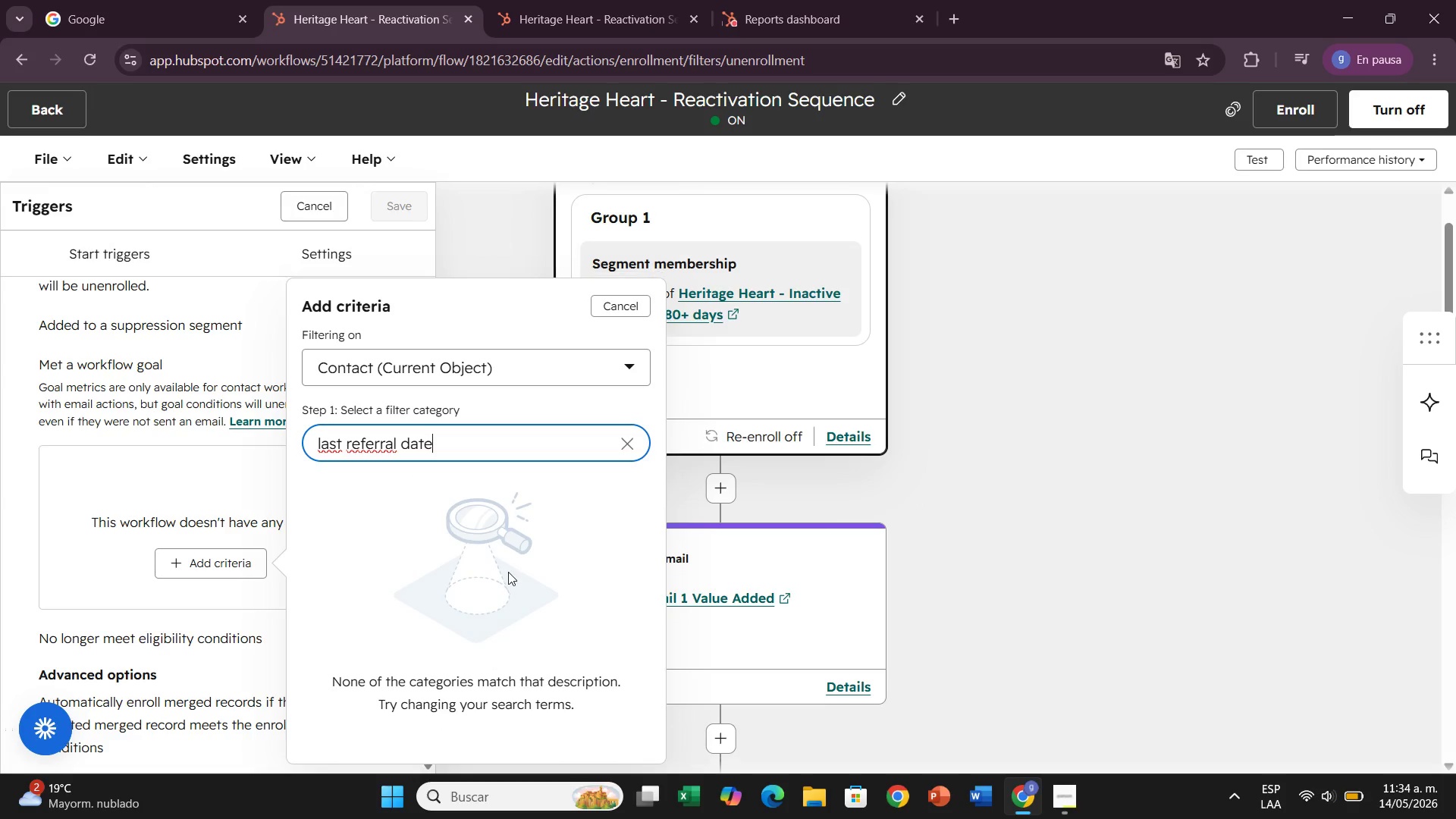 
left_click([469, 367])
 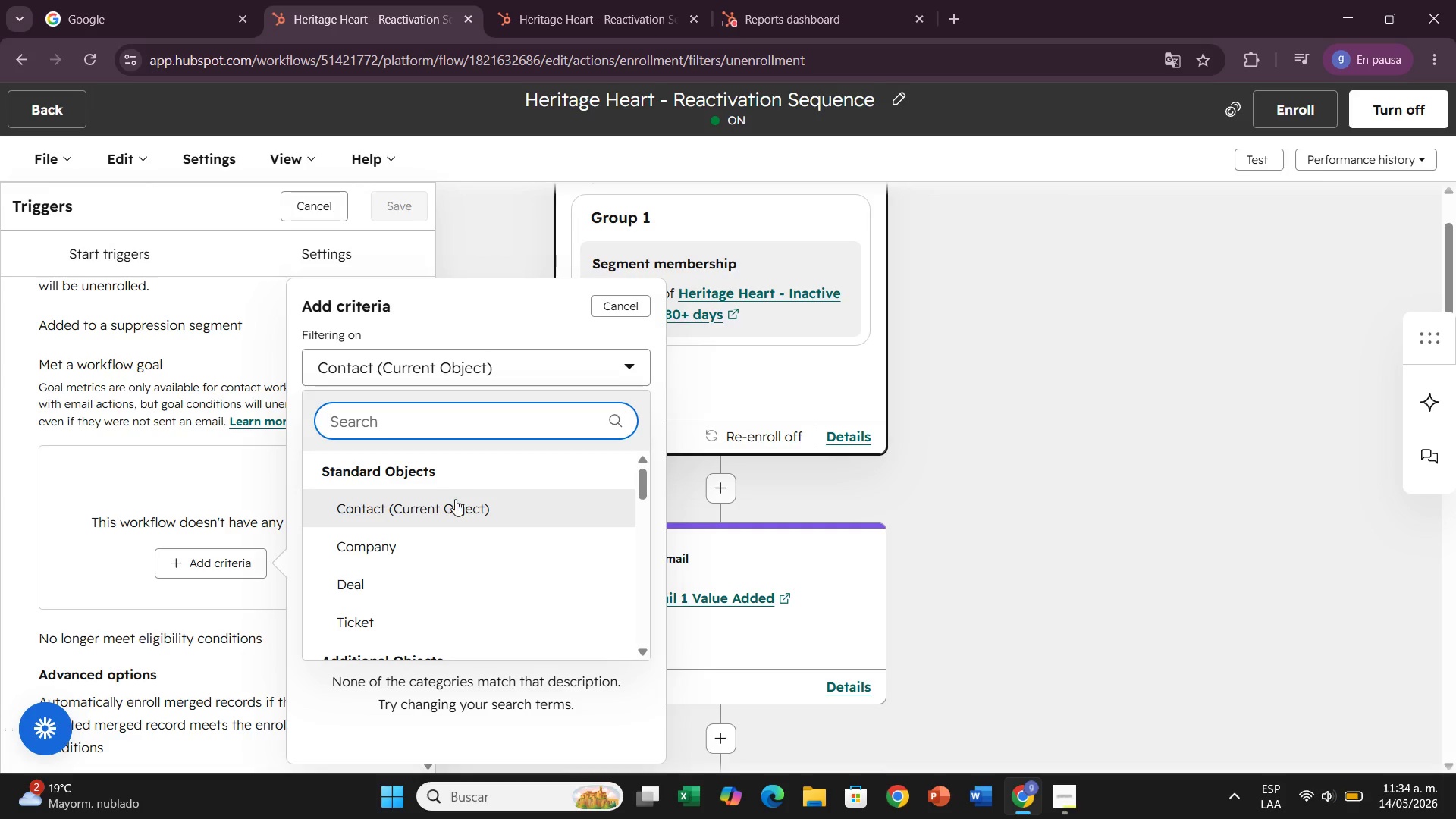 
left_click([455, 500])
 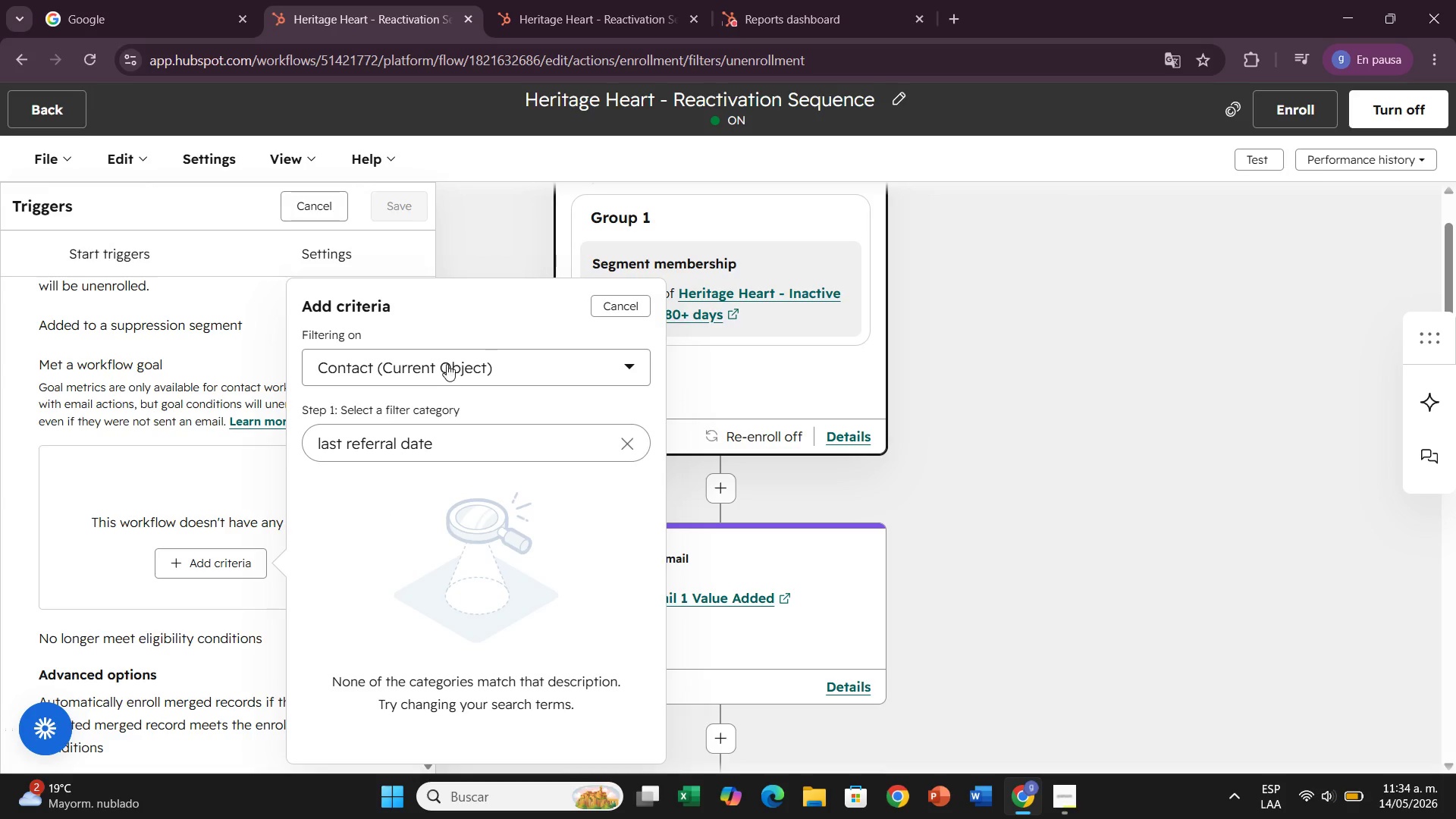 
left_click([447, 364])
 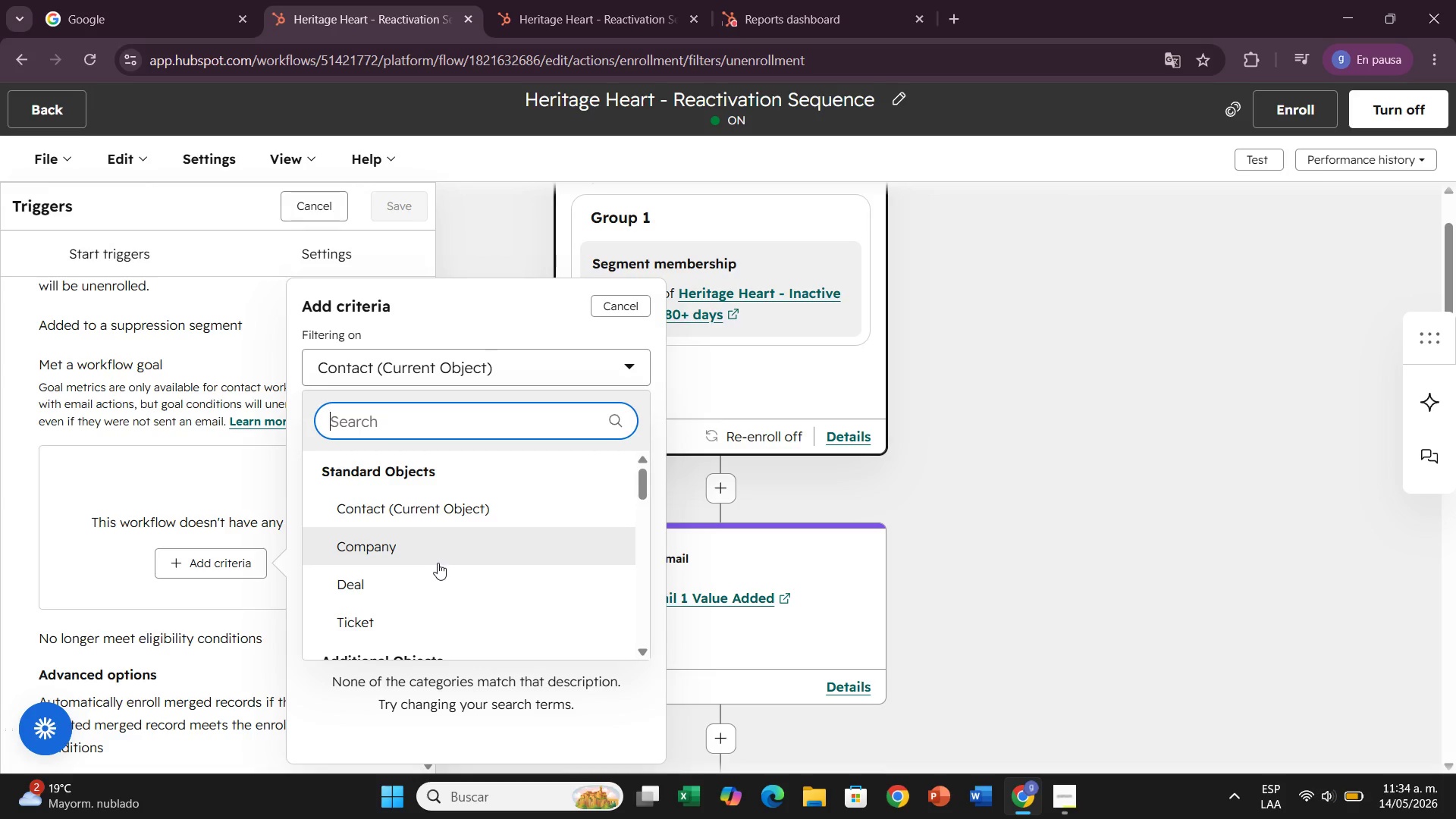 
scroll: coordinate [492, 608], scroll_direction: down, amount: 3.0
 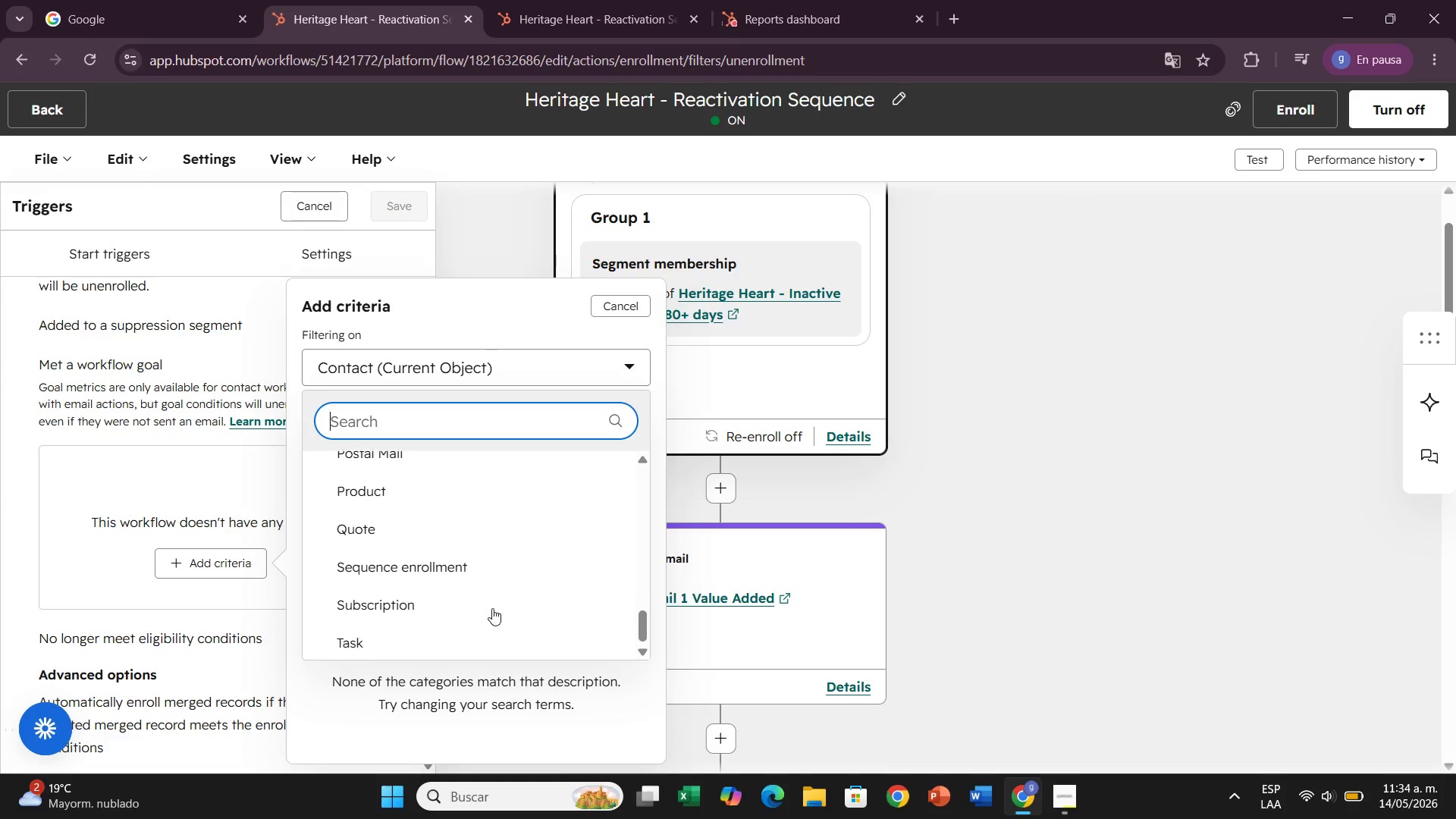 
left_click([485, 337])
 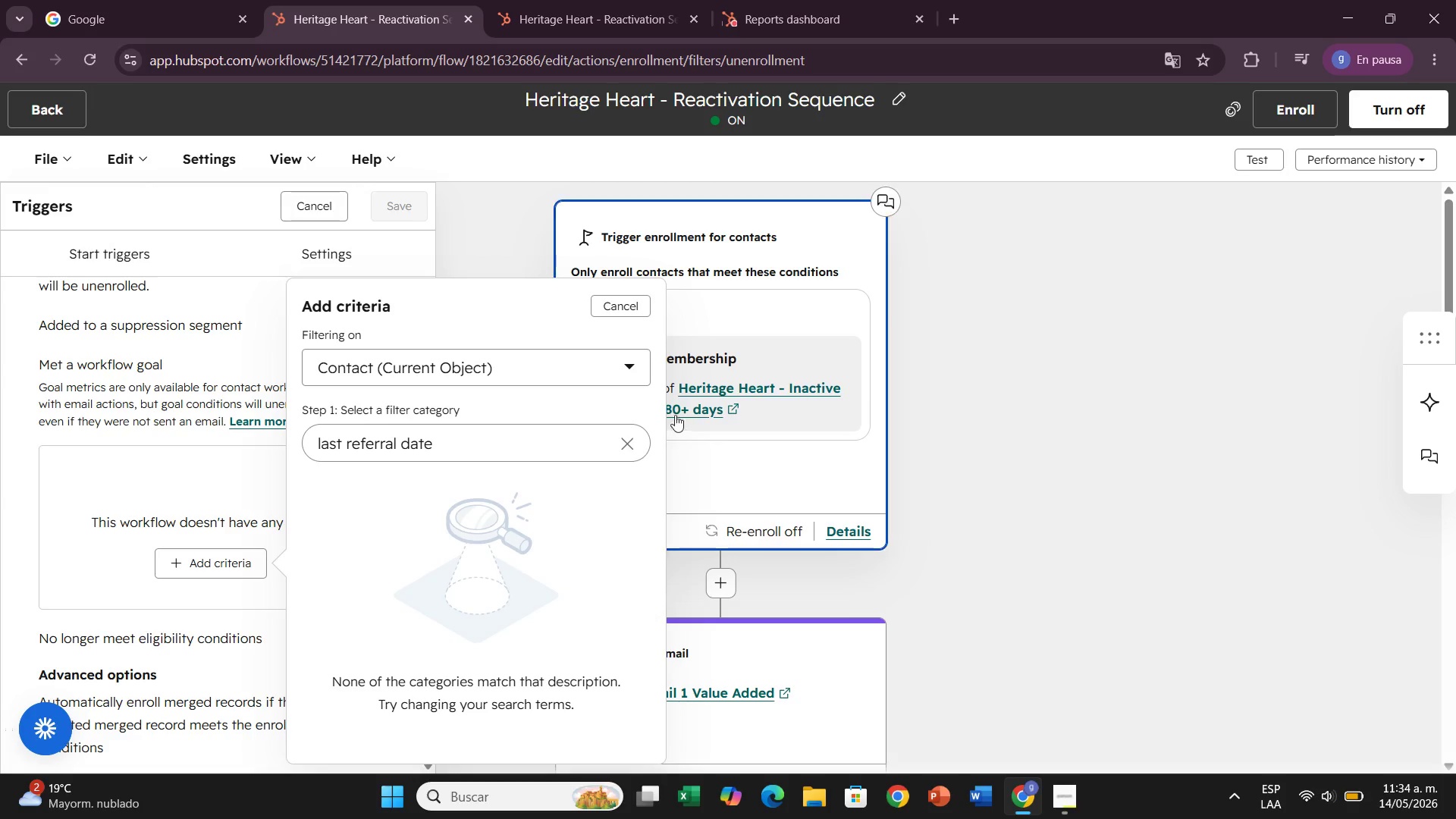 
scroll: coordinate [471, 369], scroll_direction: up, amount: 7.0
 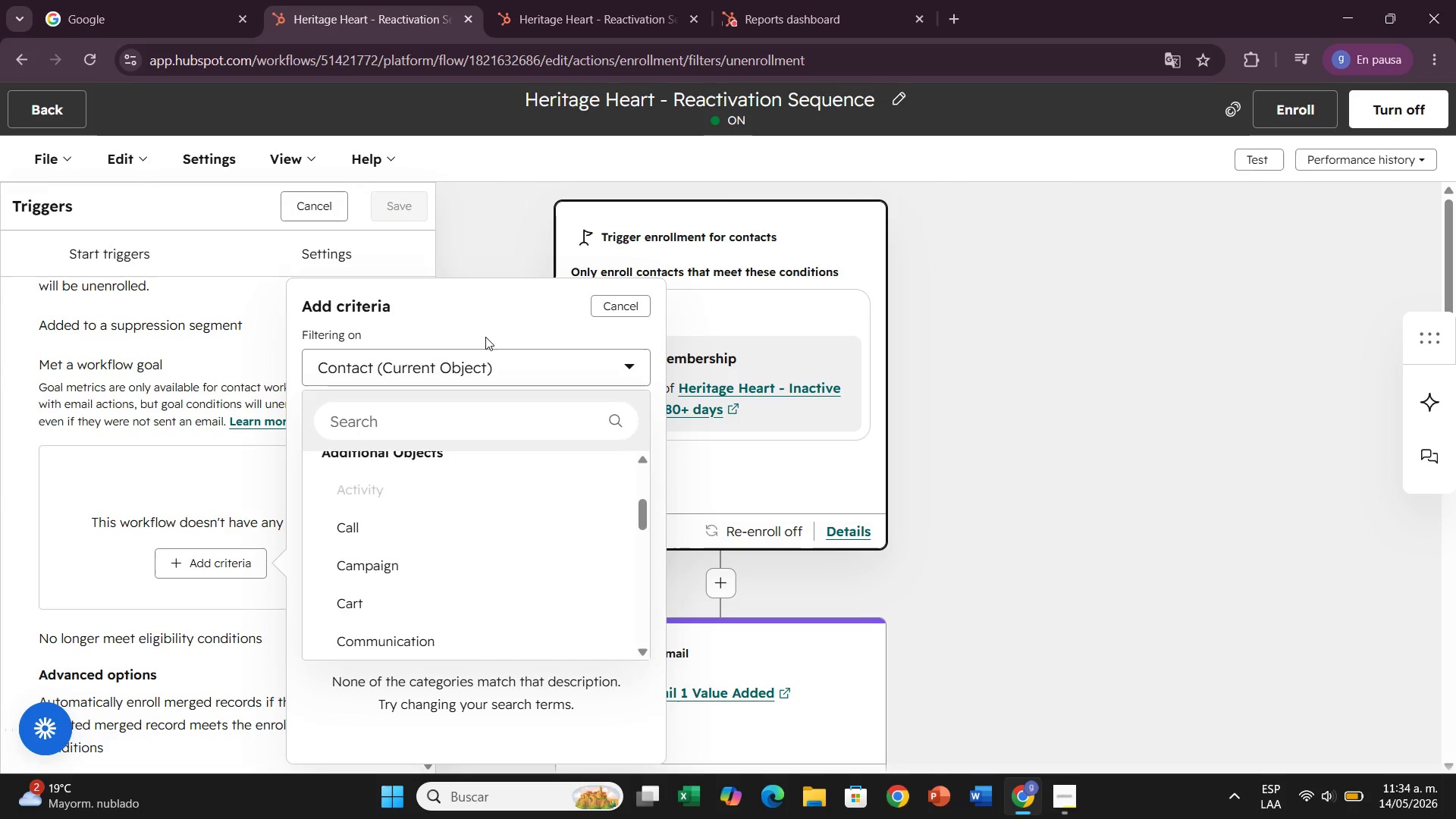 
left_click([637, 438])
 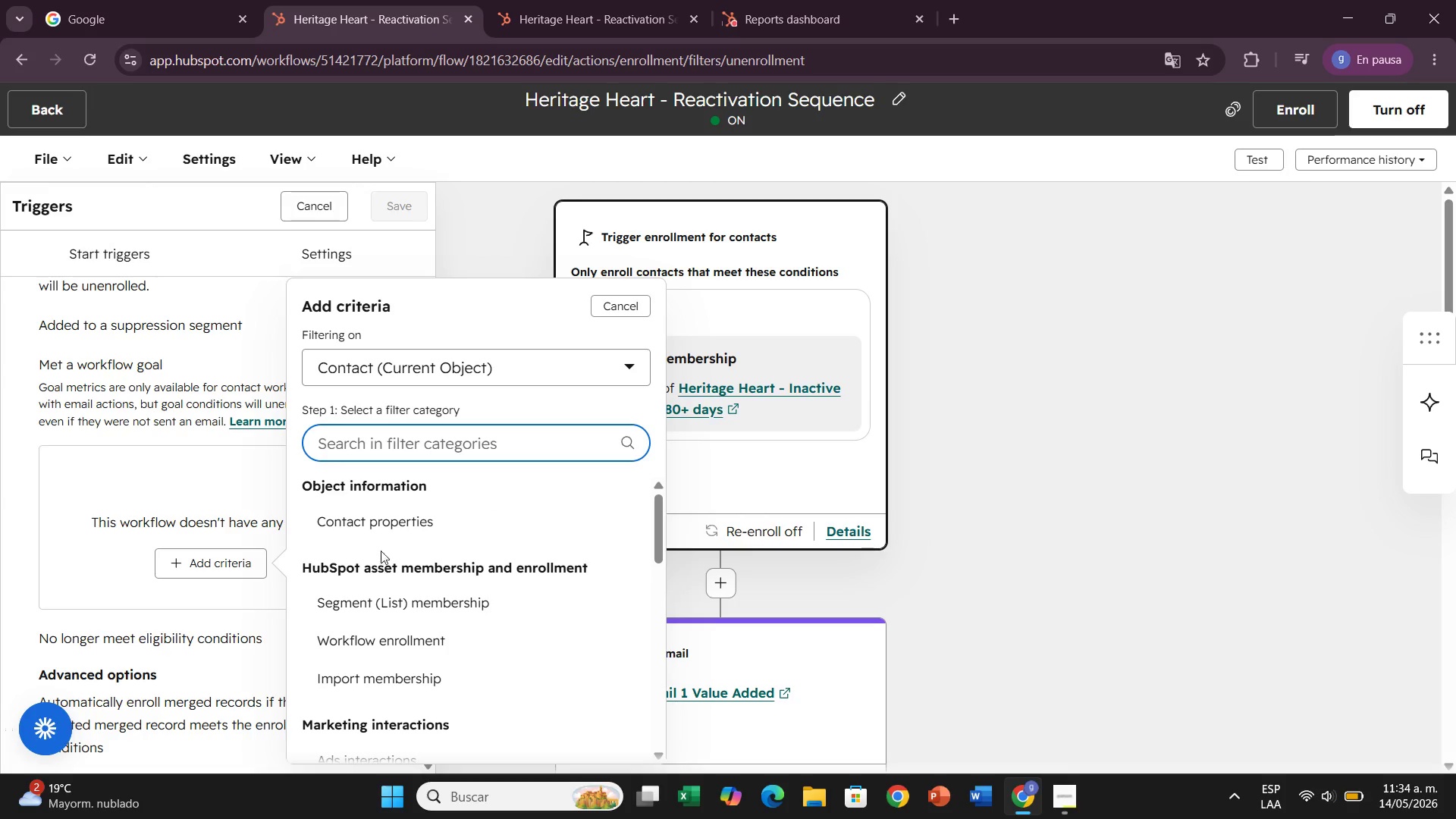 
left_click([381, 530])
 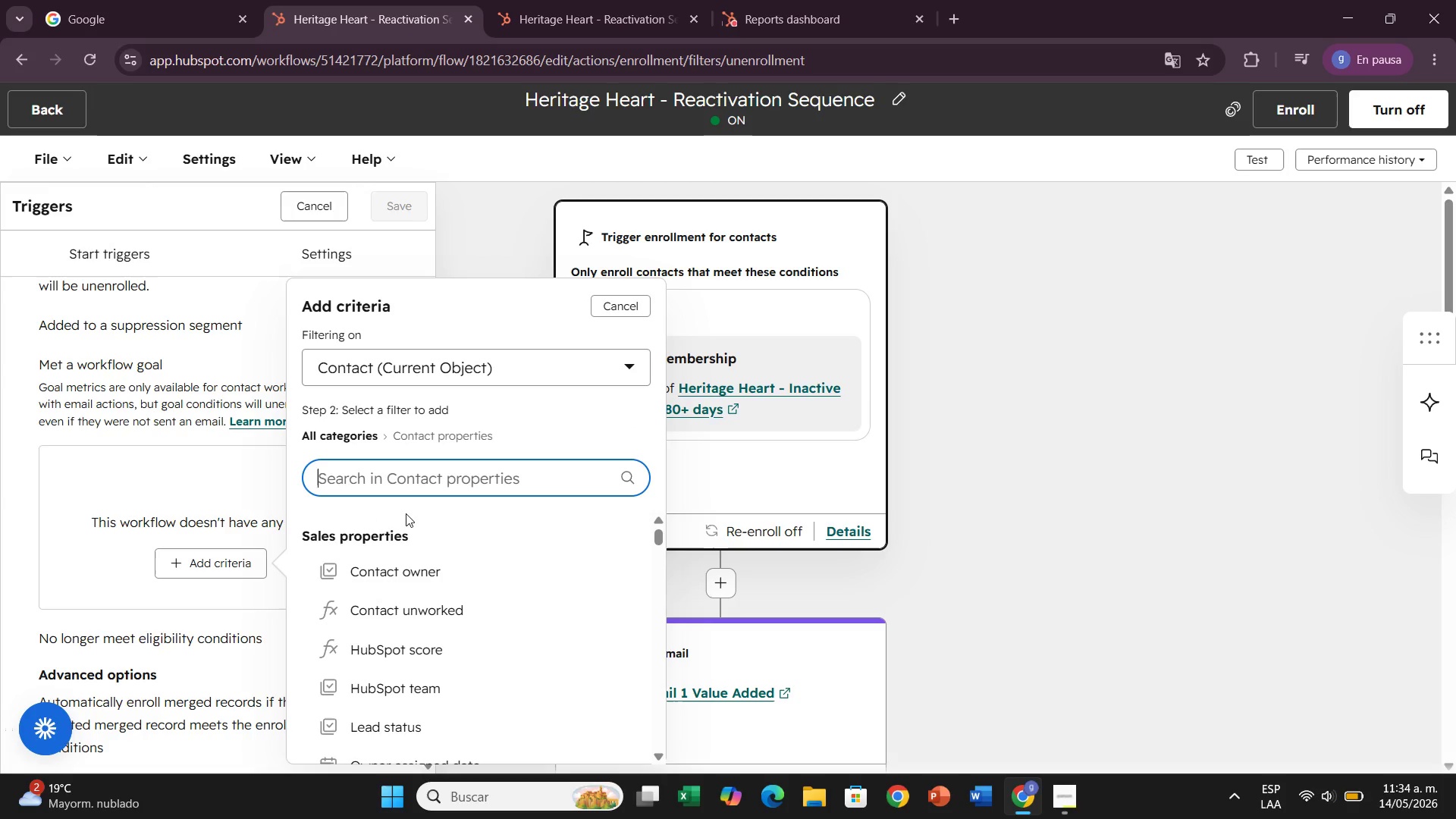 
type(last re)
 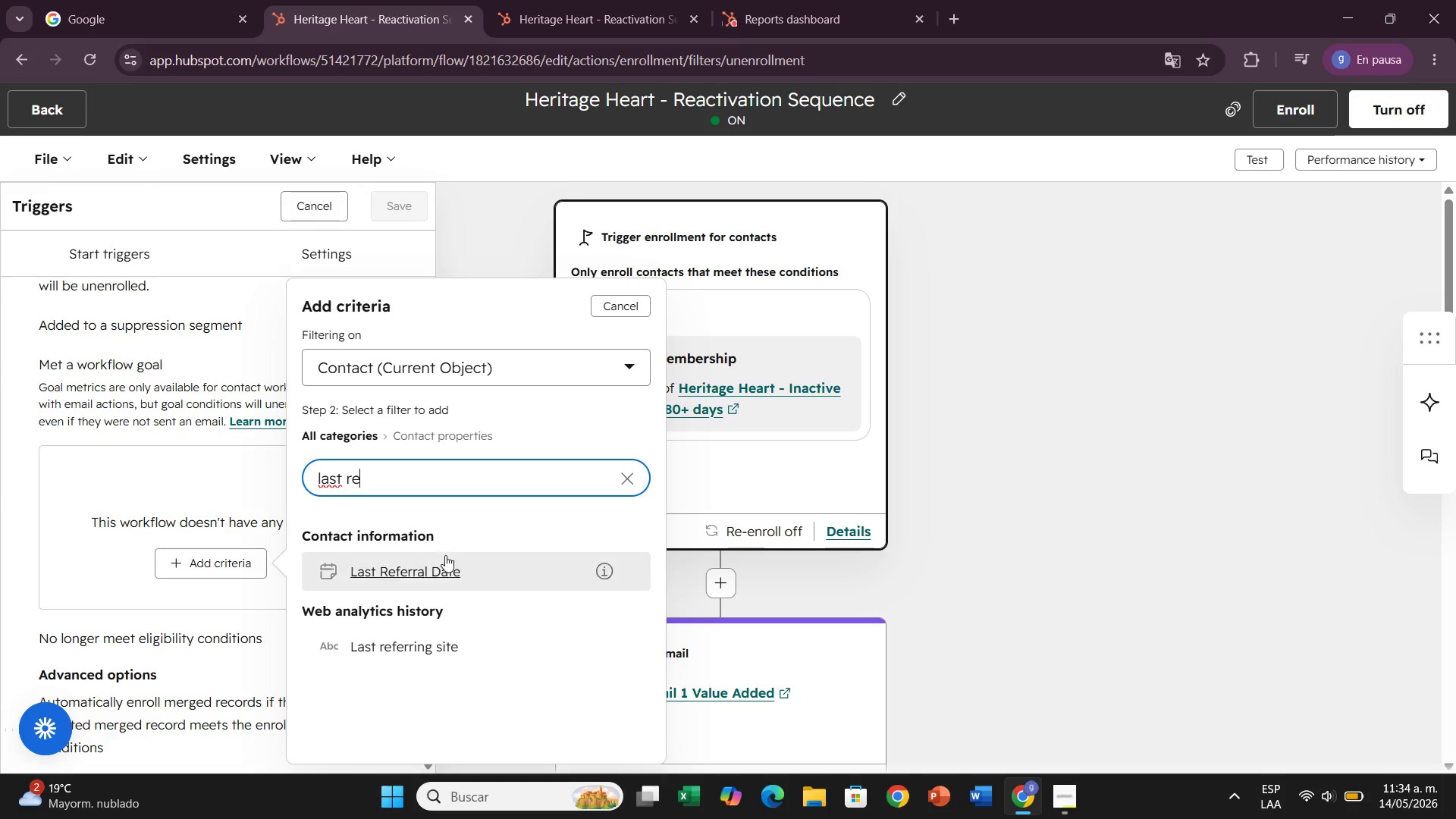 
left_click([438, 566])
 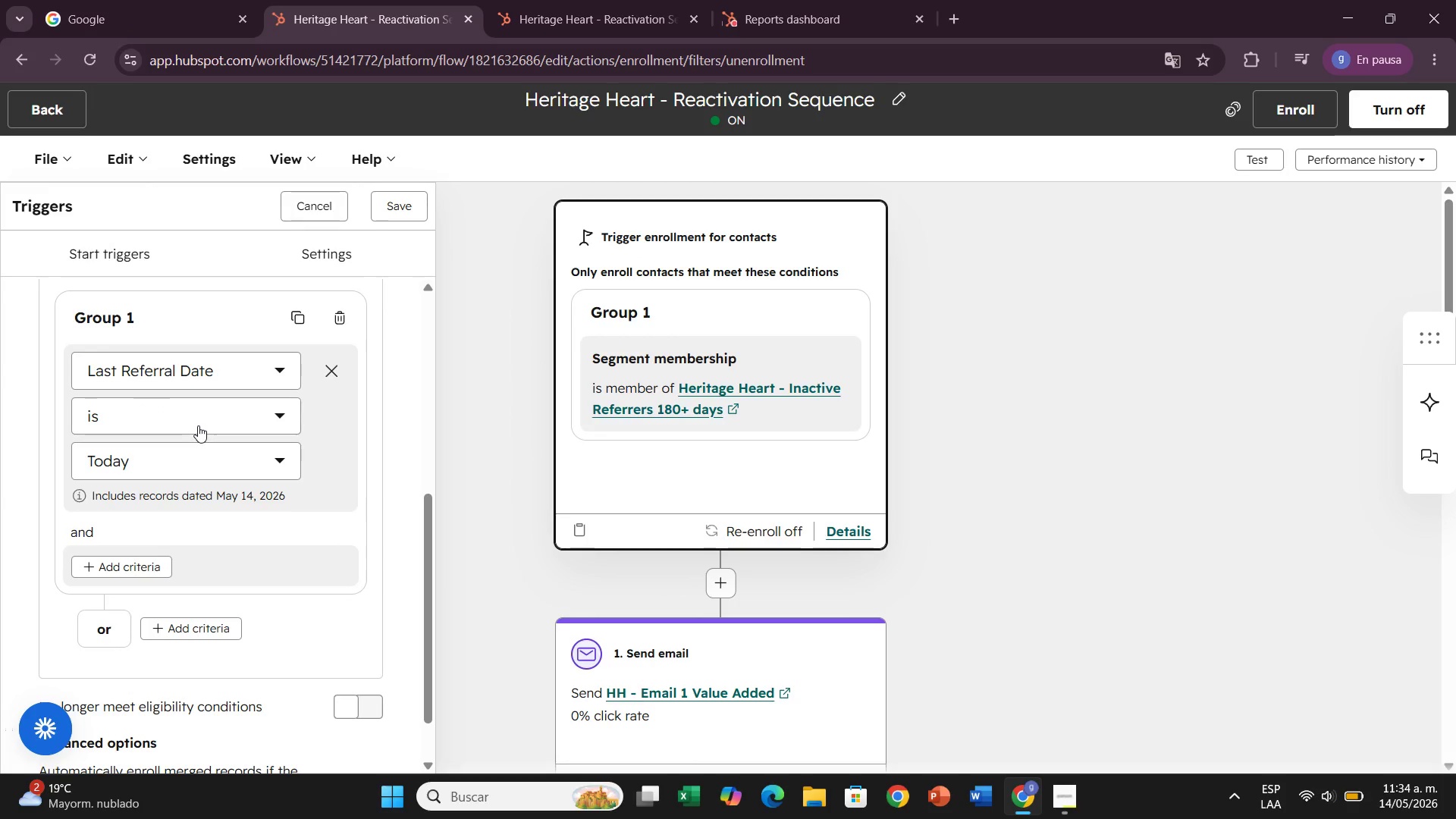 
left_click([198, 425])
 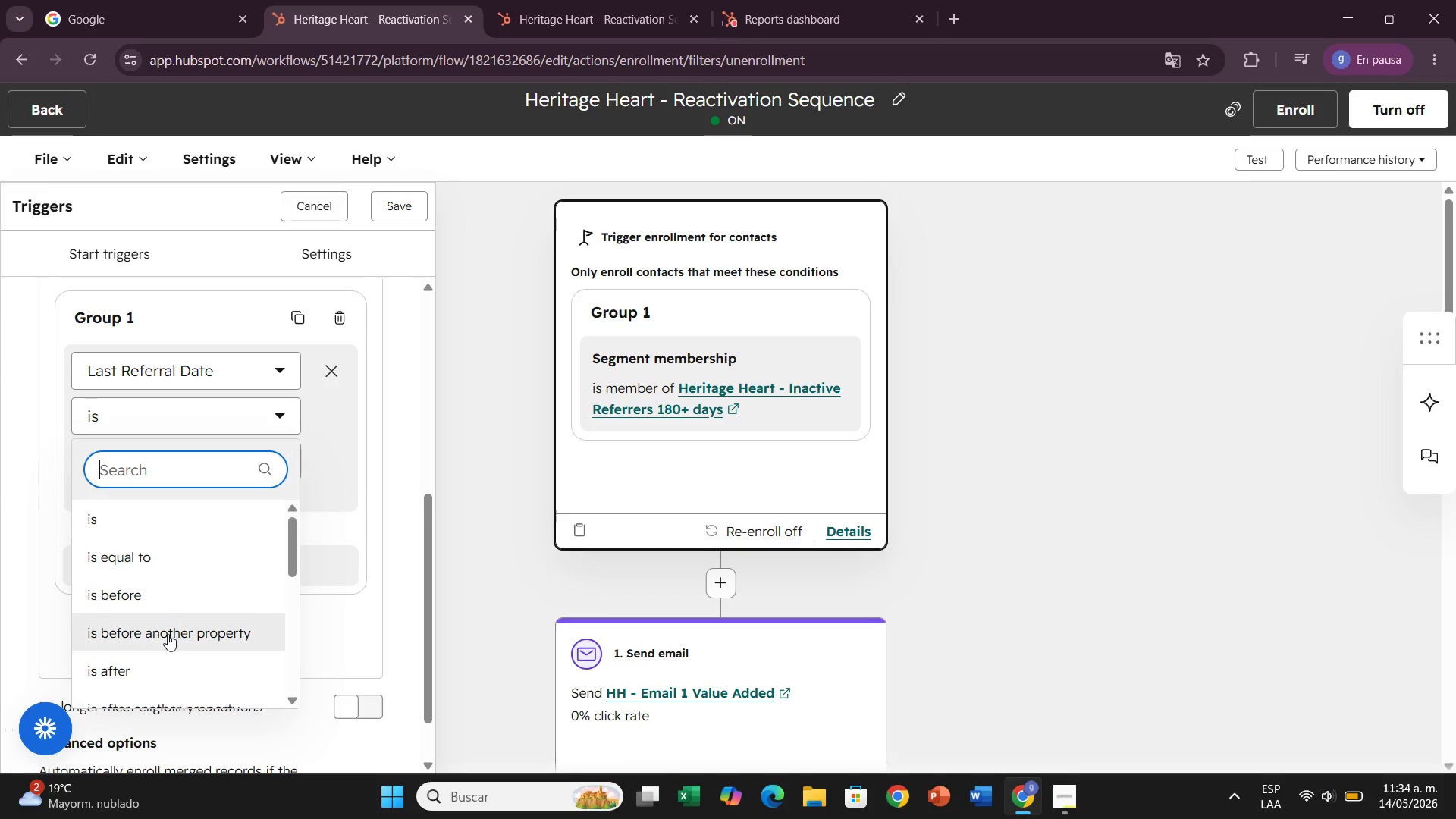 
left_click([144, 663])
 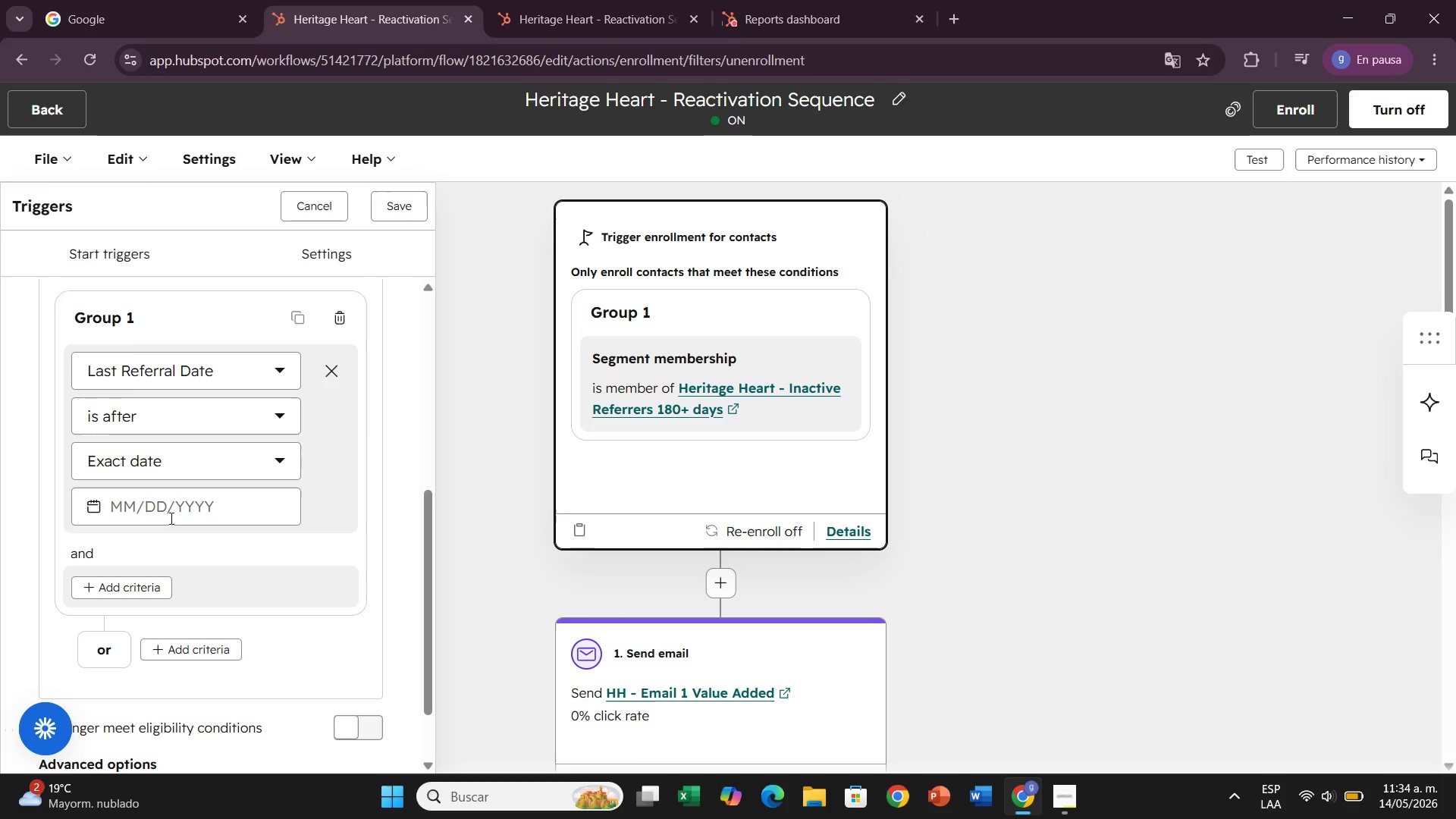 
left_click([170, 518])
 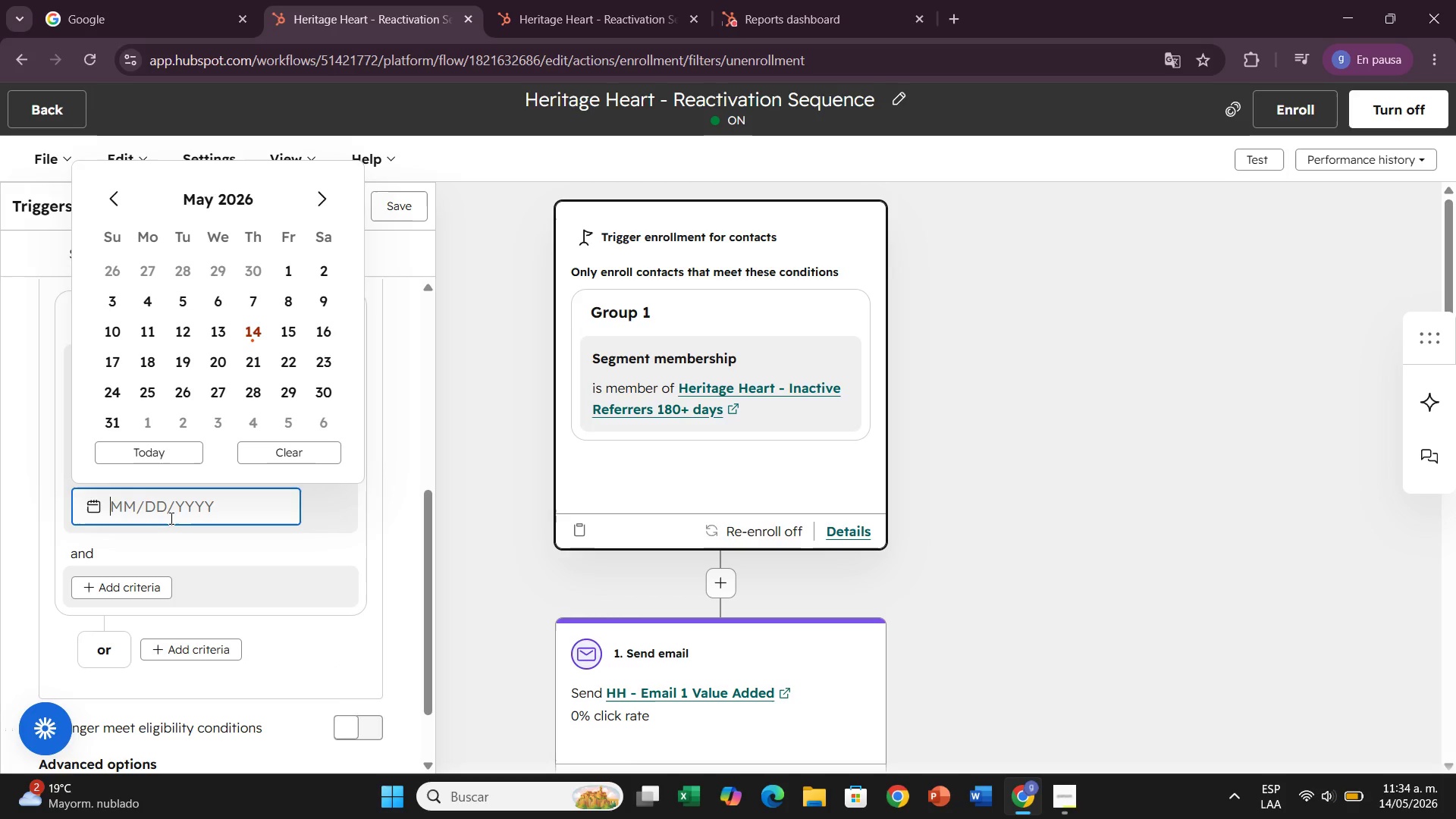 
type(03)
key(Backspace)
key(Backspace)
 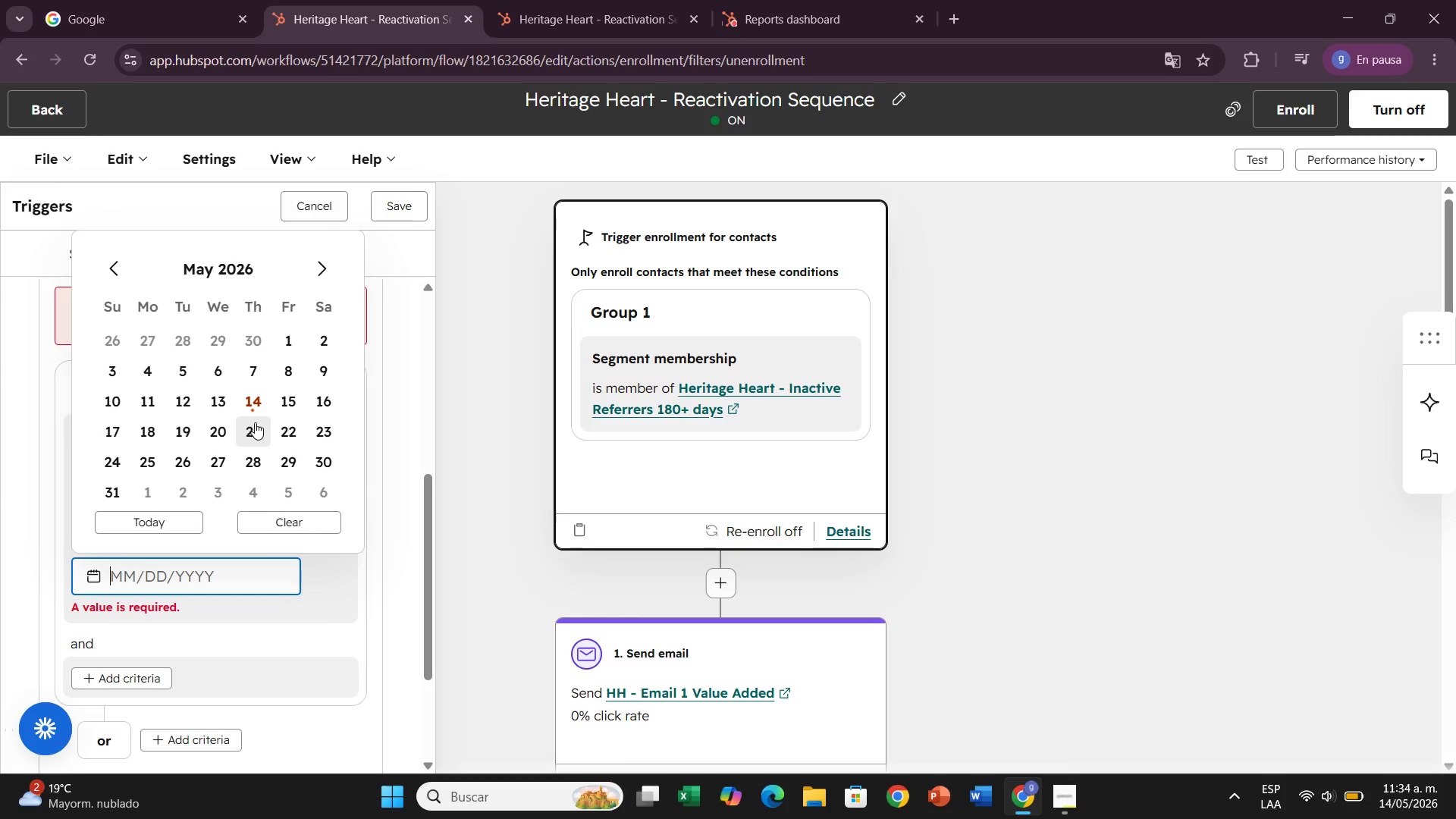 
left_click([259, 408])
 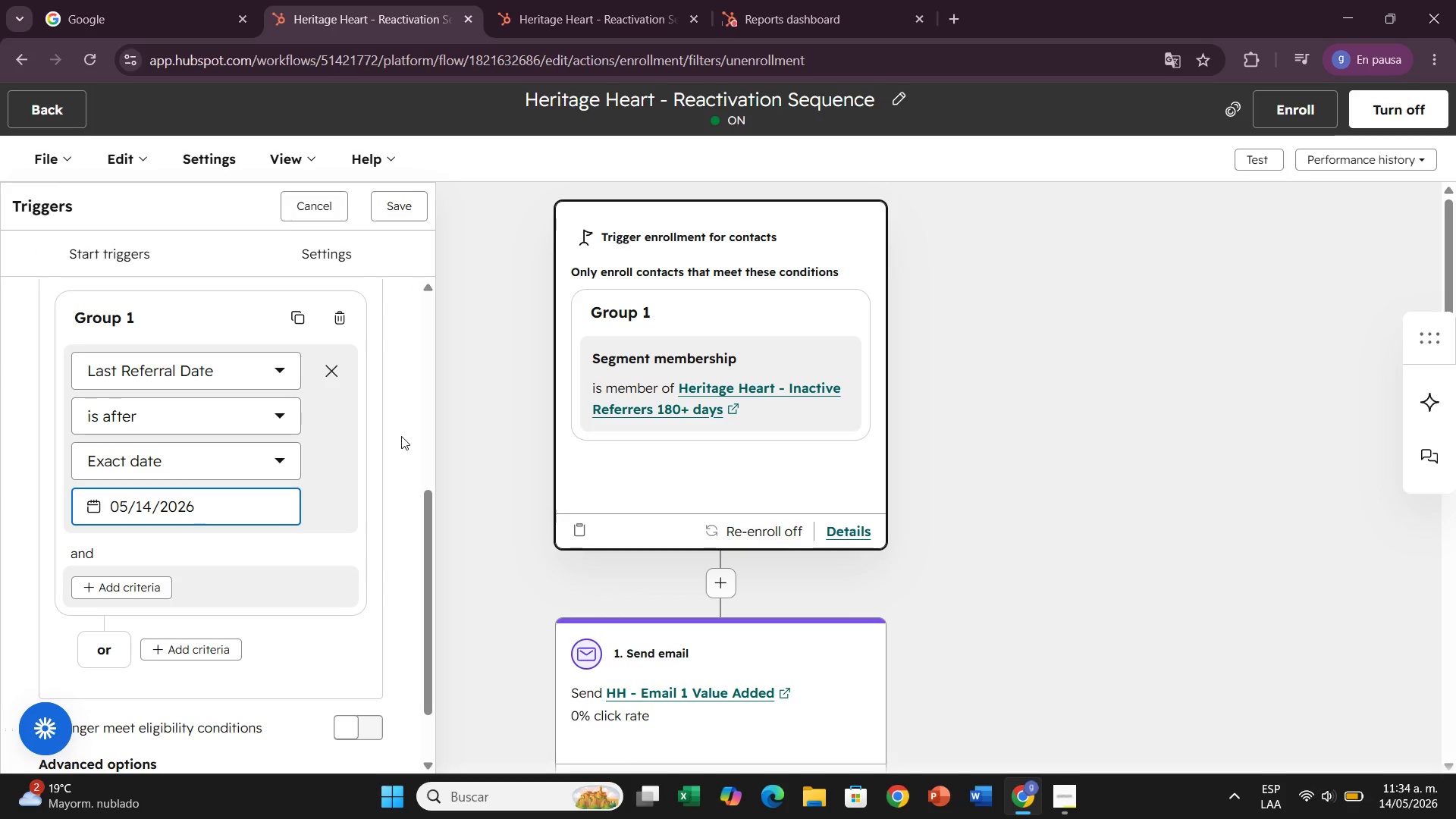 
left_click([388, 212])
 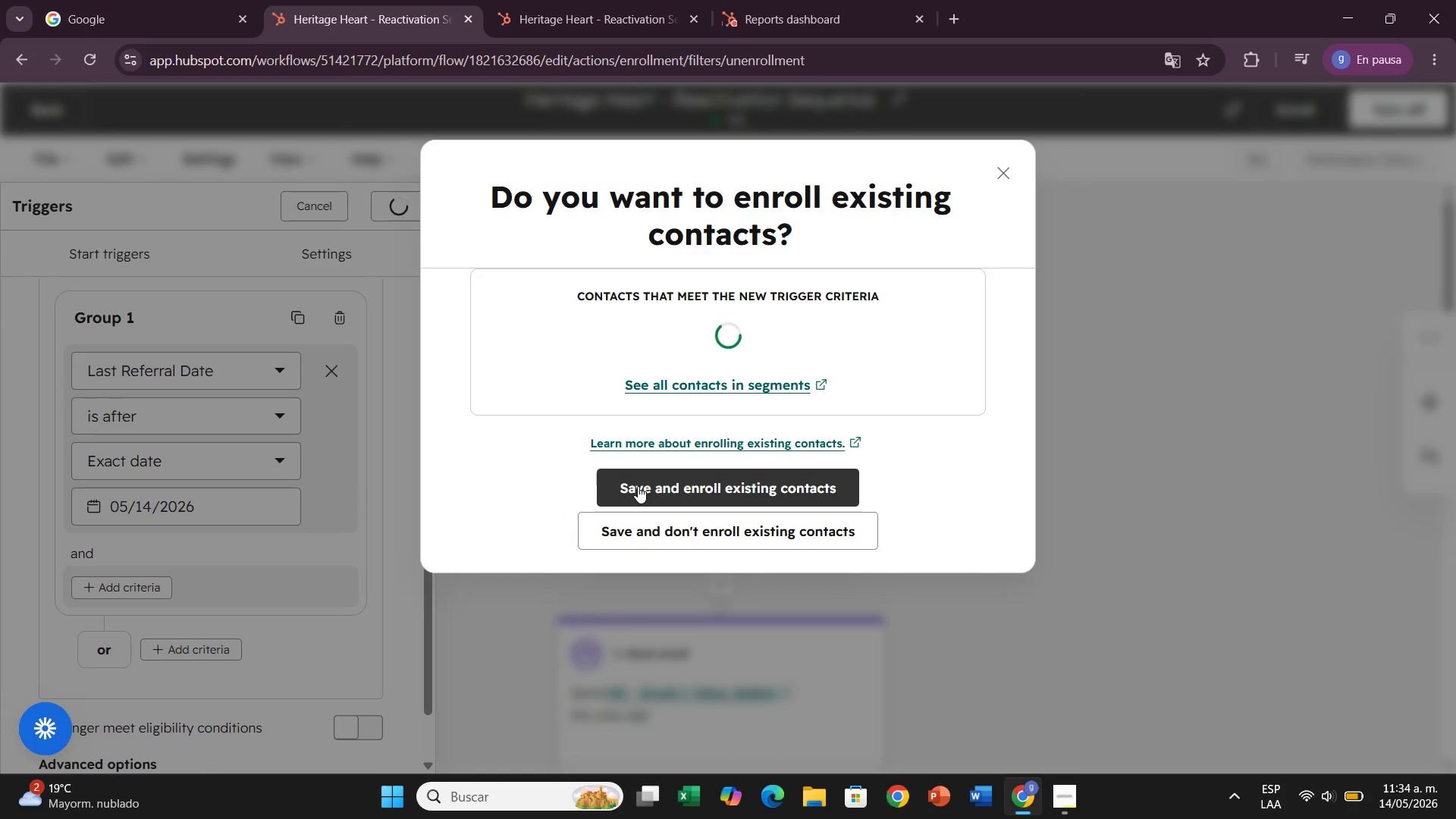 
left_click([638, 486])
 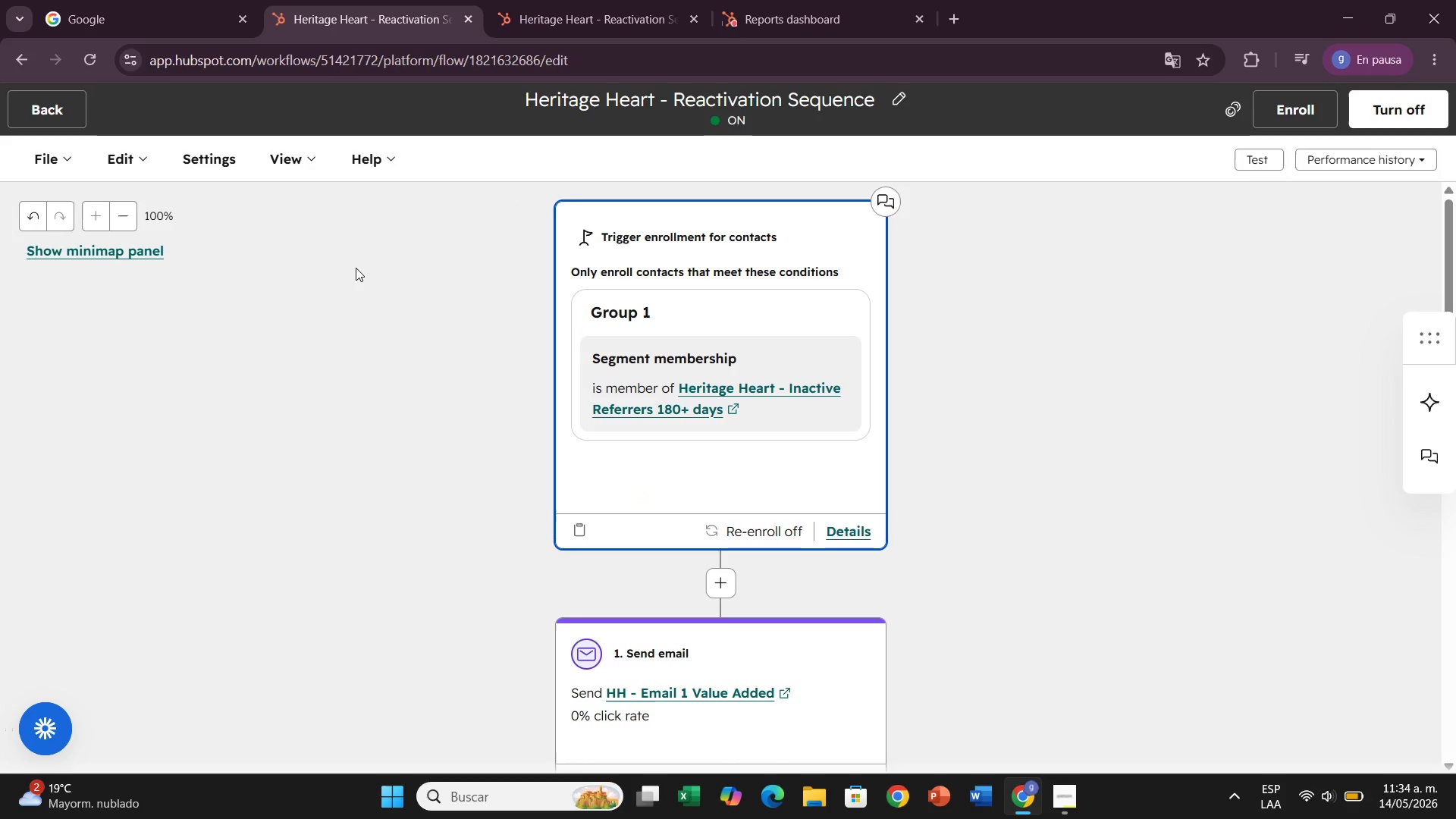 
wait(15.08)
 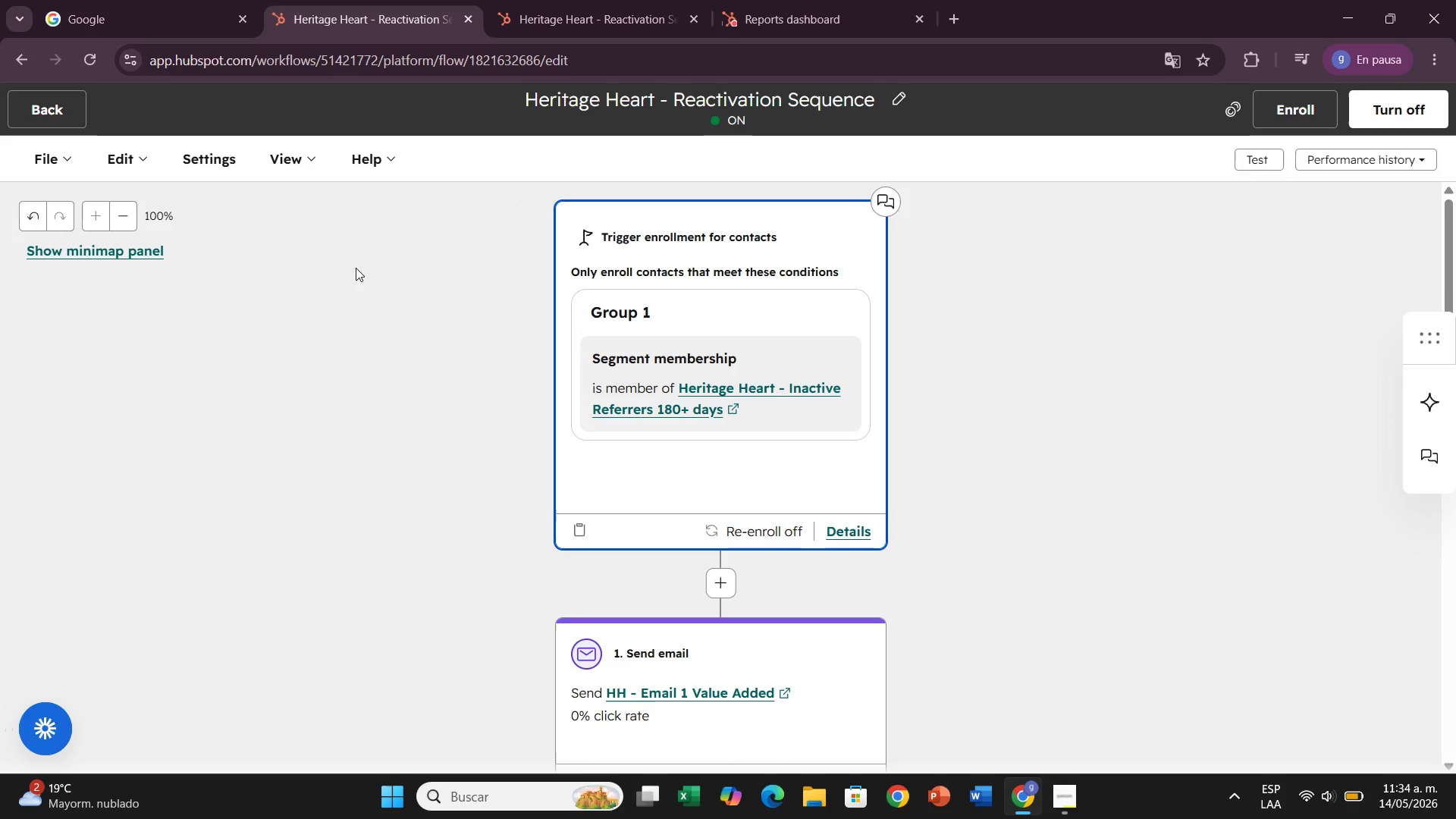 
double_click([1257, 158])
 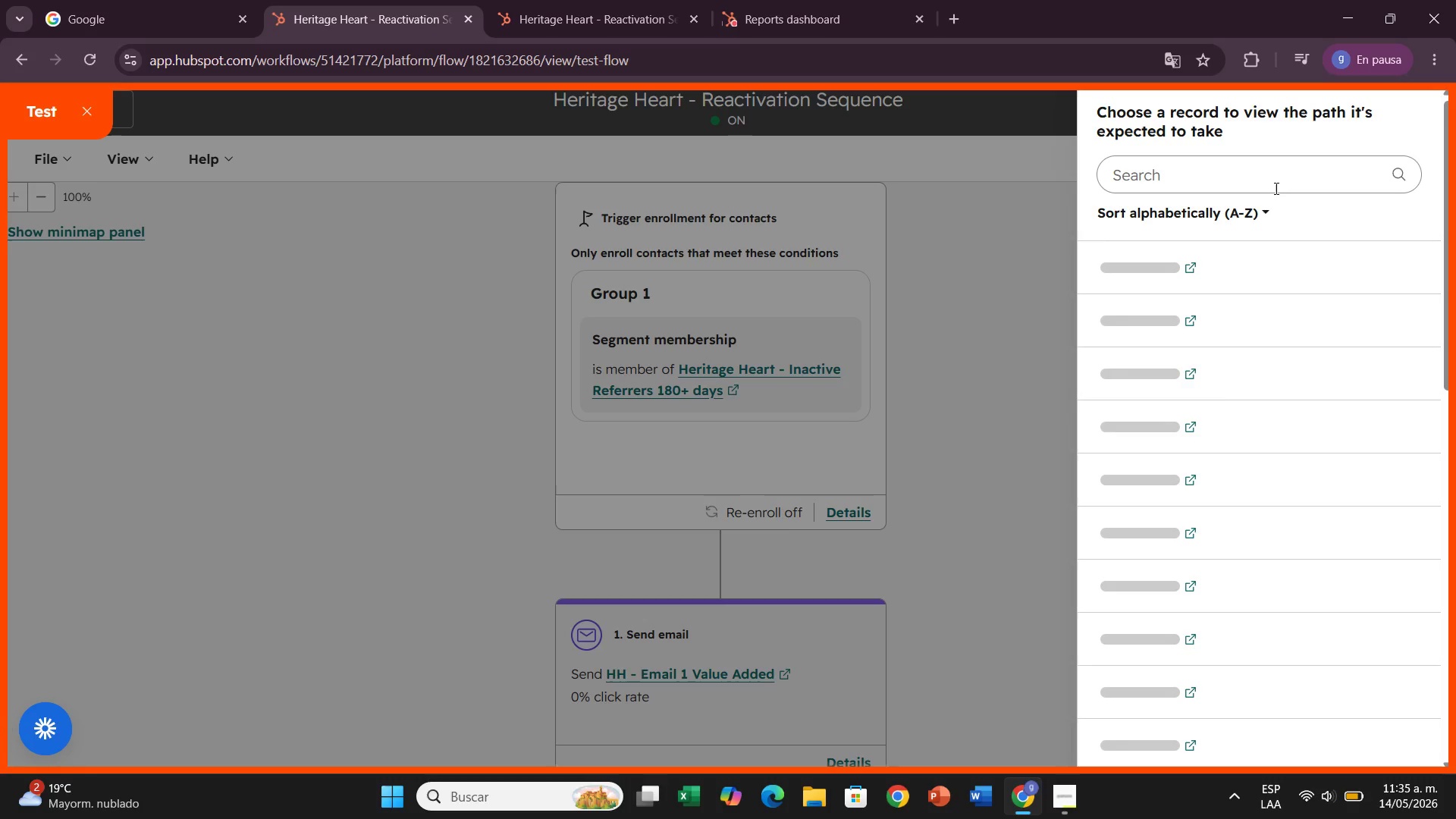 
mouse_move([1293, 262])
 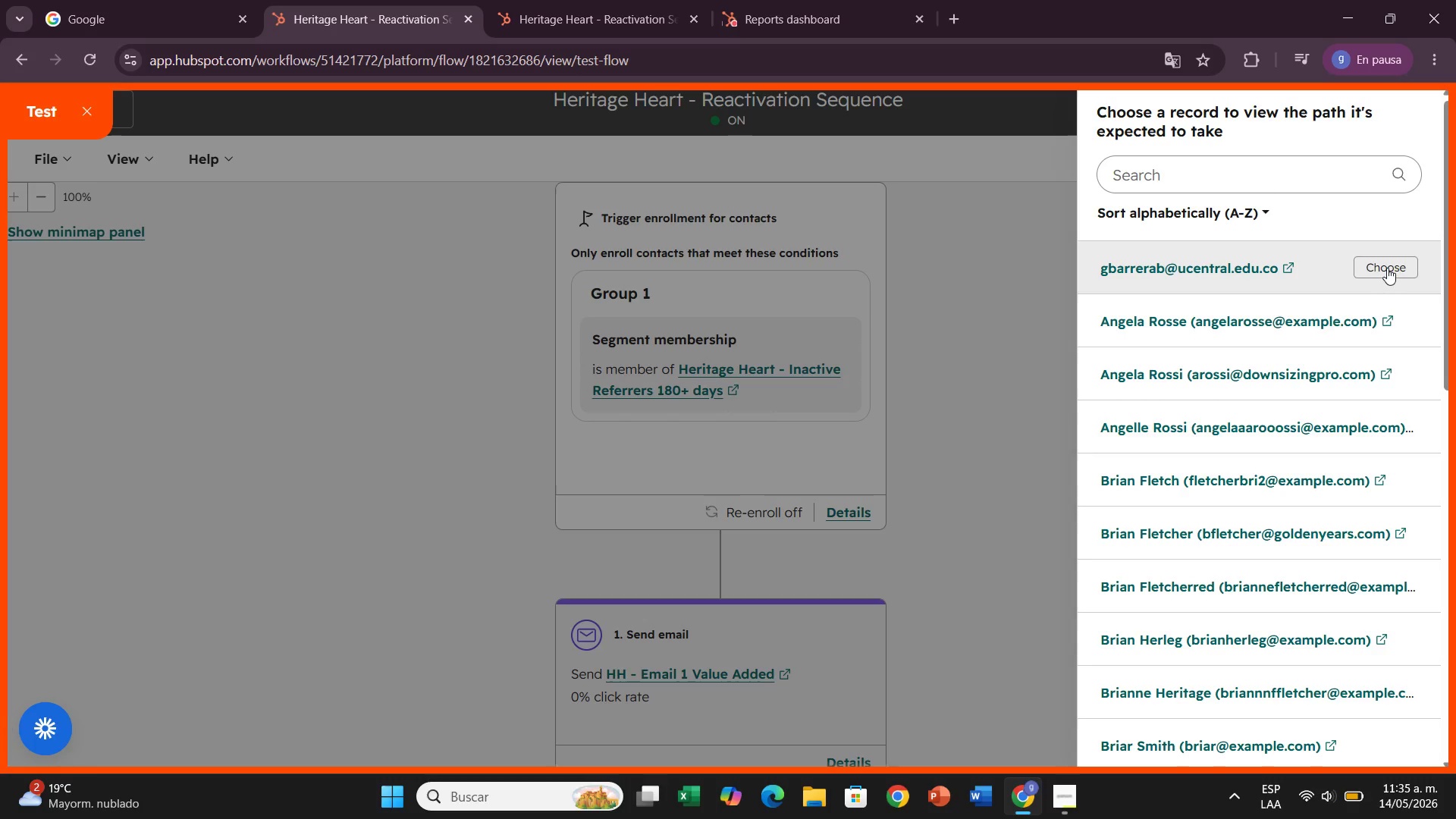 
left_click([1387, 268])
 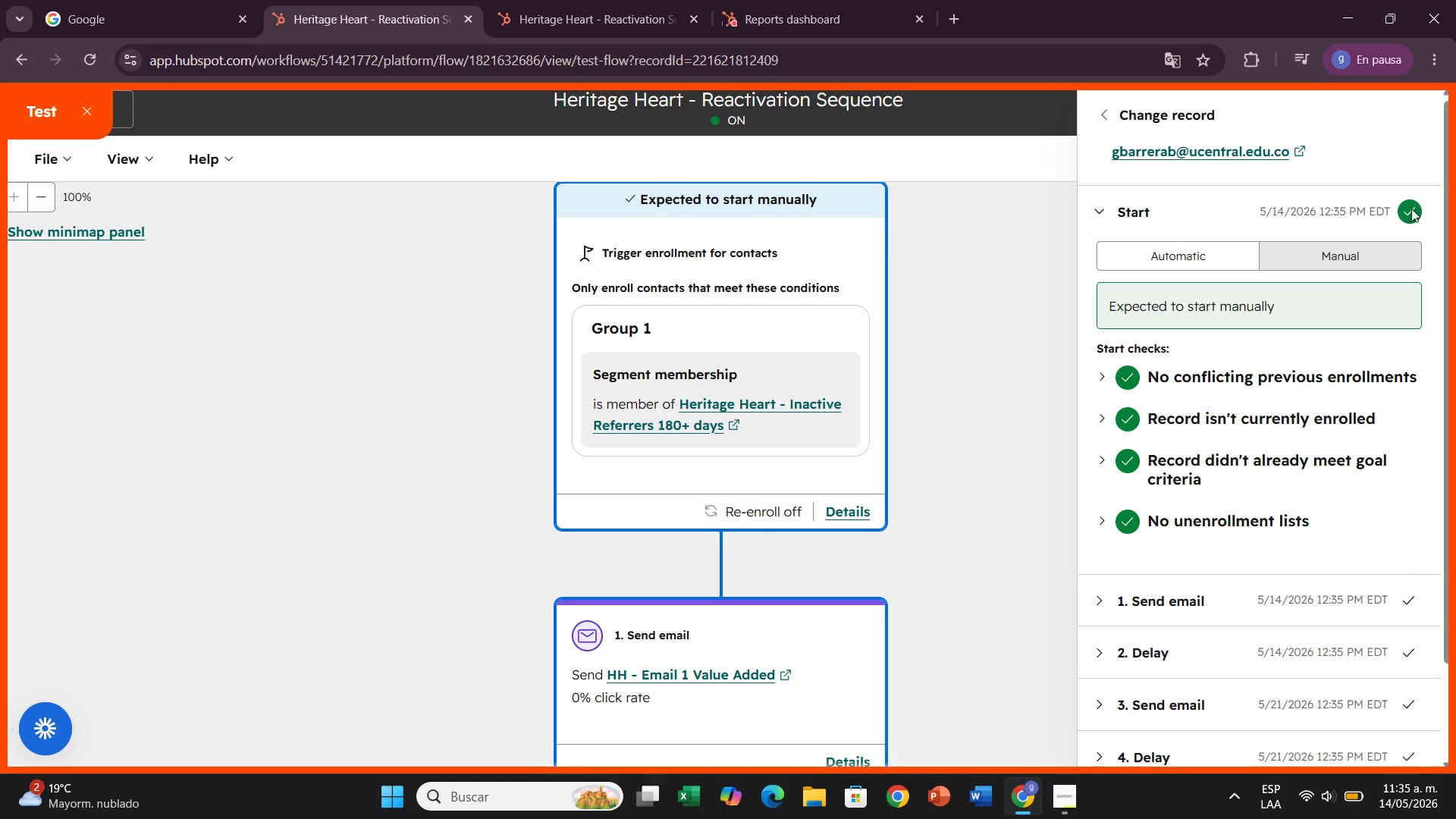 
scroll: coordinate [1360, 404], scroll_direction: down, amount: 5.0
 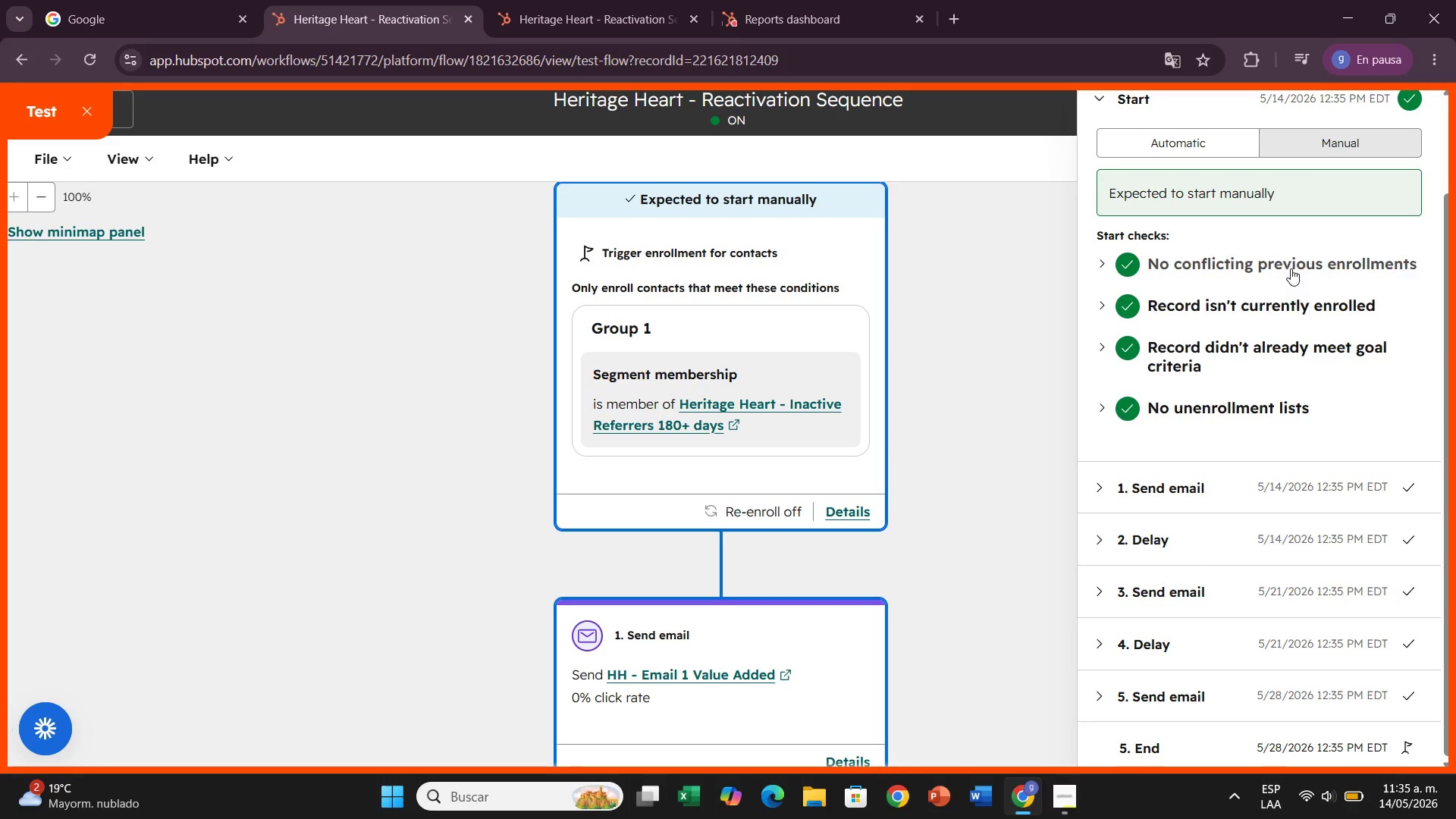 
scroll: coordinate [1291, 268], scroll_direction: up, amount: 2.0
 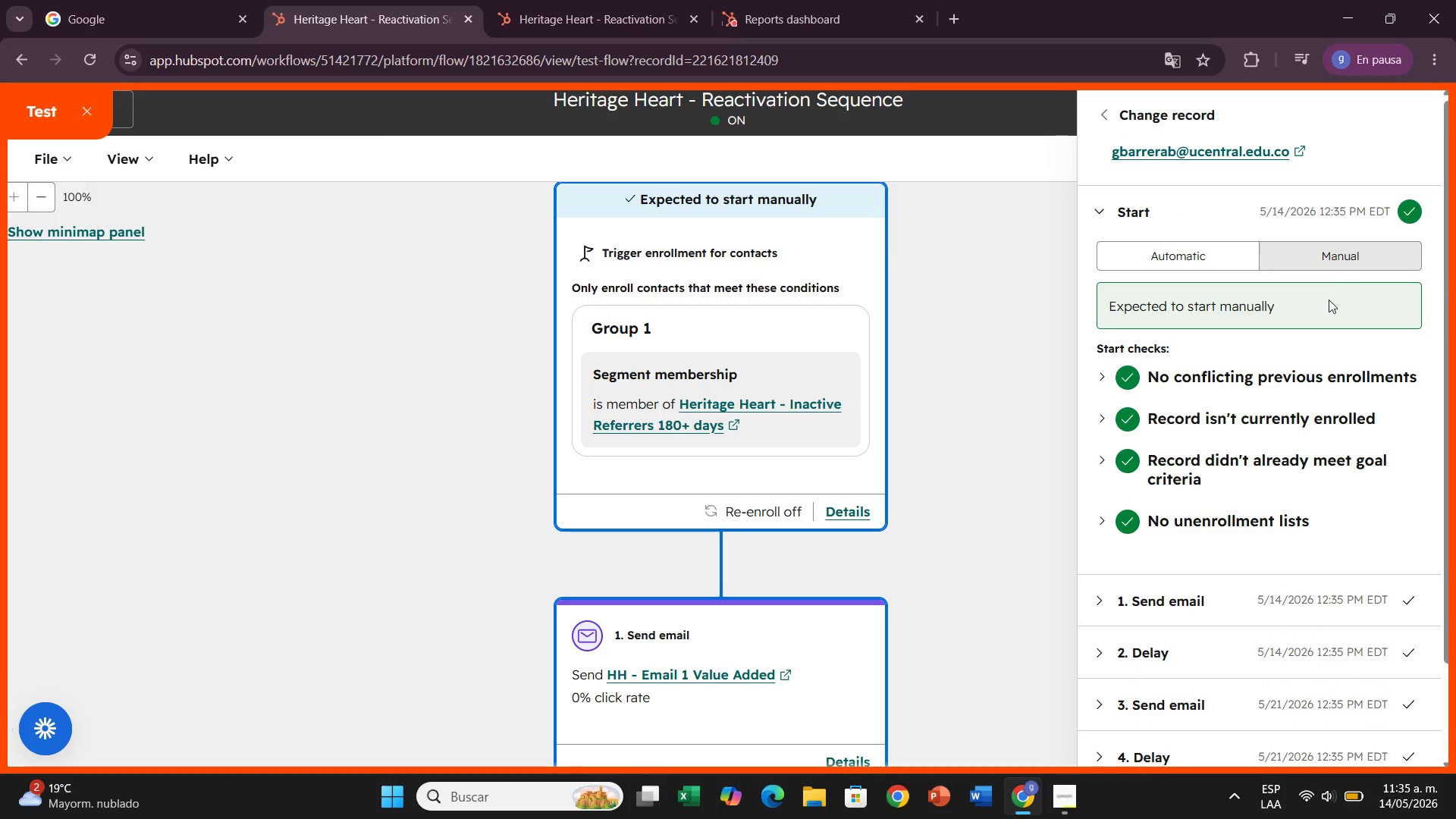 
left_click([1329, 264])
 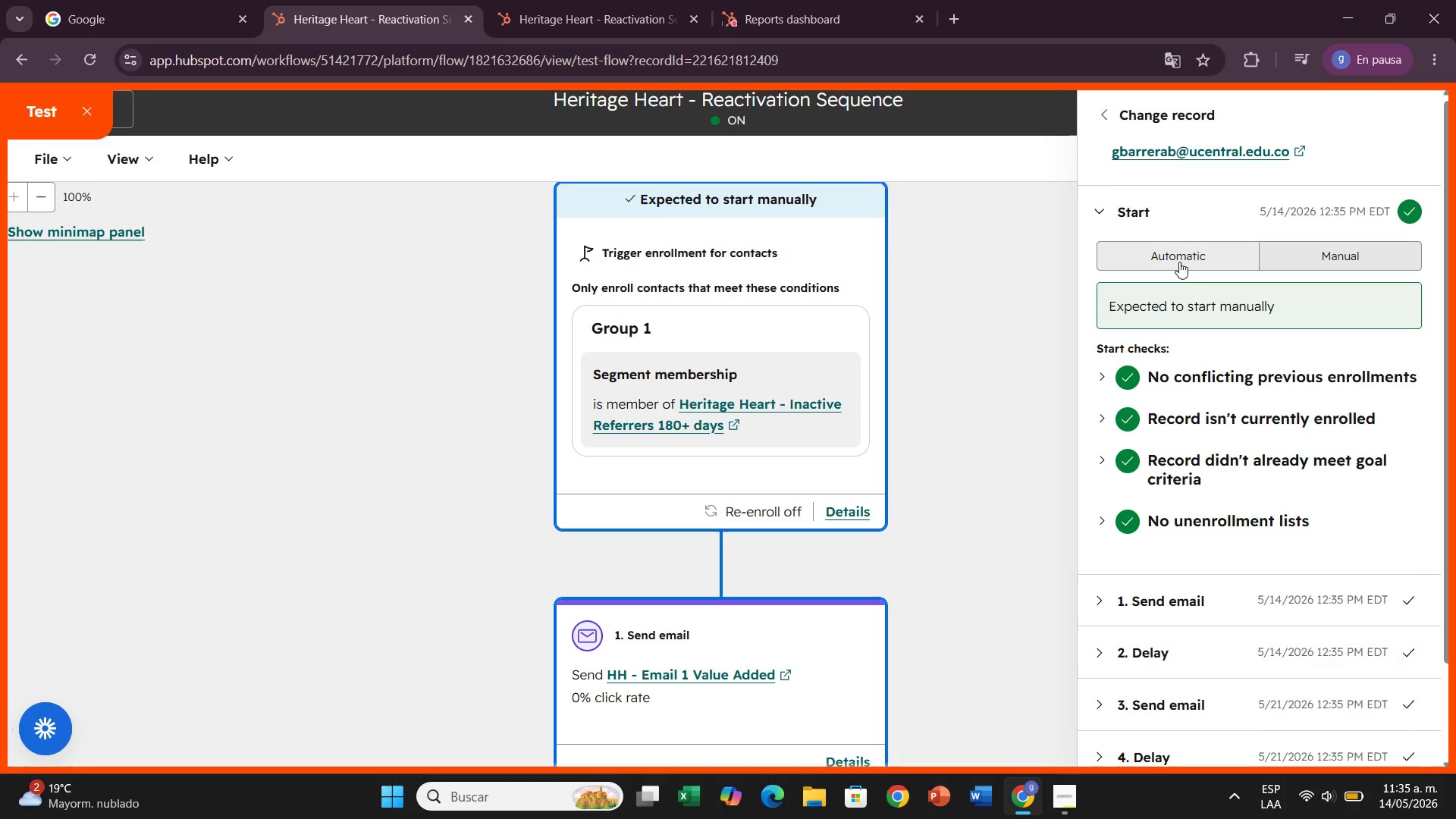 
left_click([1179, 262])
 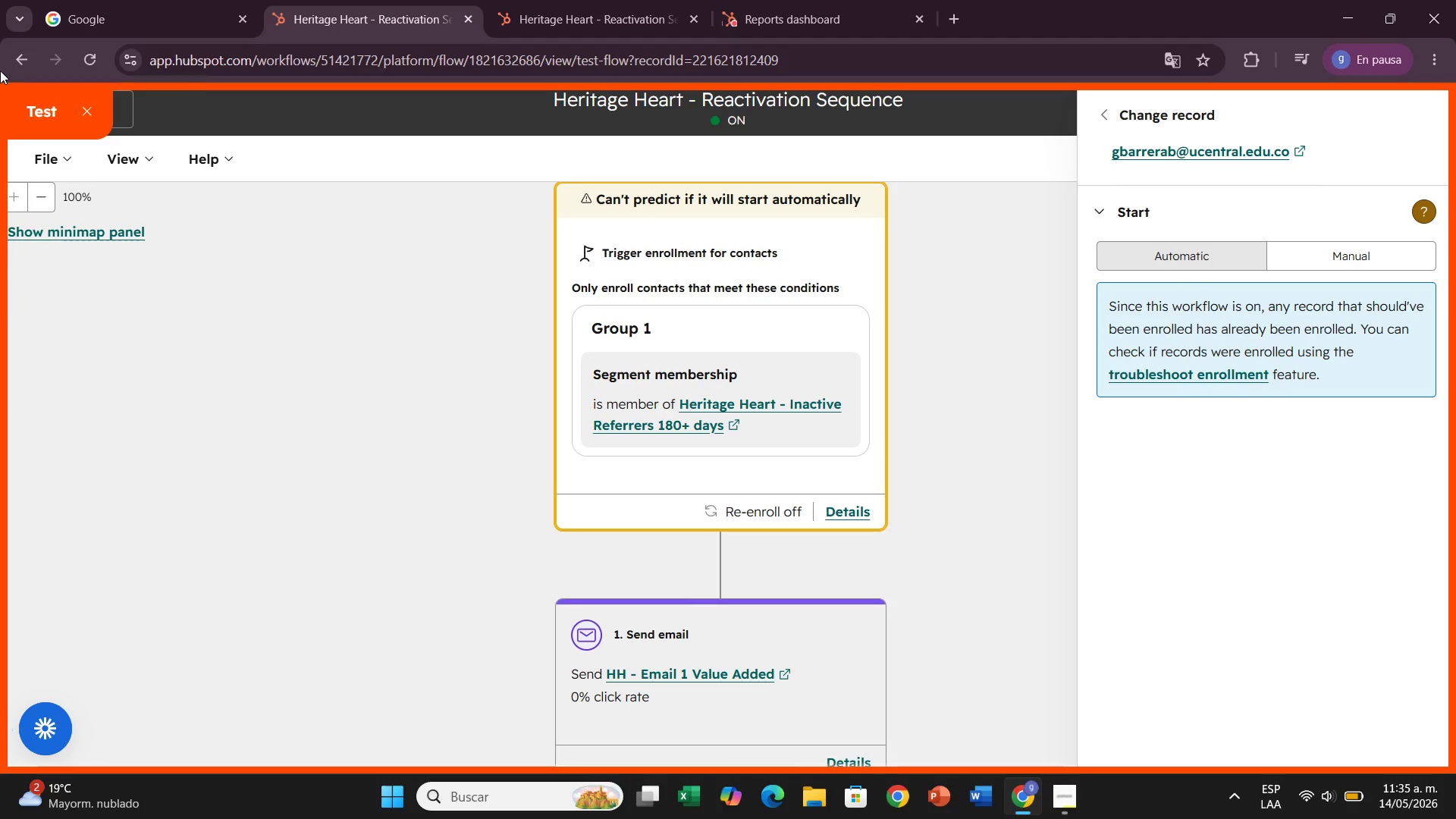 
left_click([96, 111])
 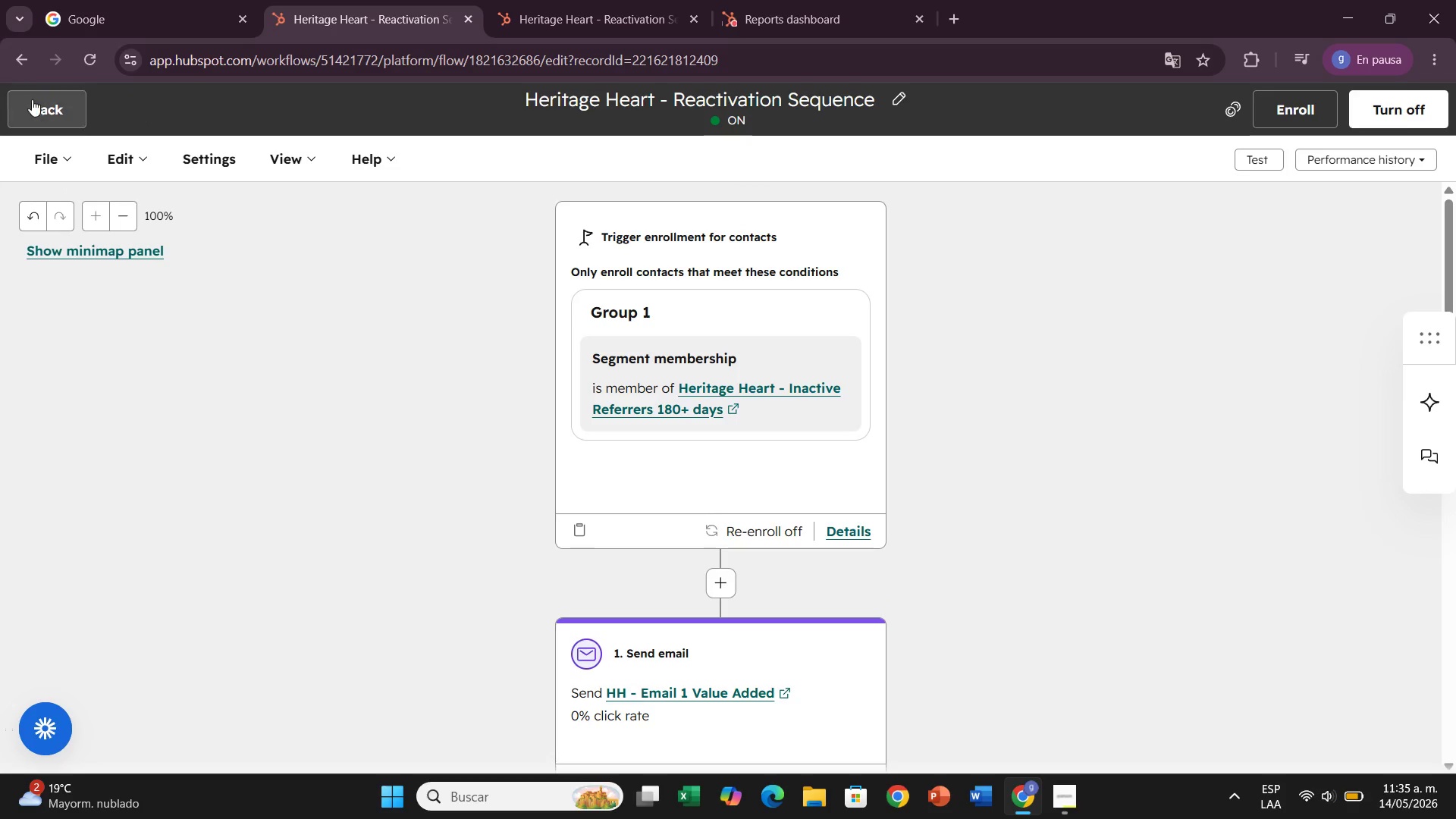 
left_click([32, 99])
 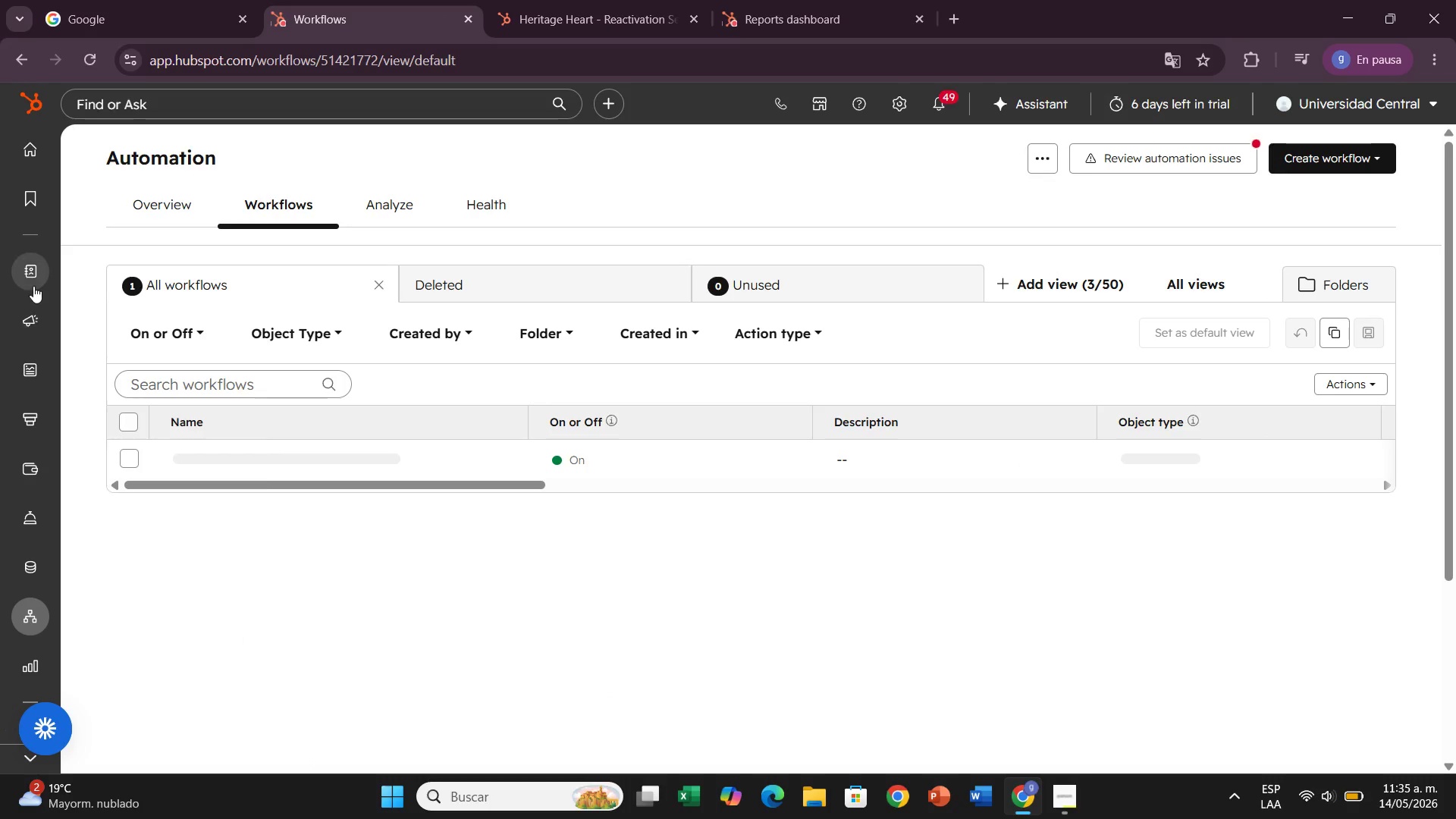 
wait(5.73)
 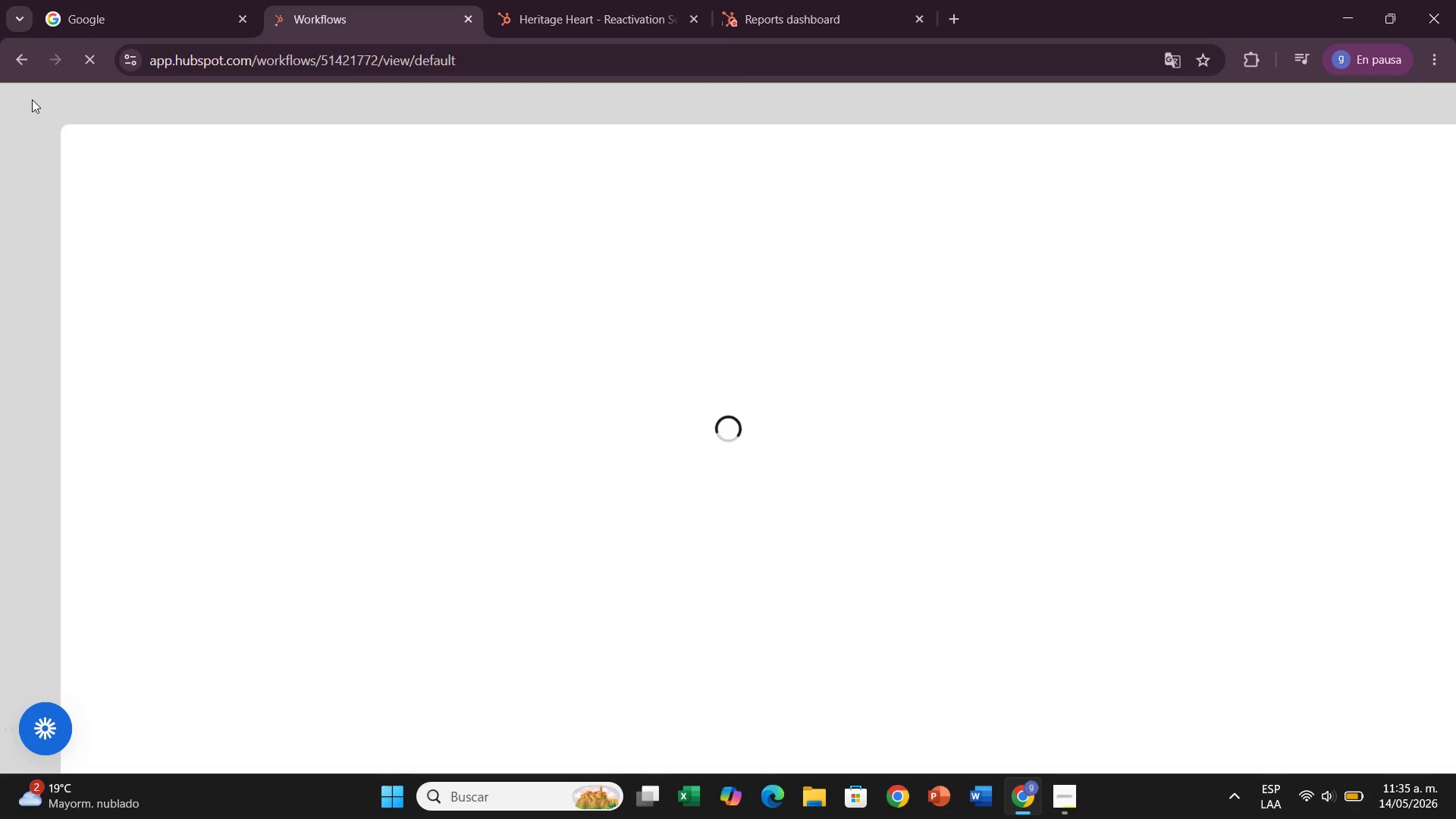 
left_click([140, 215])
 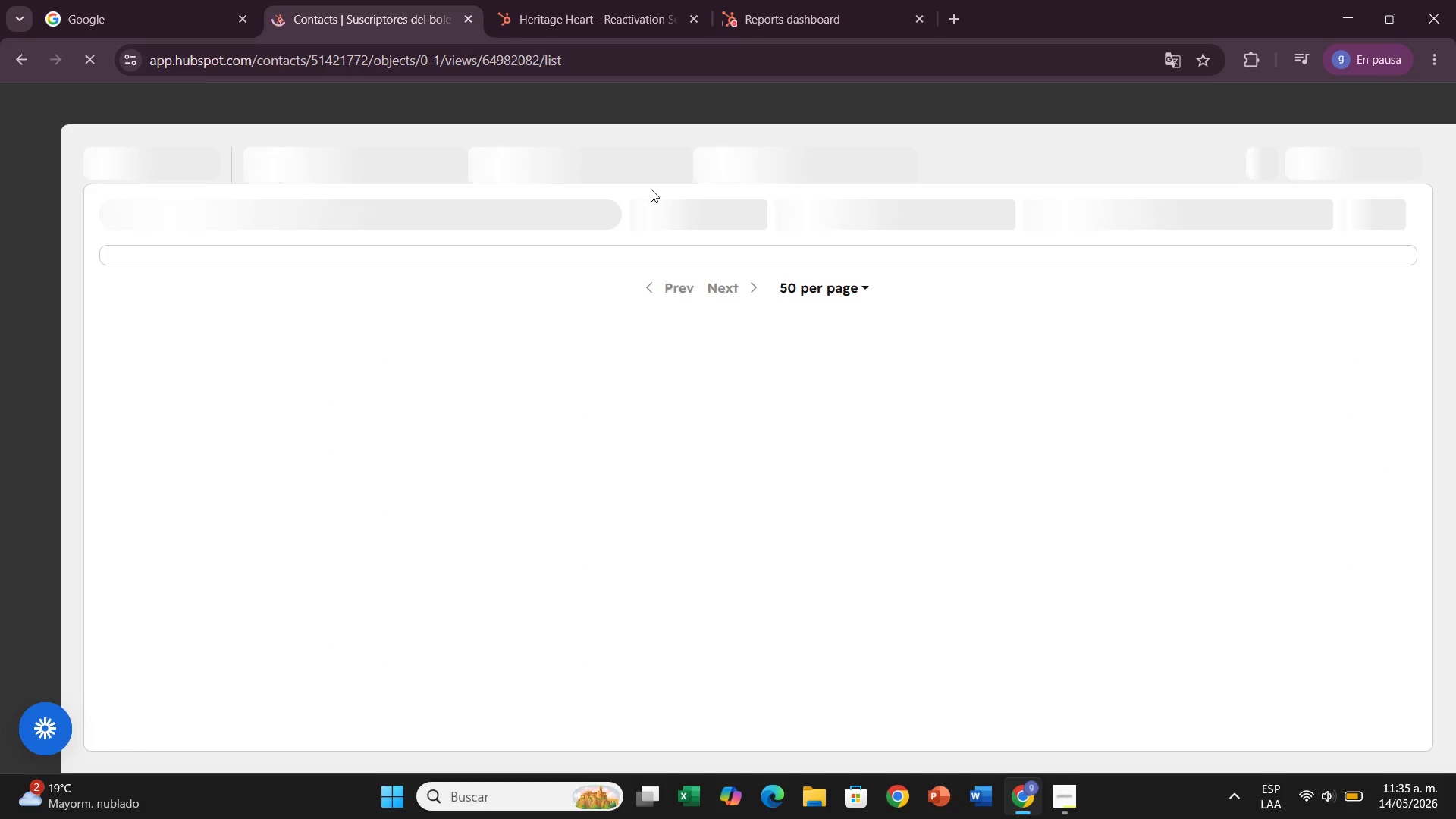 
left_click([603, 171])
 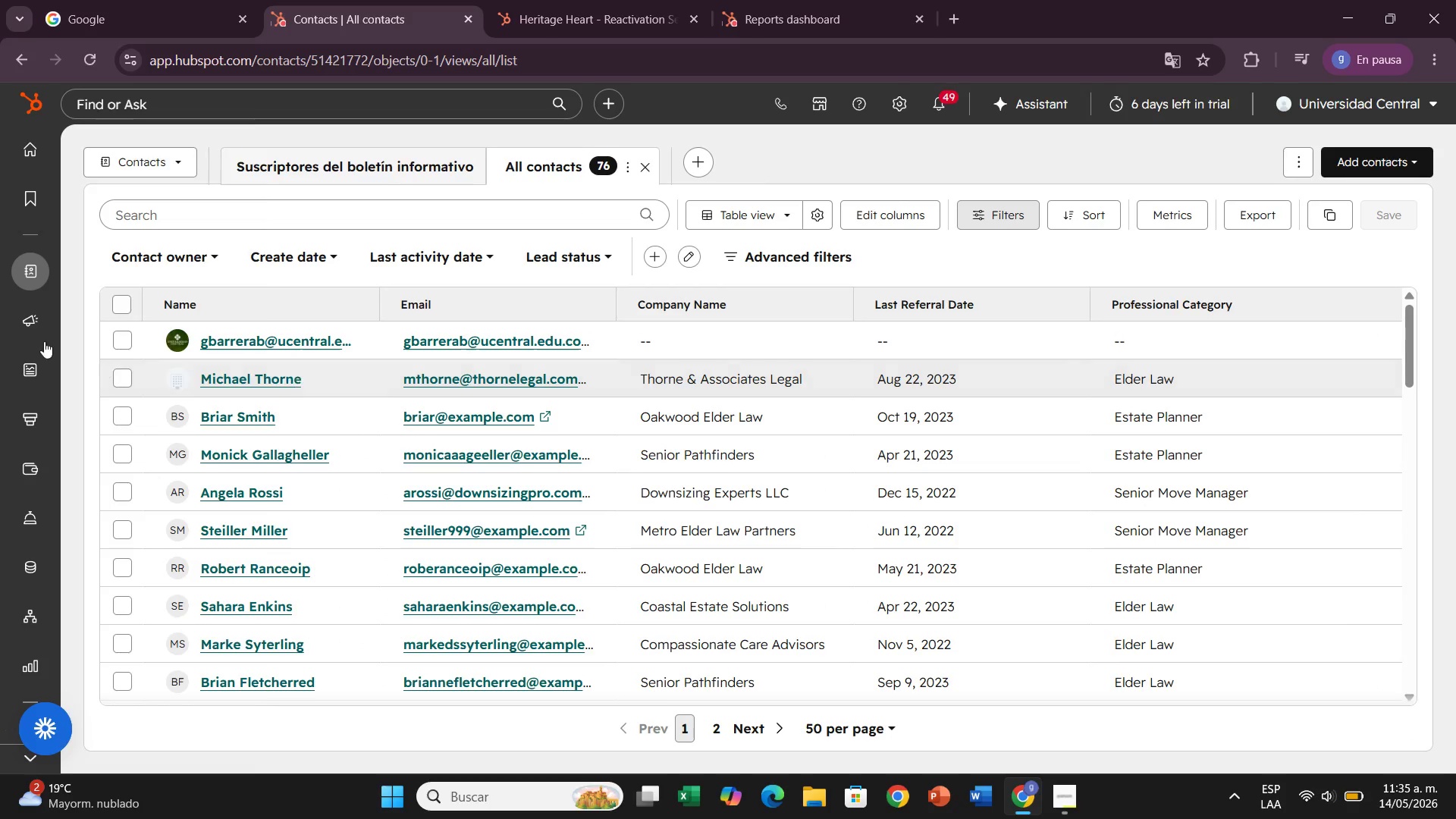 
wait(7.57)
 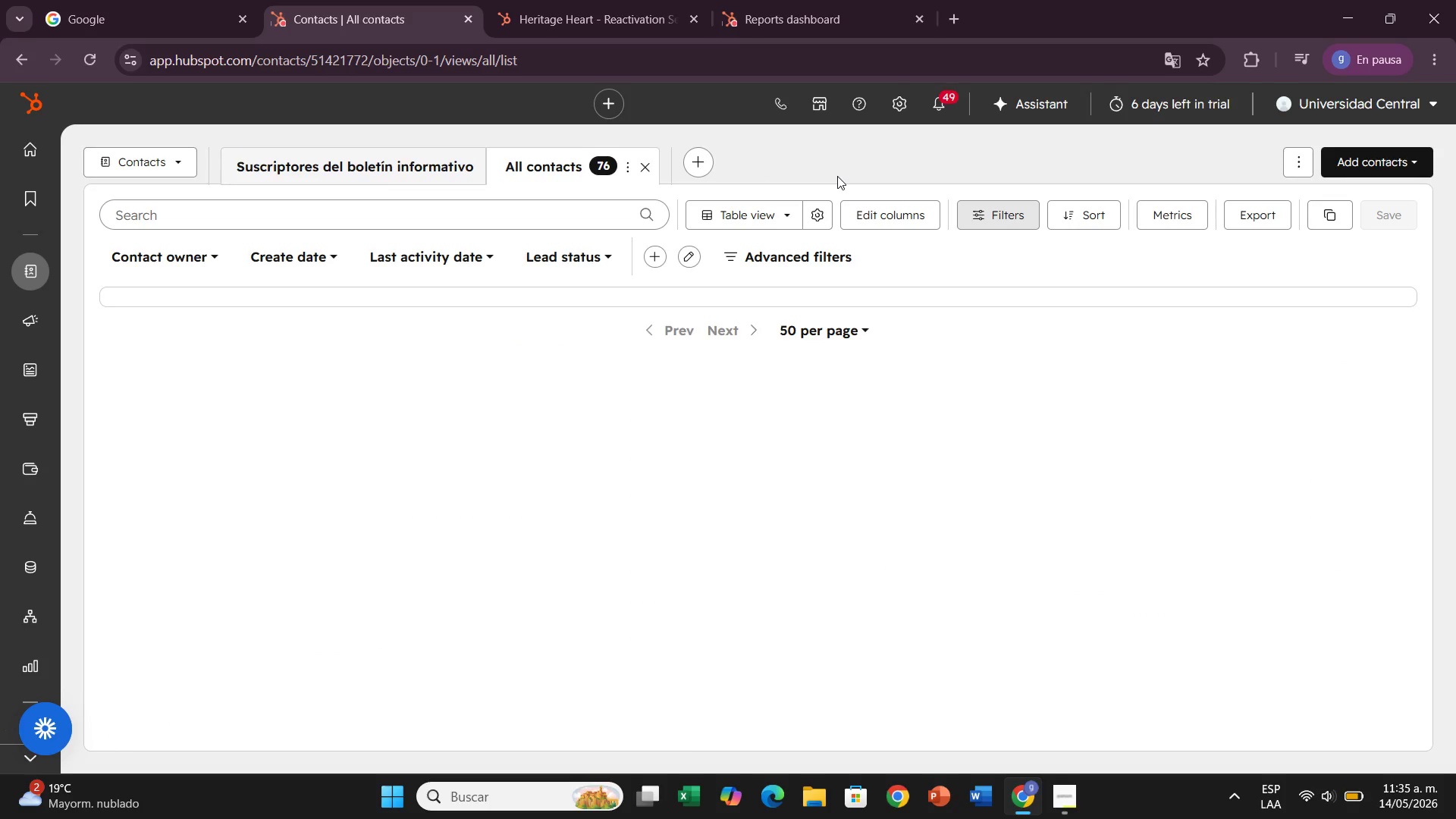 
mouse_move([158, 327])
 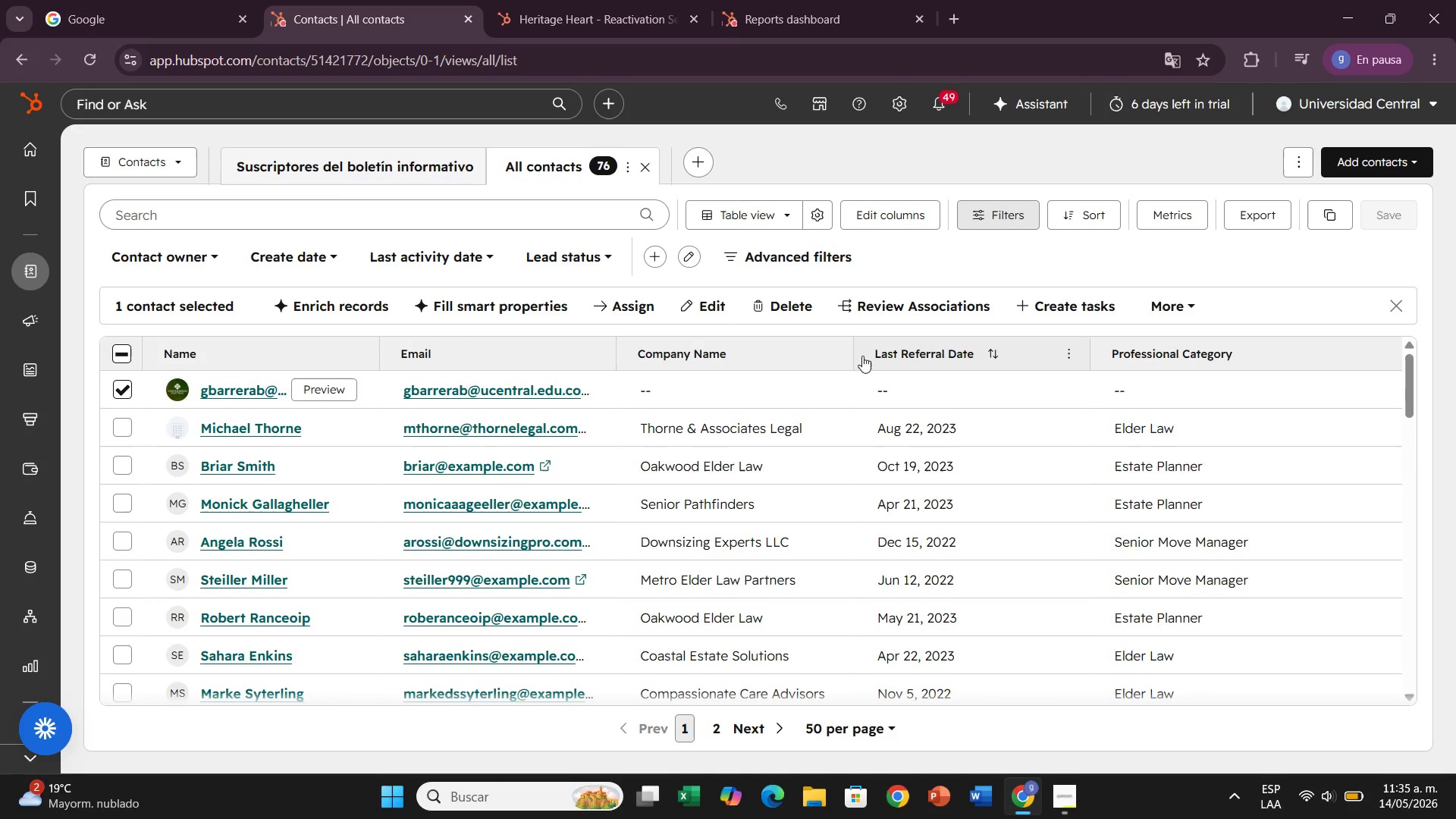 
left_click([802, 317])
 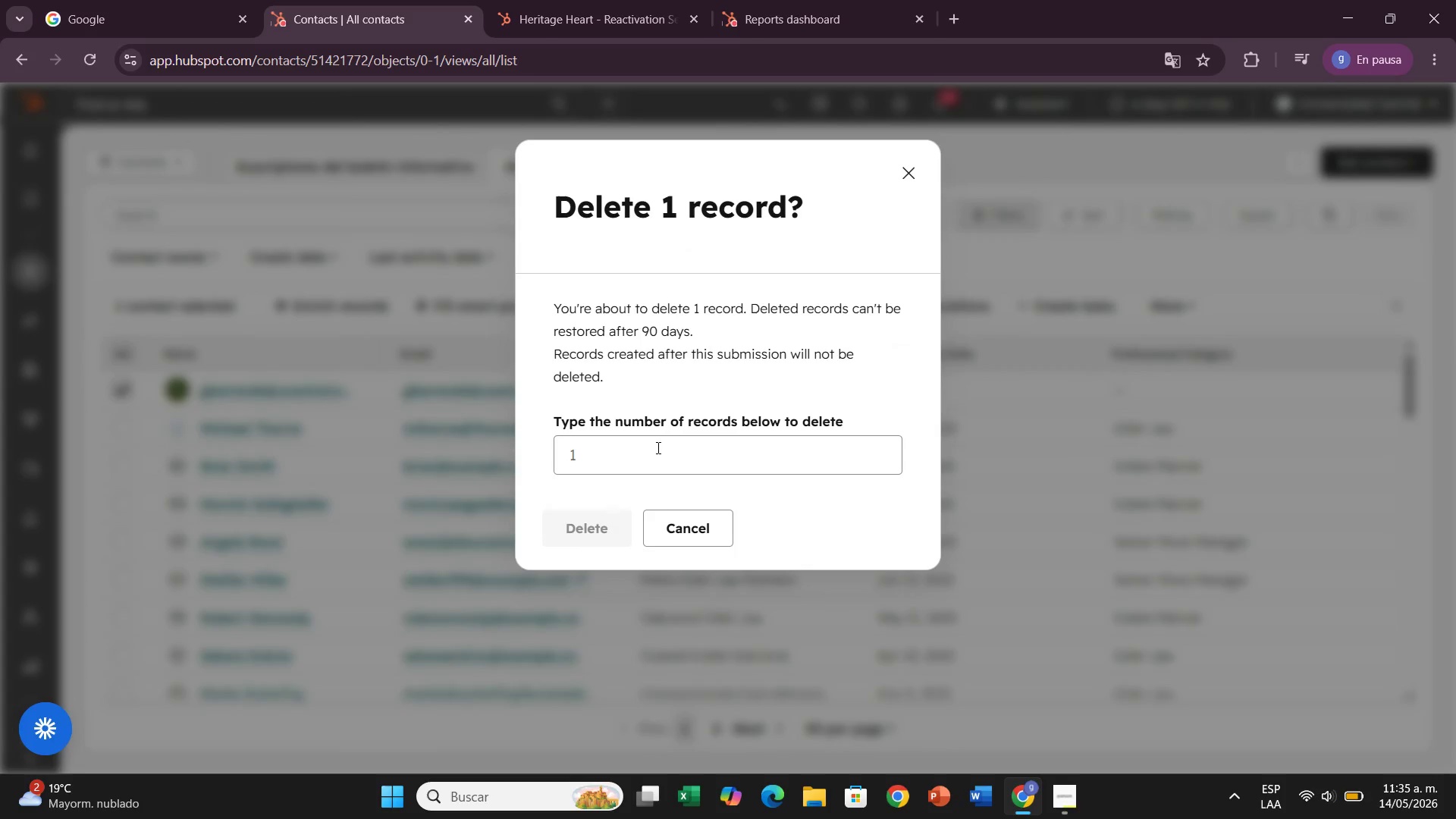 
left_click([650, 450])
 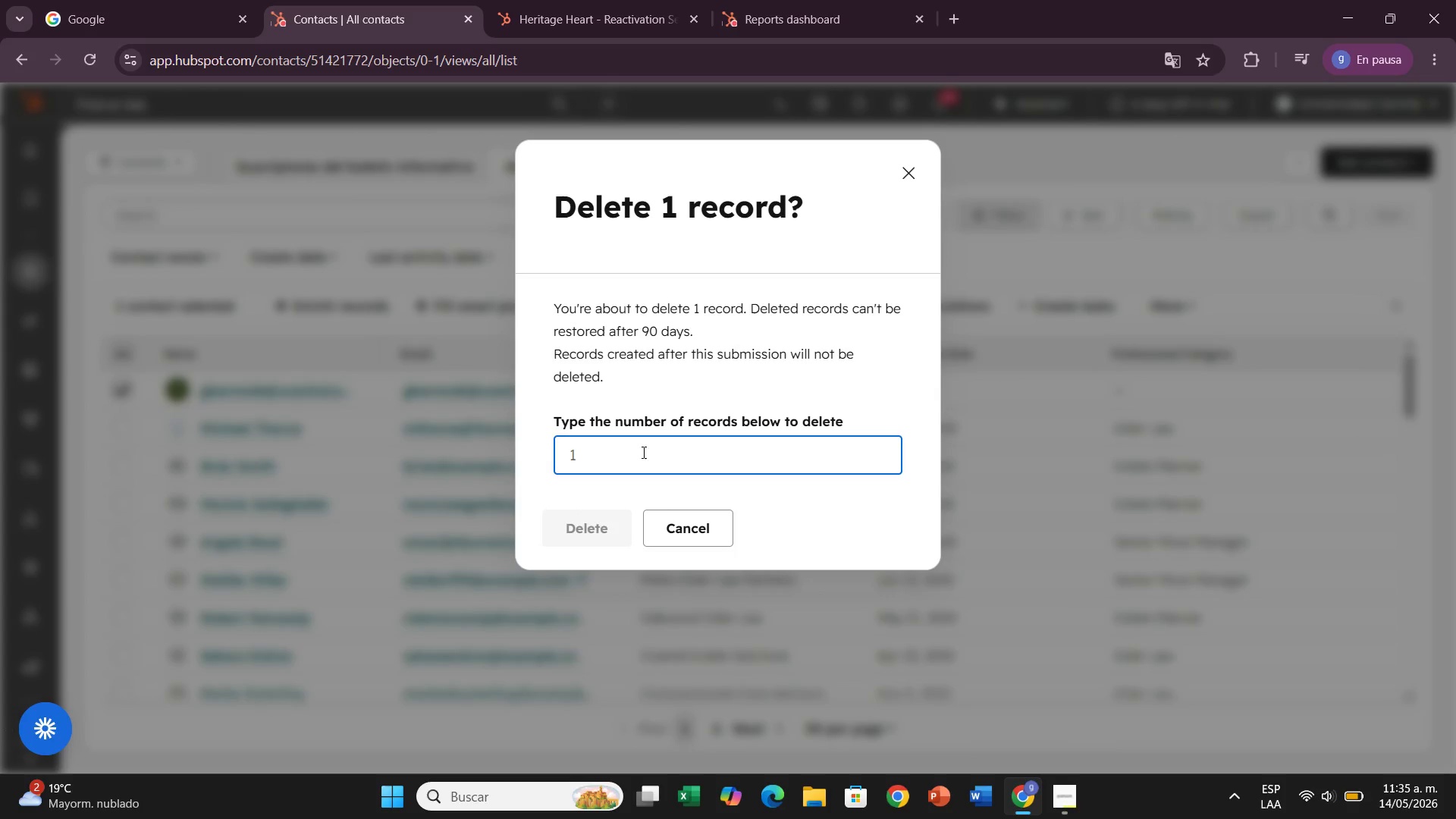 
key(1)
 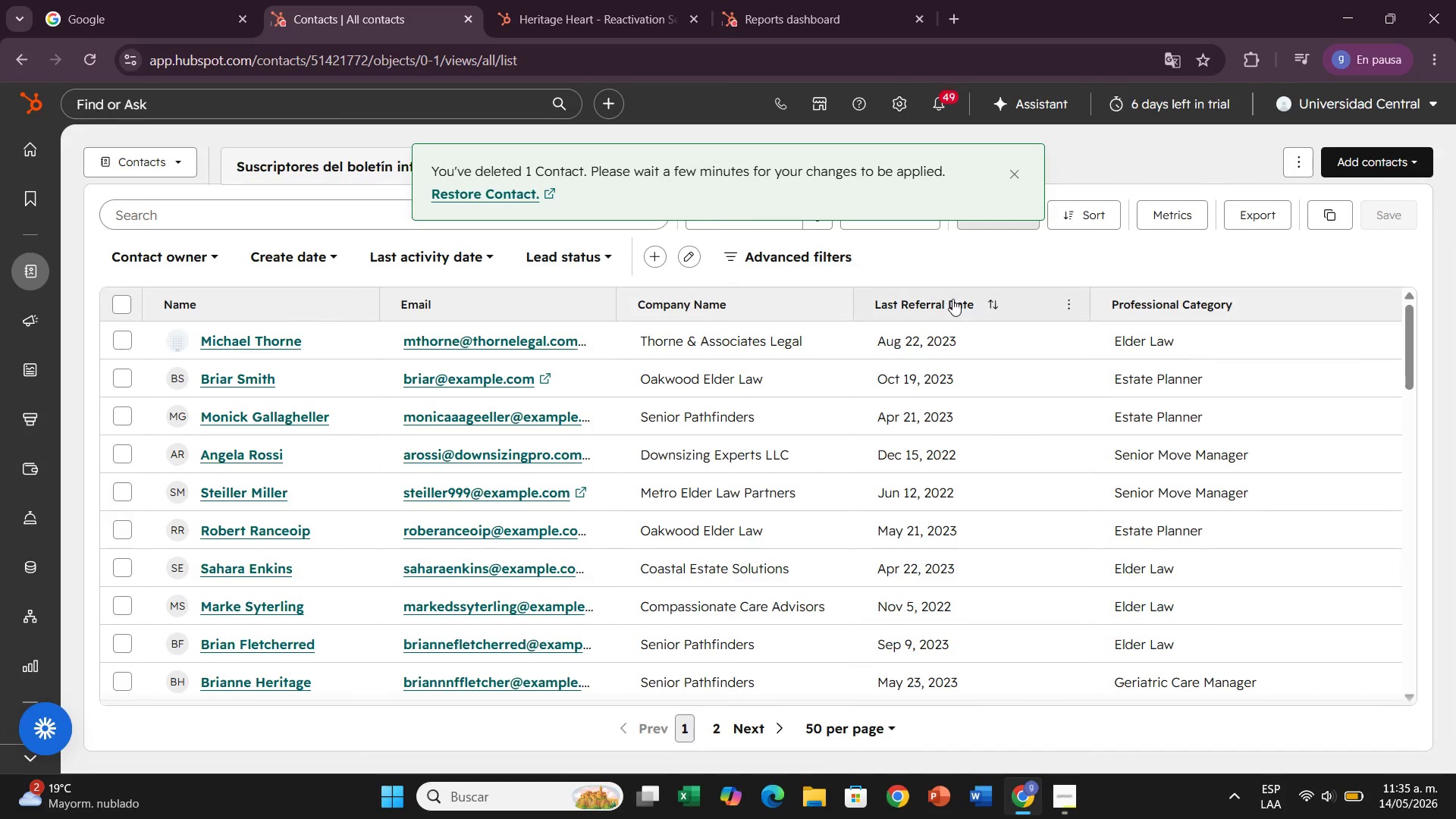 
left_click([1068, 152])
 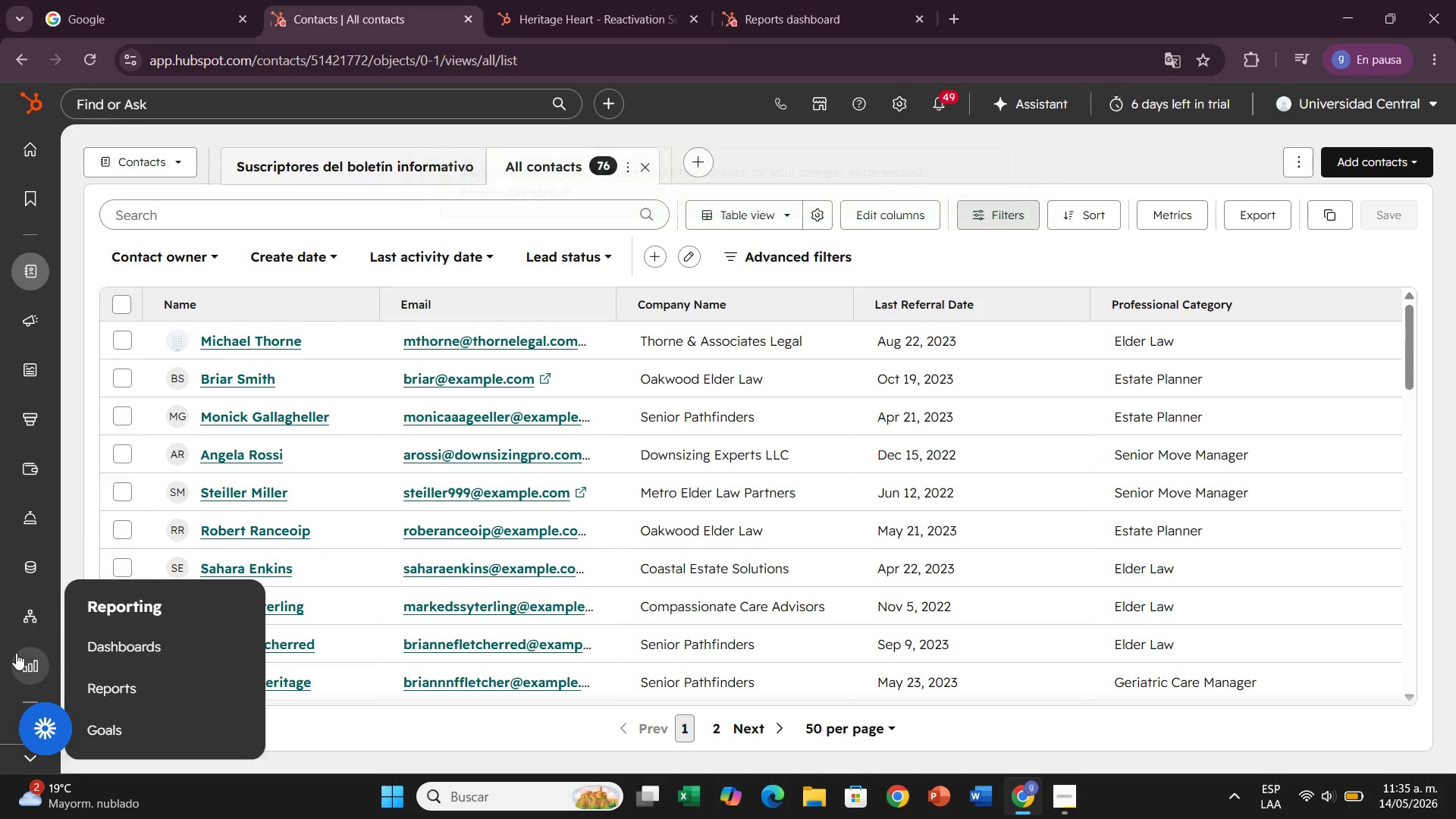 
left_click([128, 643])
 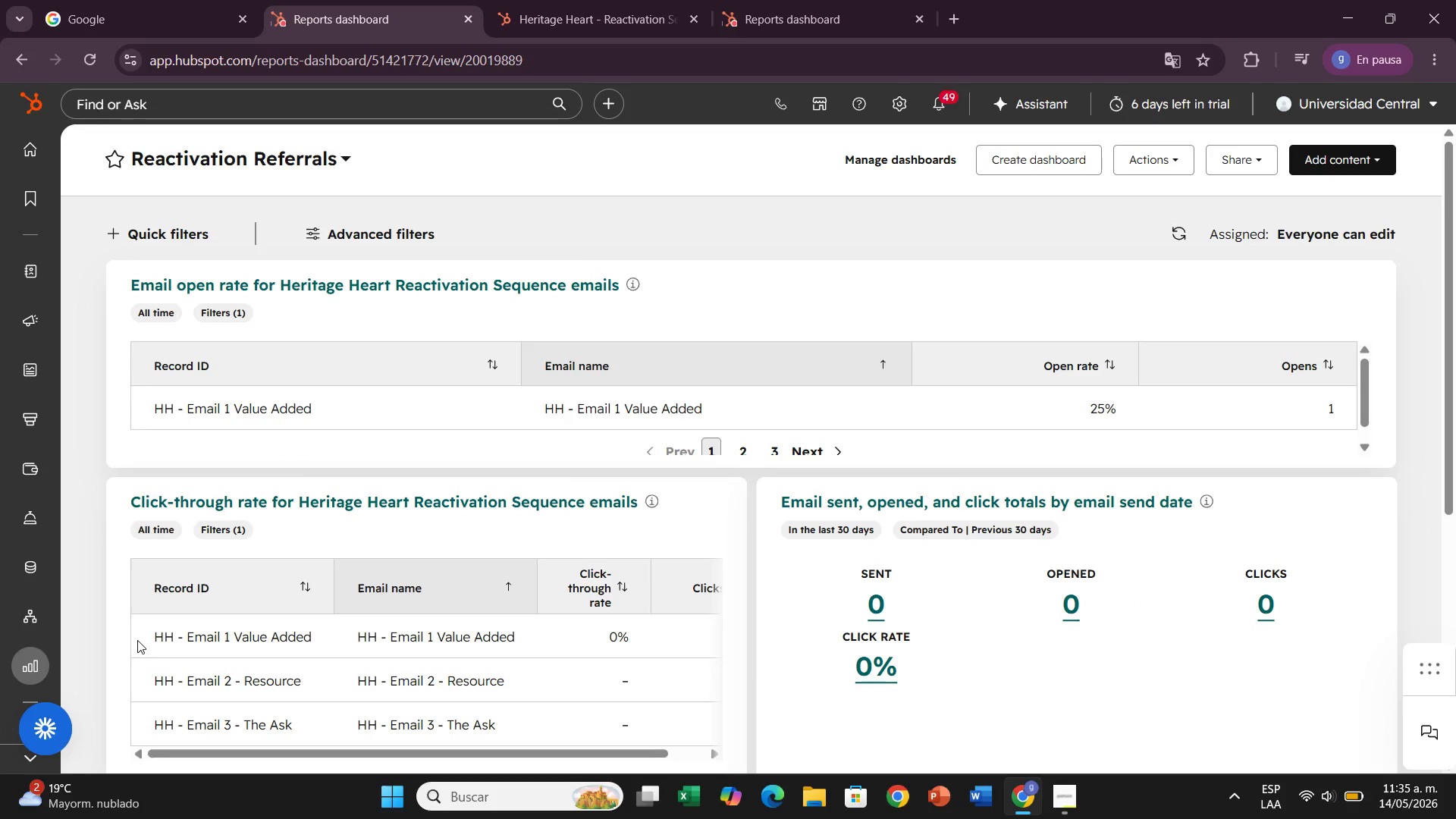 
wait(13.3)
 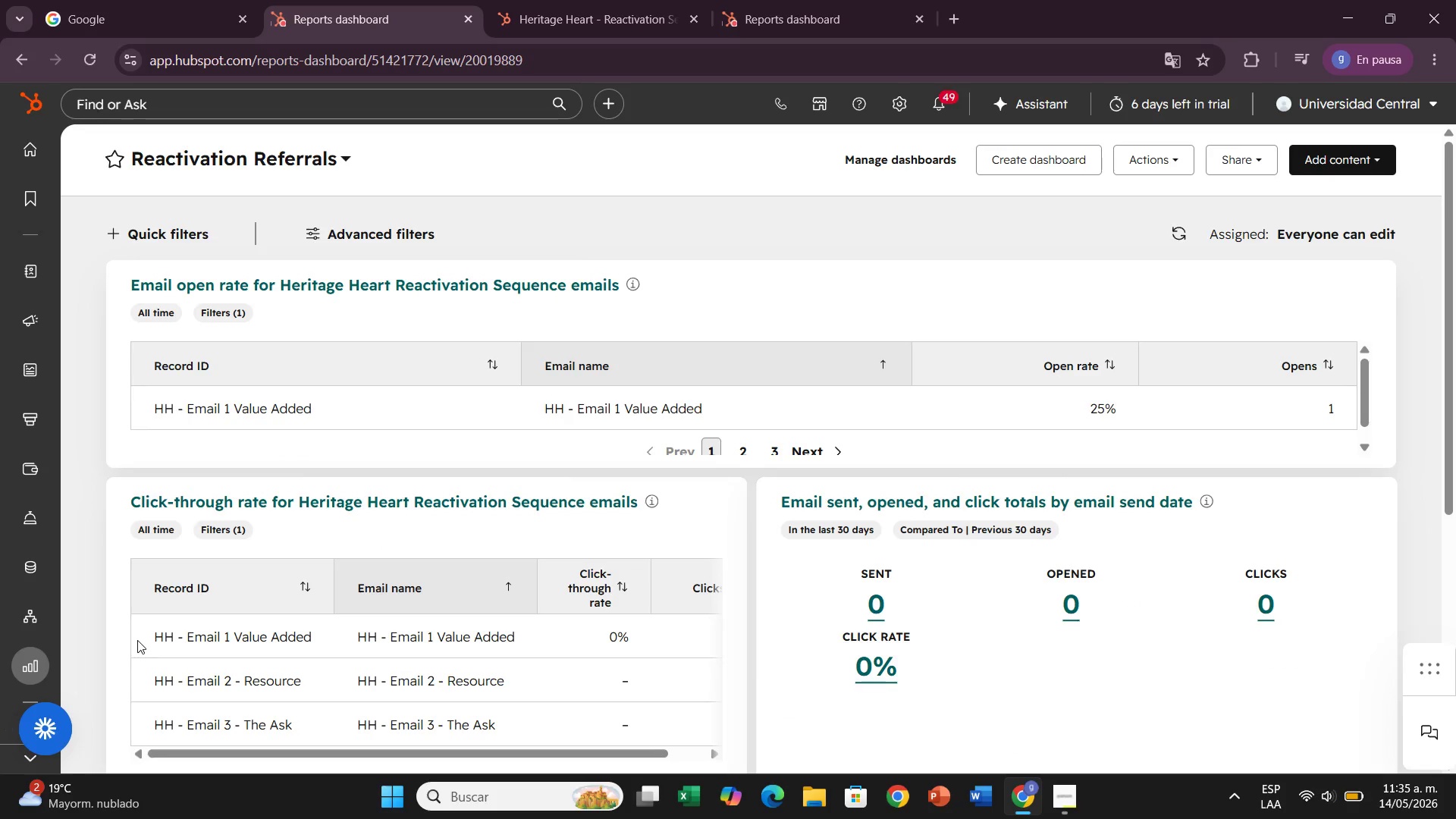 
left_click_drag(start_coordinate=[1362, 400], to_coordinate=[1376, 405])
 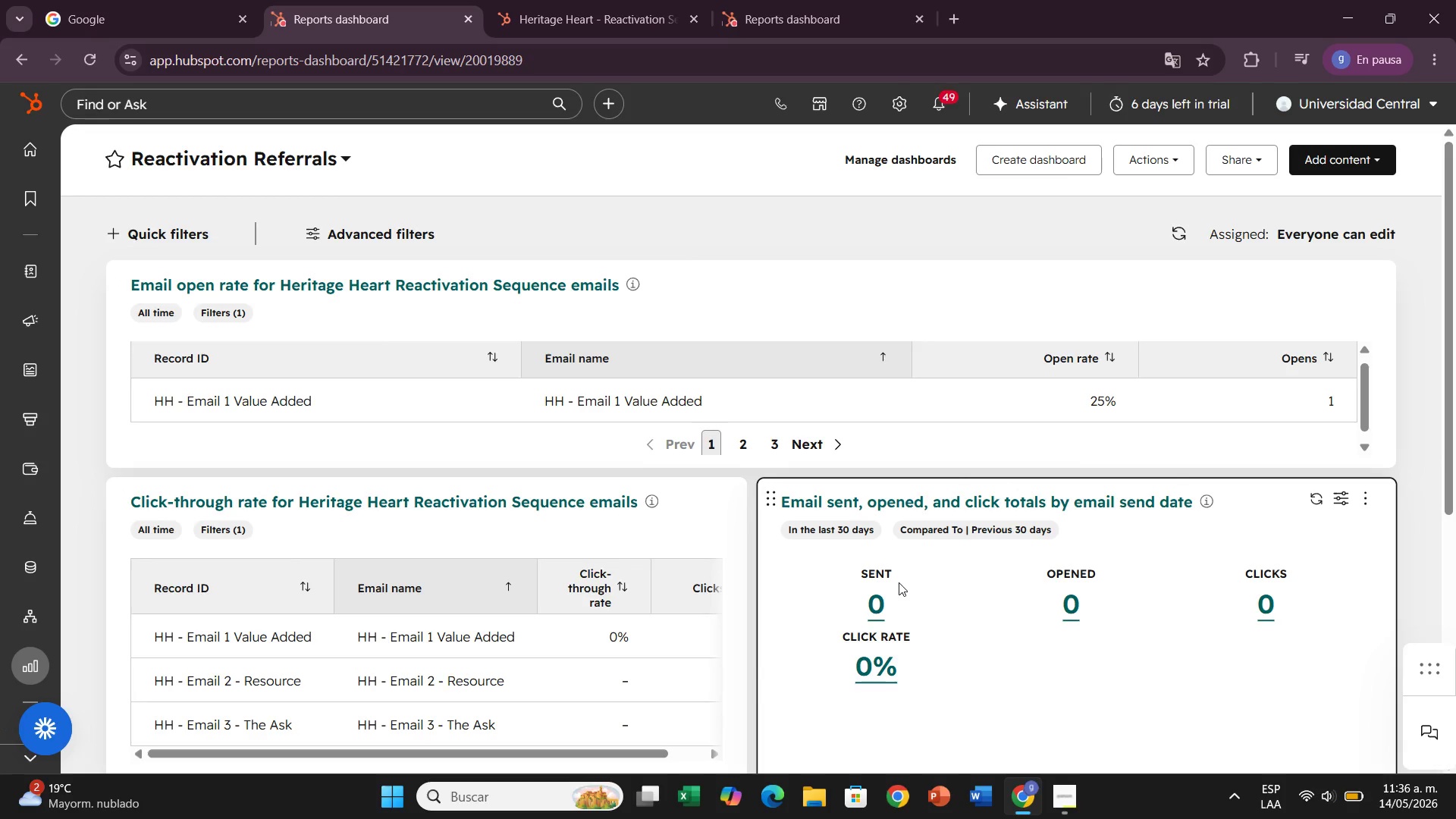 
wait(5.44)
 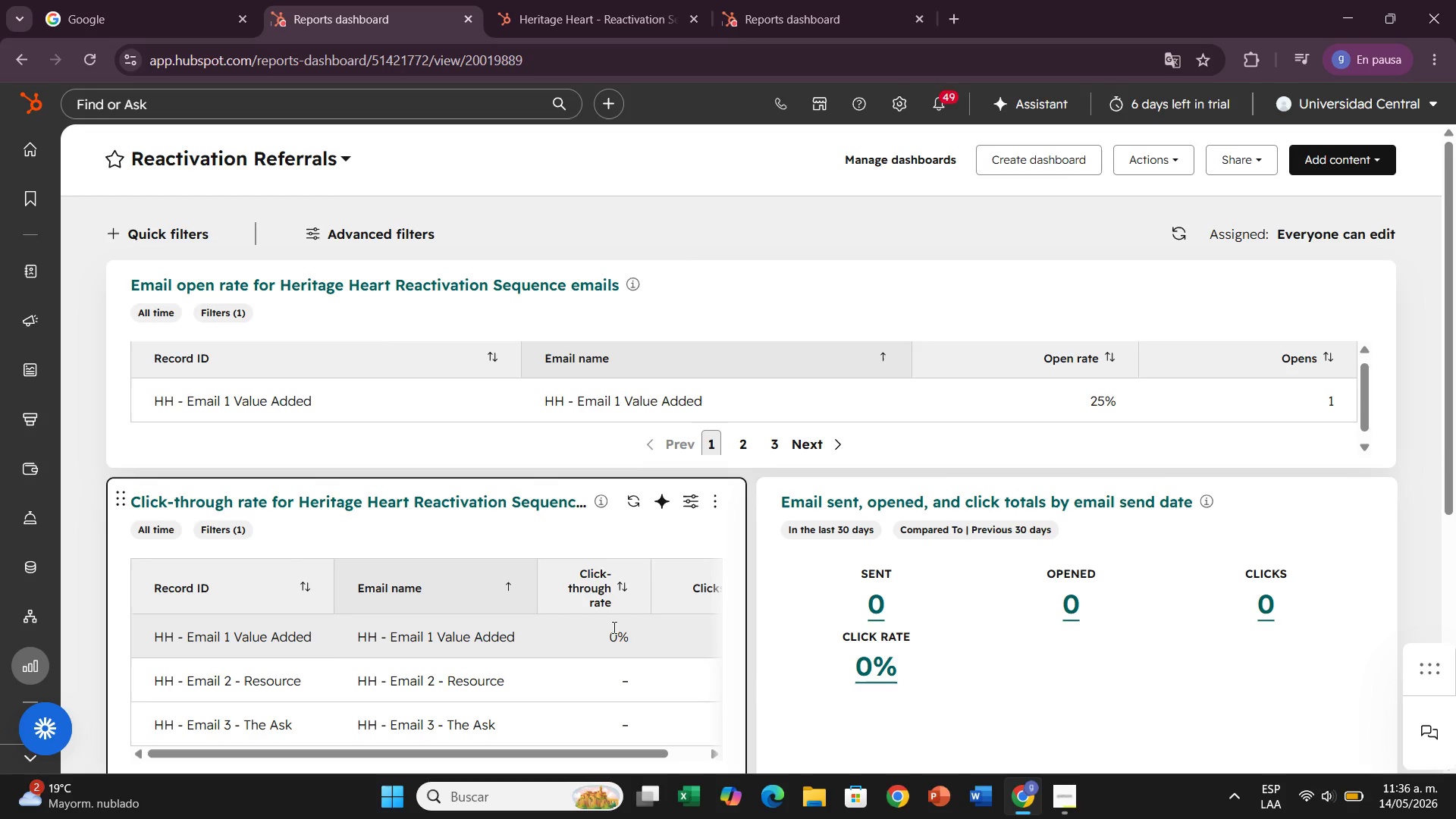 
left_click([1320, 497])
 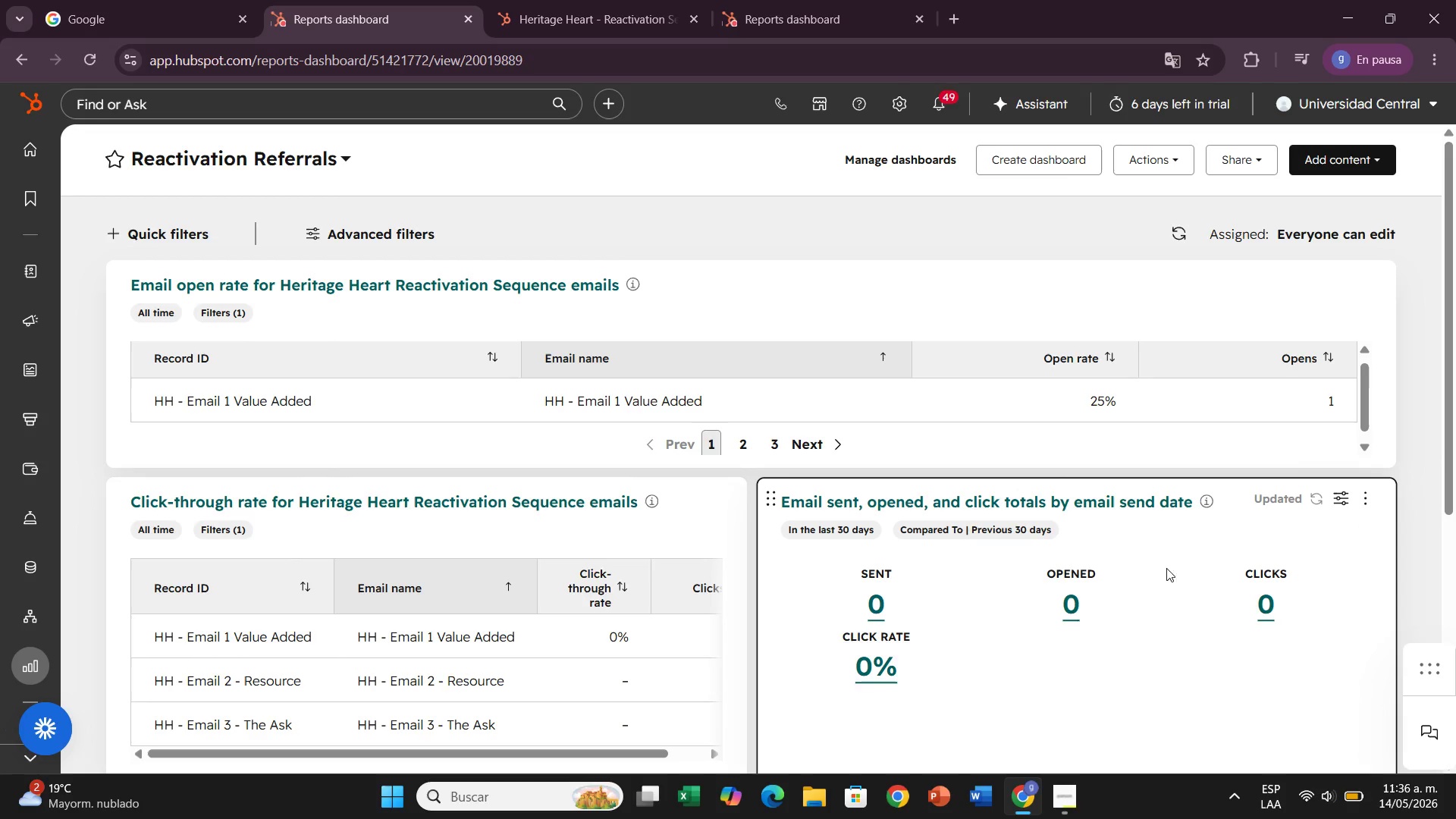 
scroll: coordinate [1102, 568], scroll_direction: down, amount: 1.0
 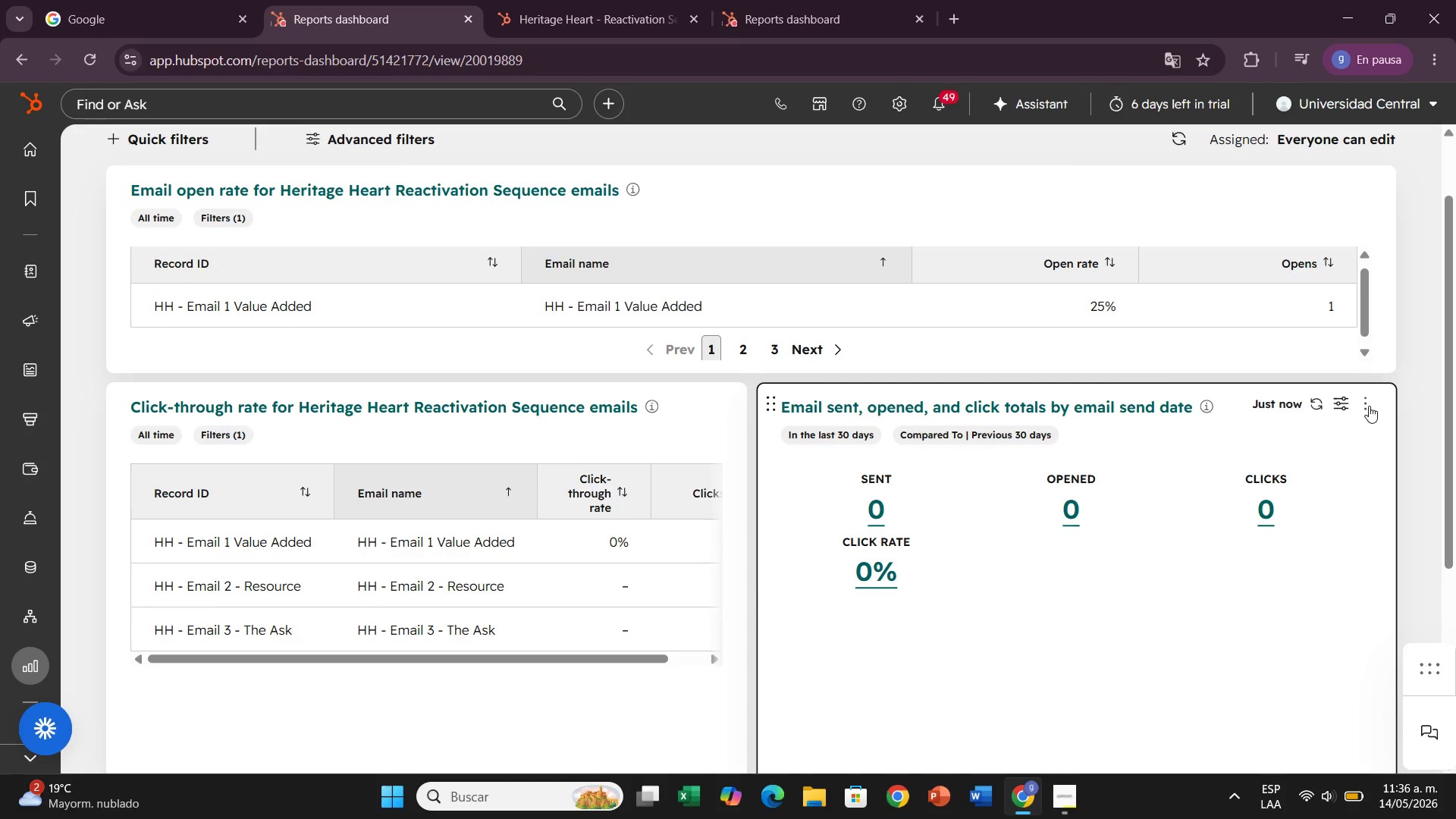 
left_click([1369, 406])
 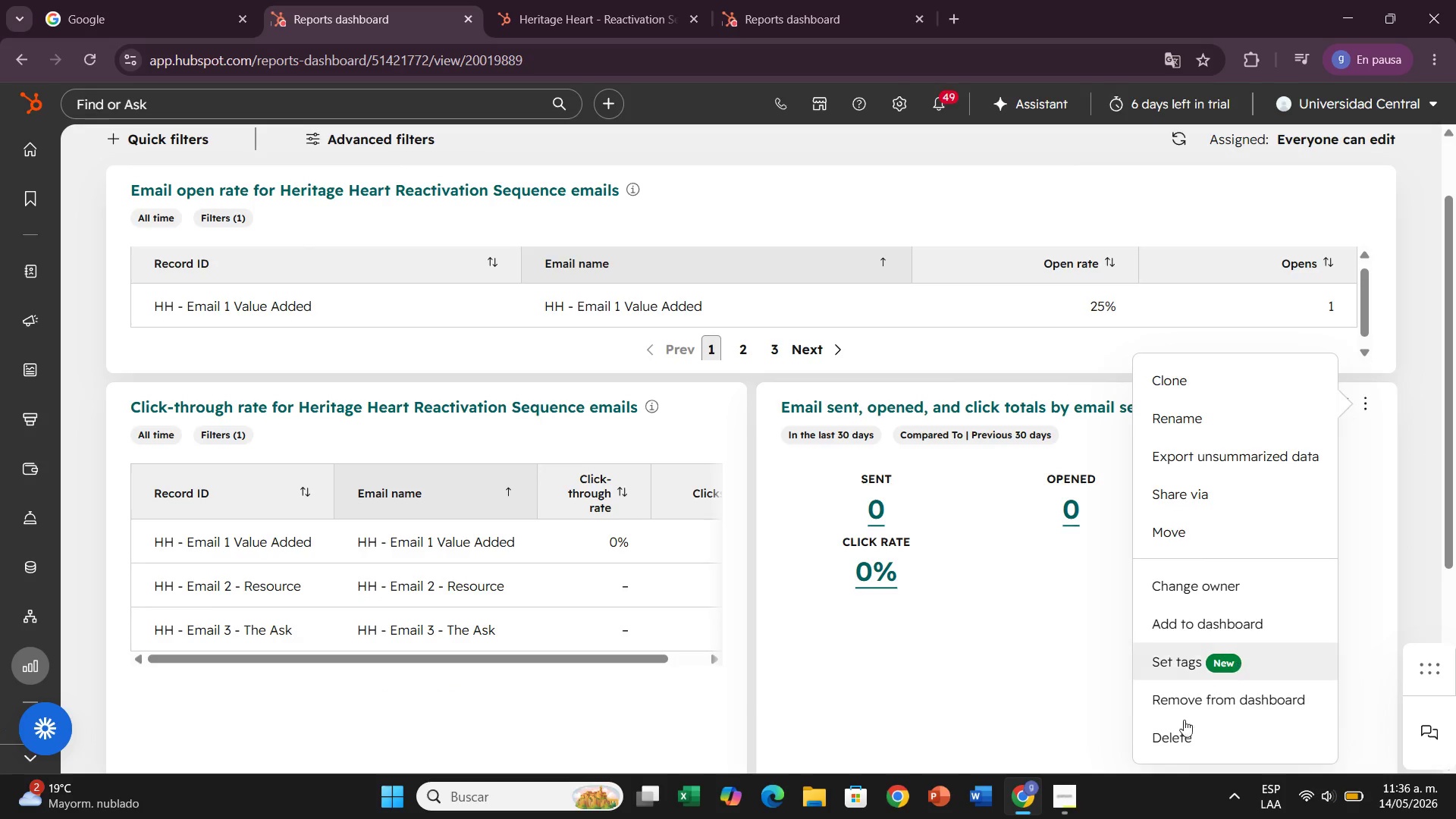 
left_click([1161, 741])
 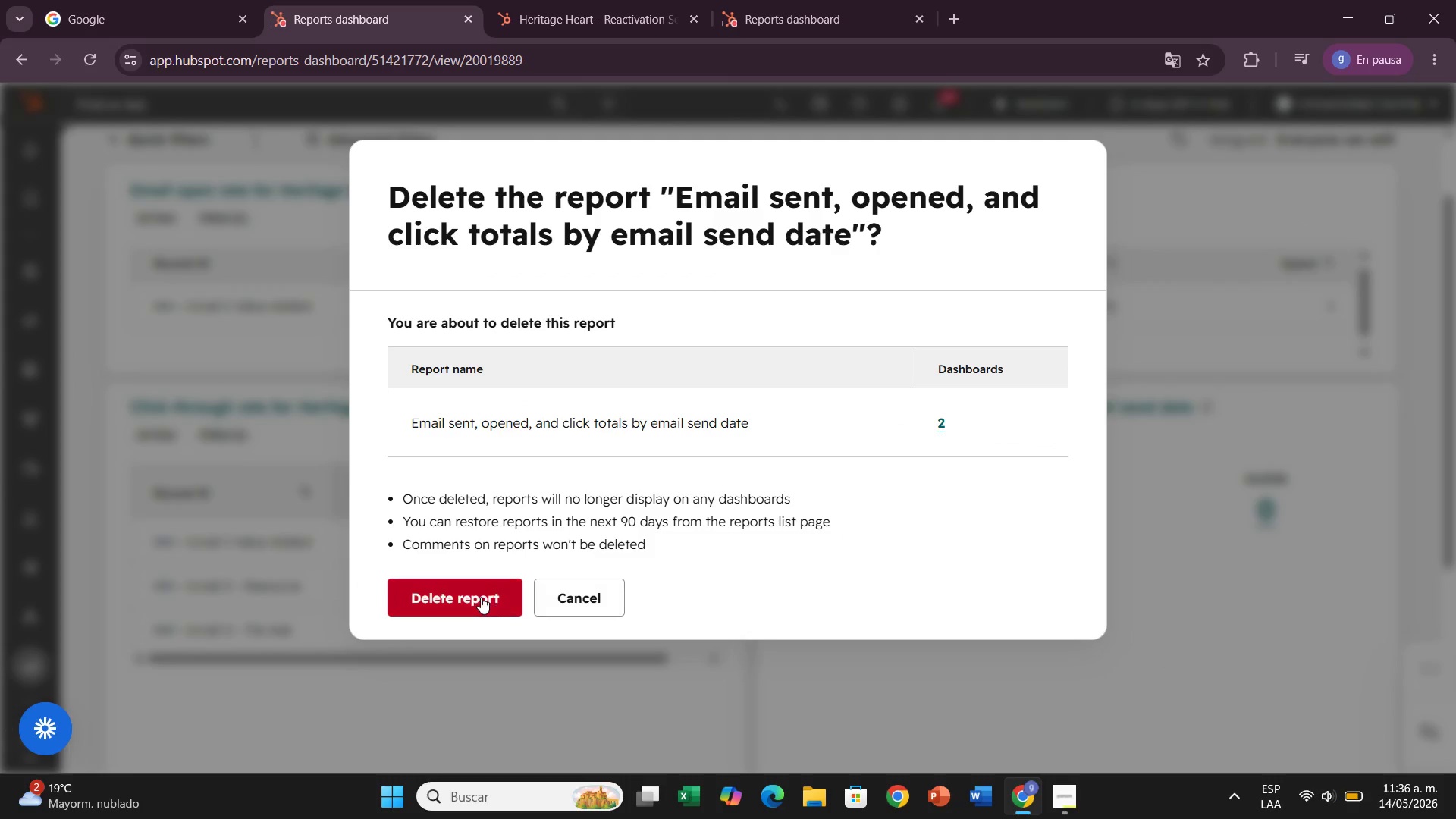 
left_click([480, 597])
 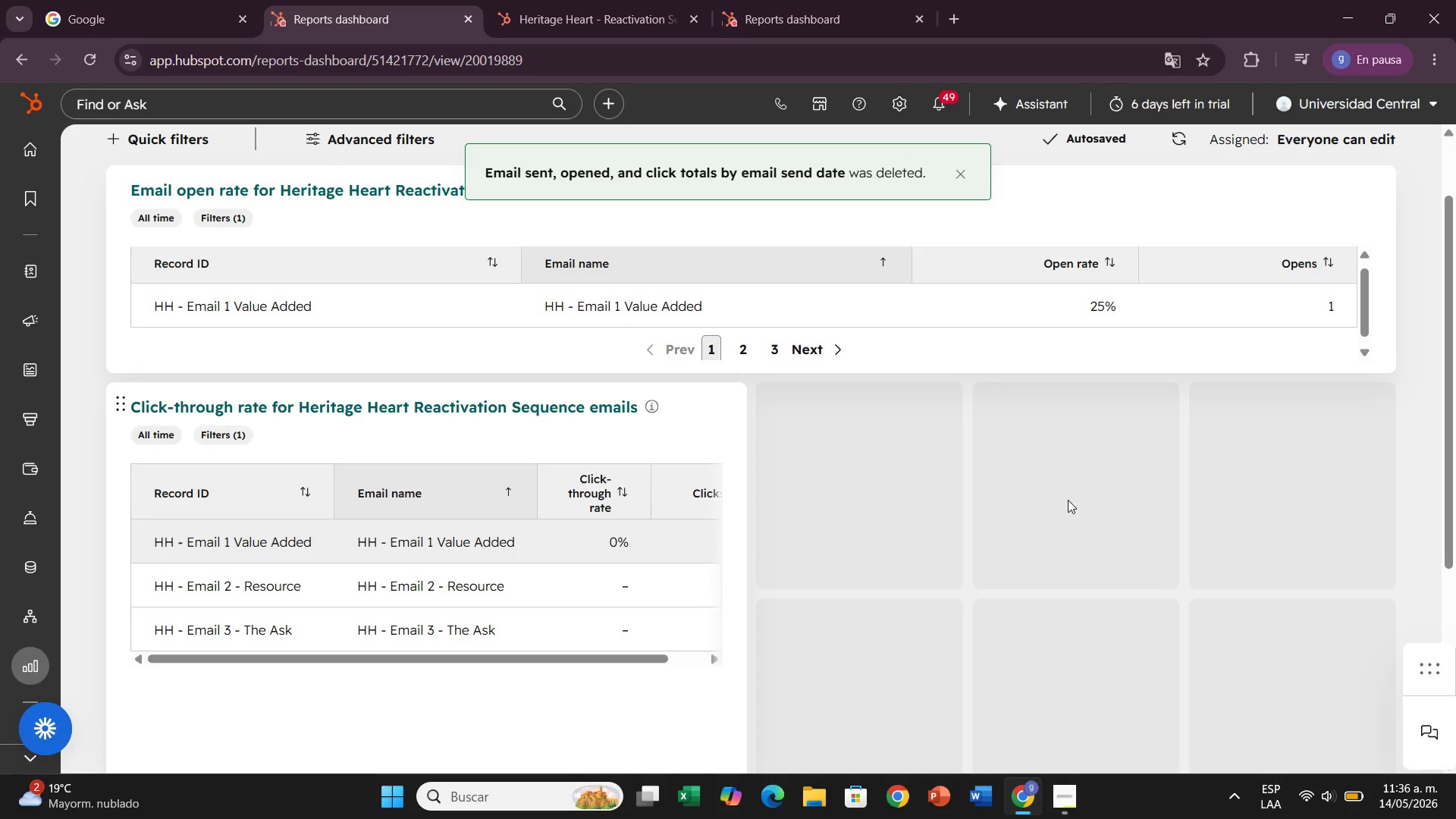 
left_click([1249, 563])
 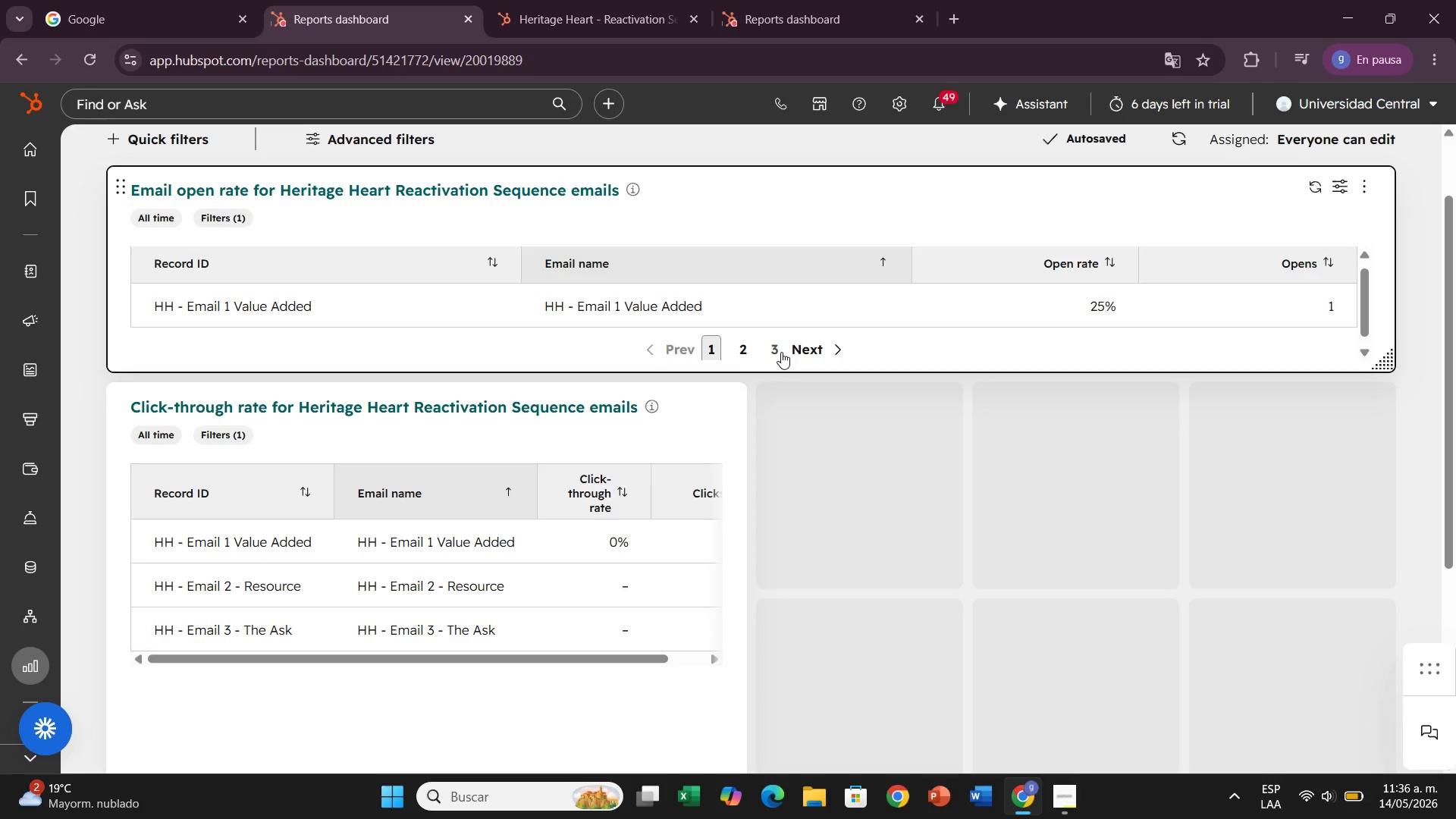 
wait(5.36)
 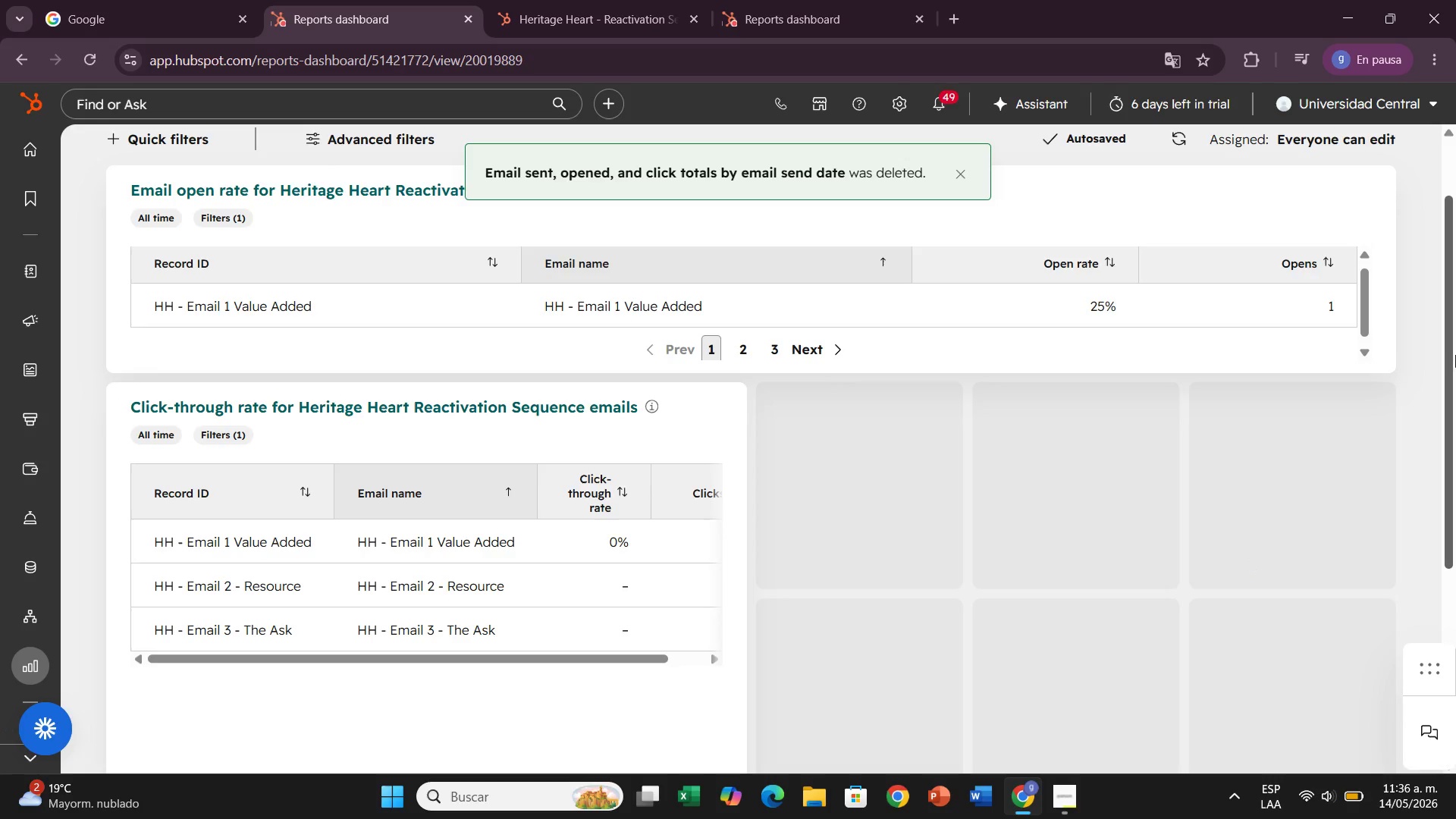 
left_click([753, 355])
 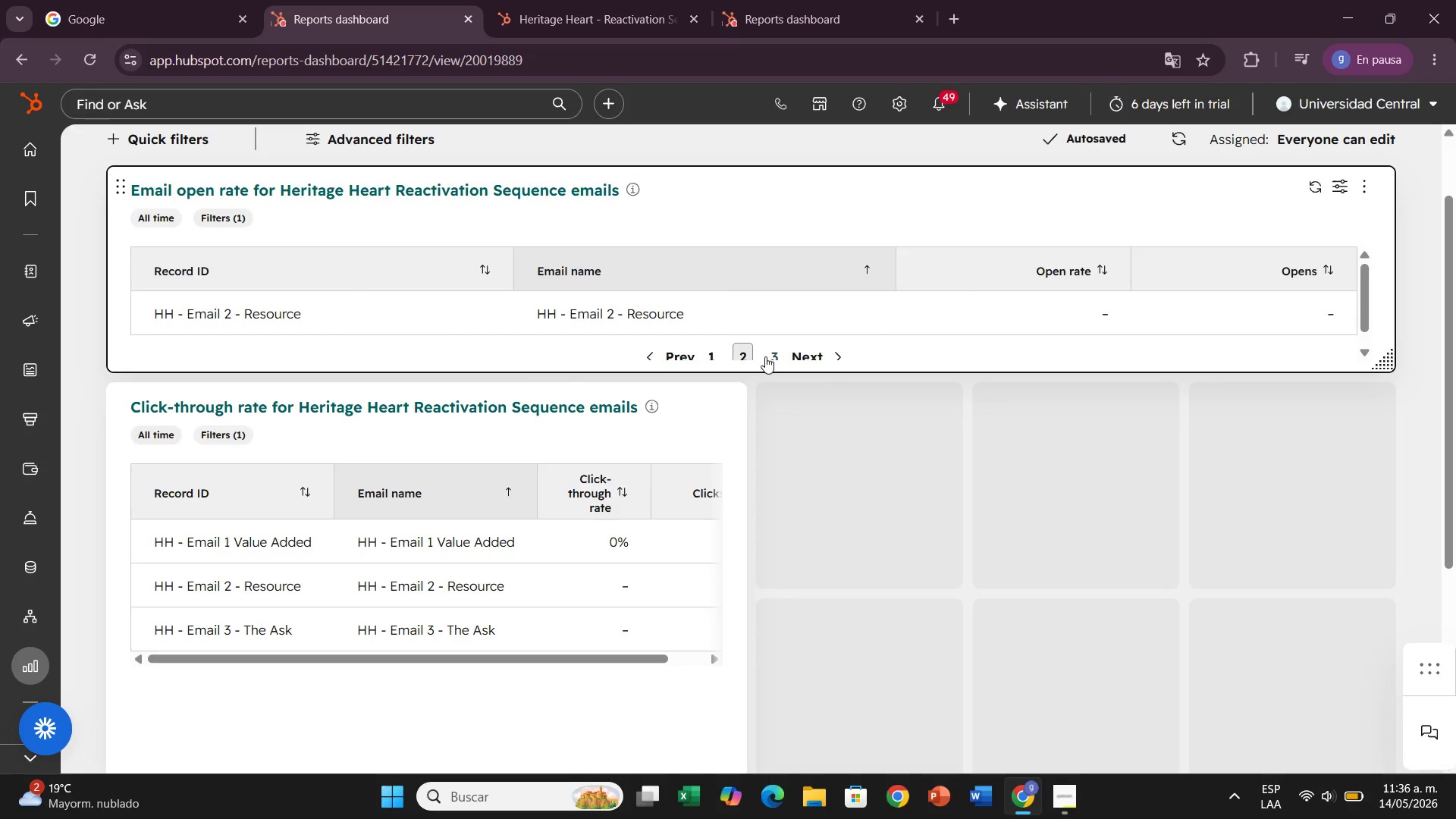 
left_click([711, 366])
 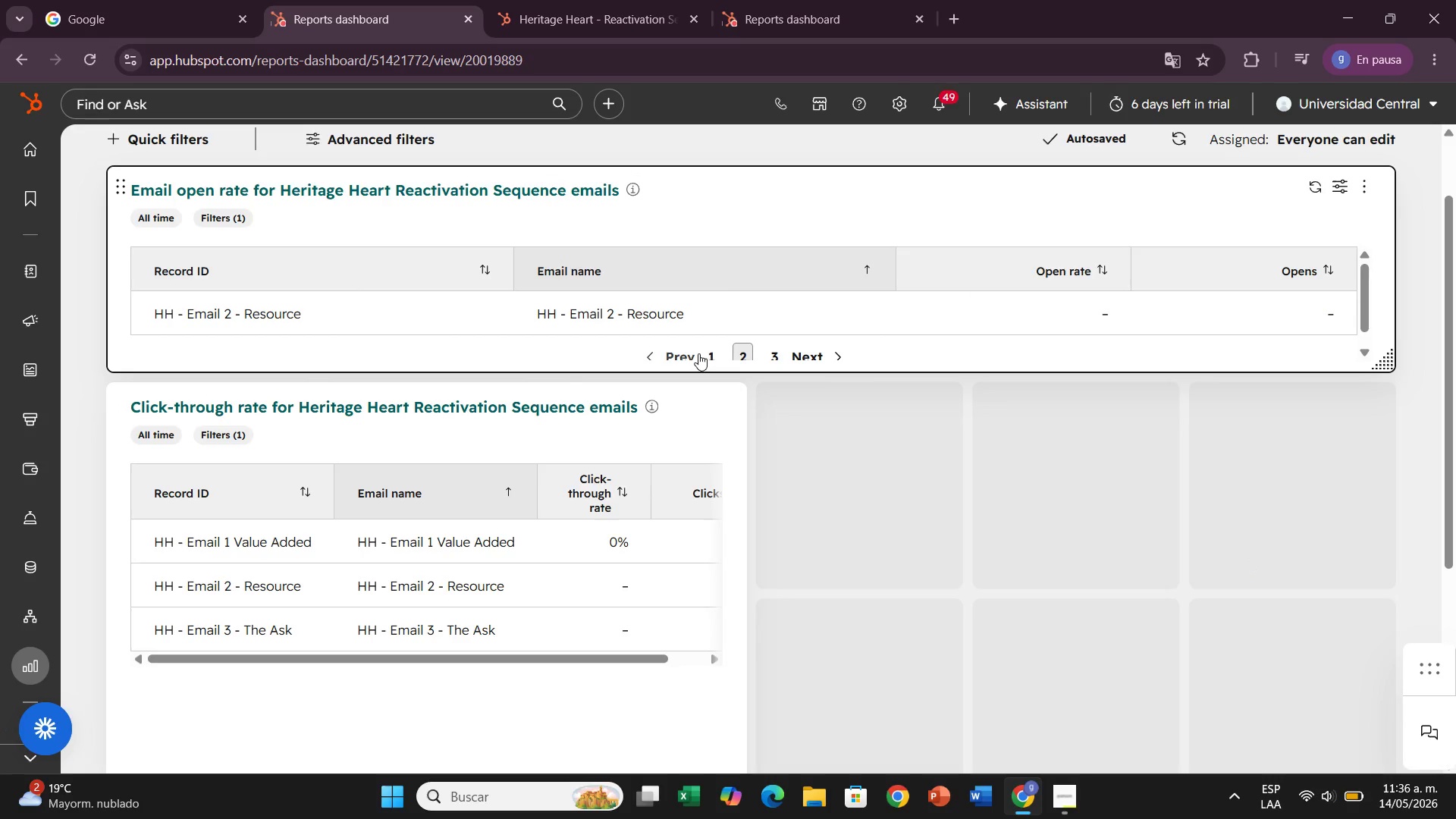 
left_click([698, 353])
 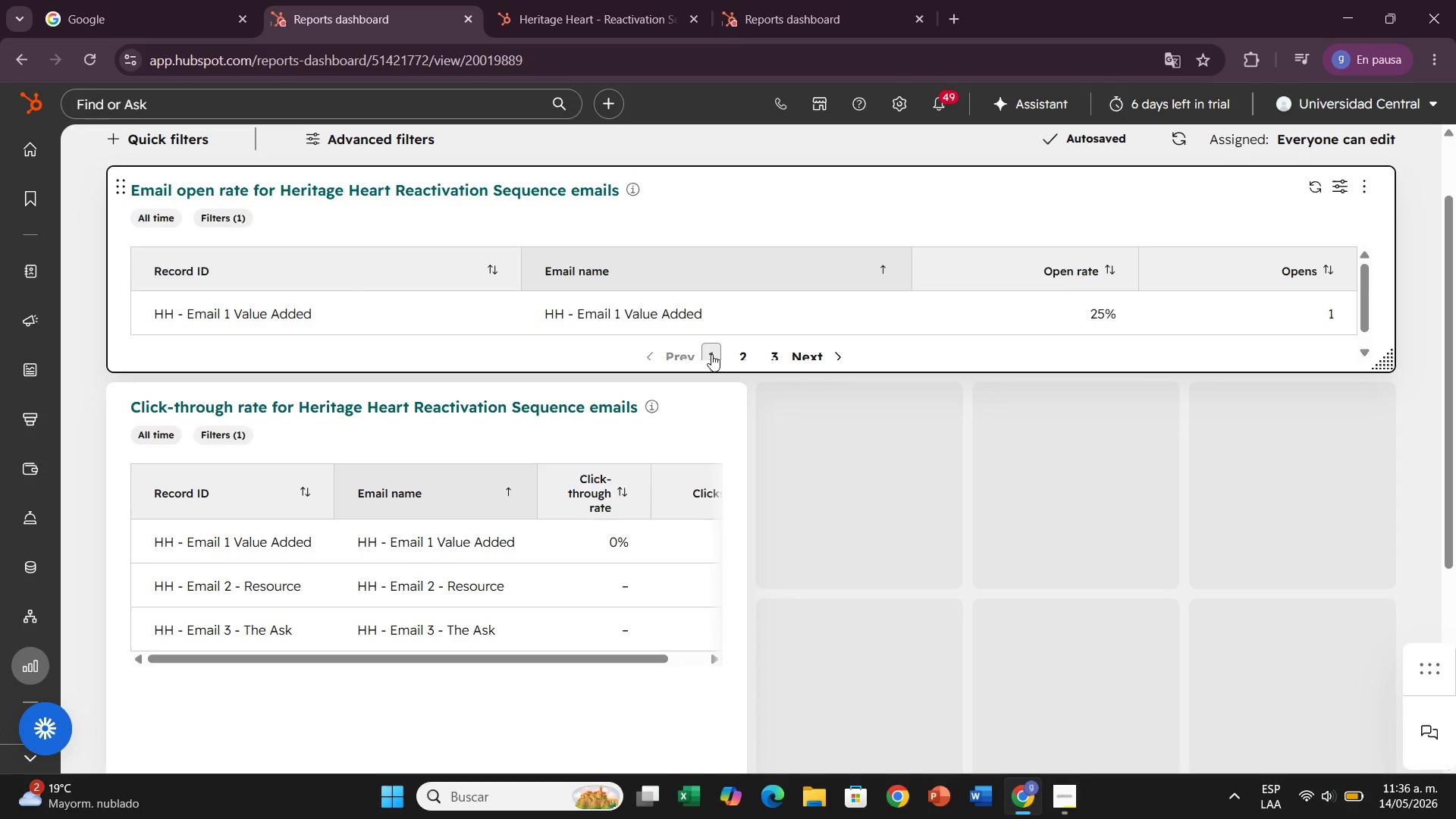 
left_click([711, 354])
 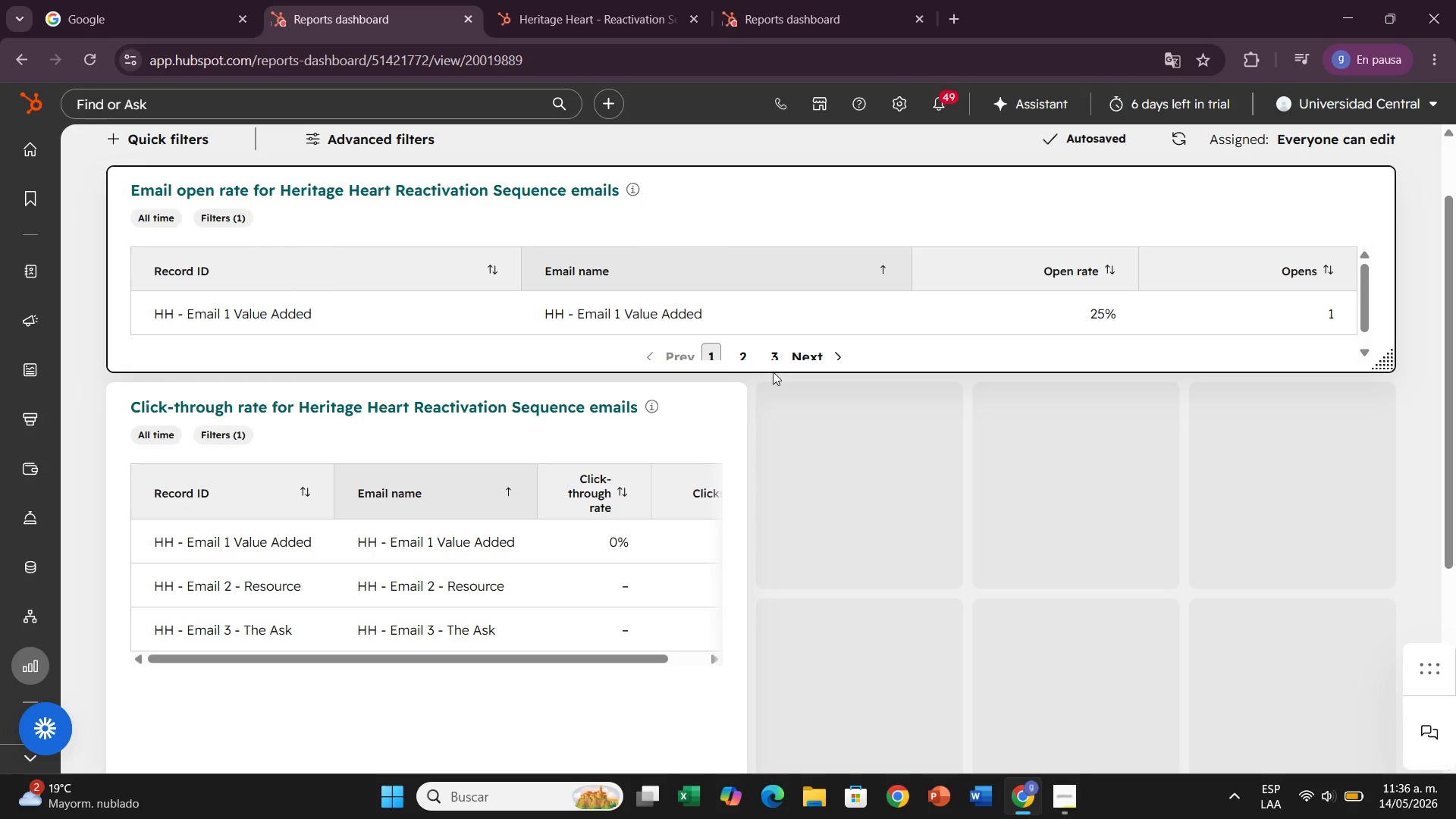 
wait(18.19)
 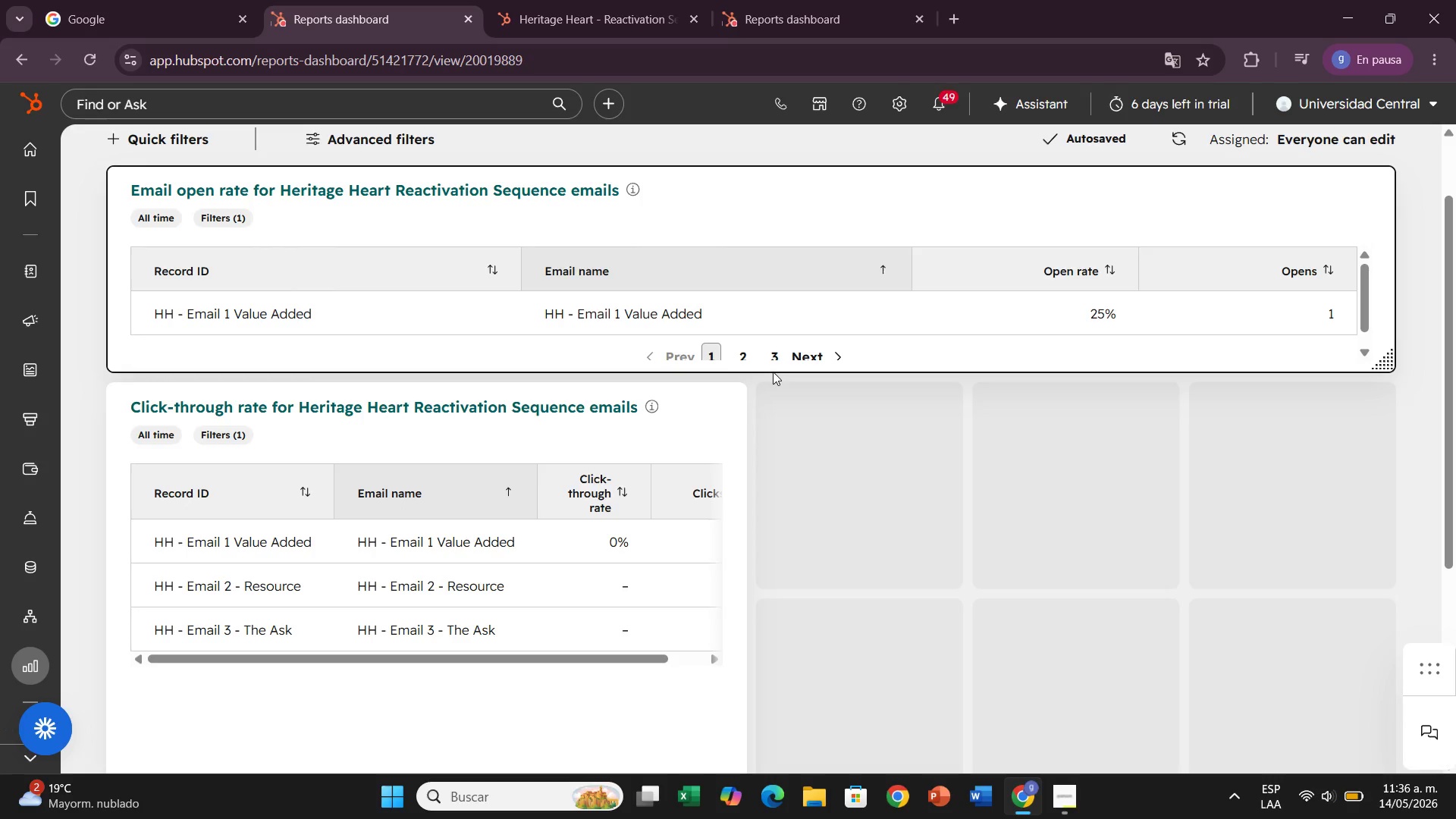 
scroll: coordinate [1451, 193], scroll_direction: up, amount: 3.0
 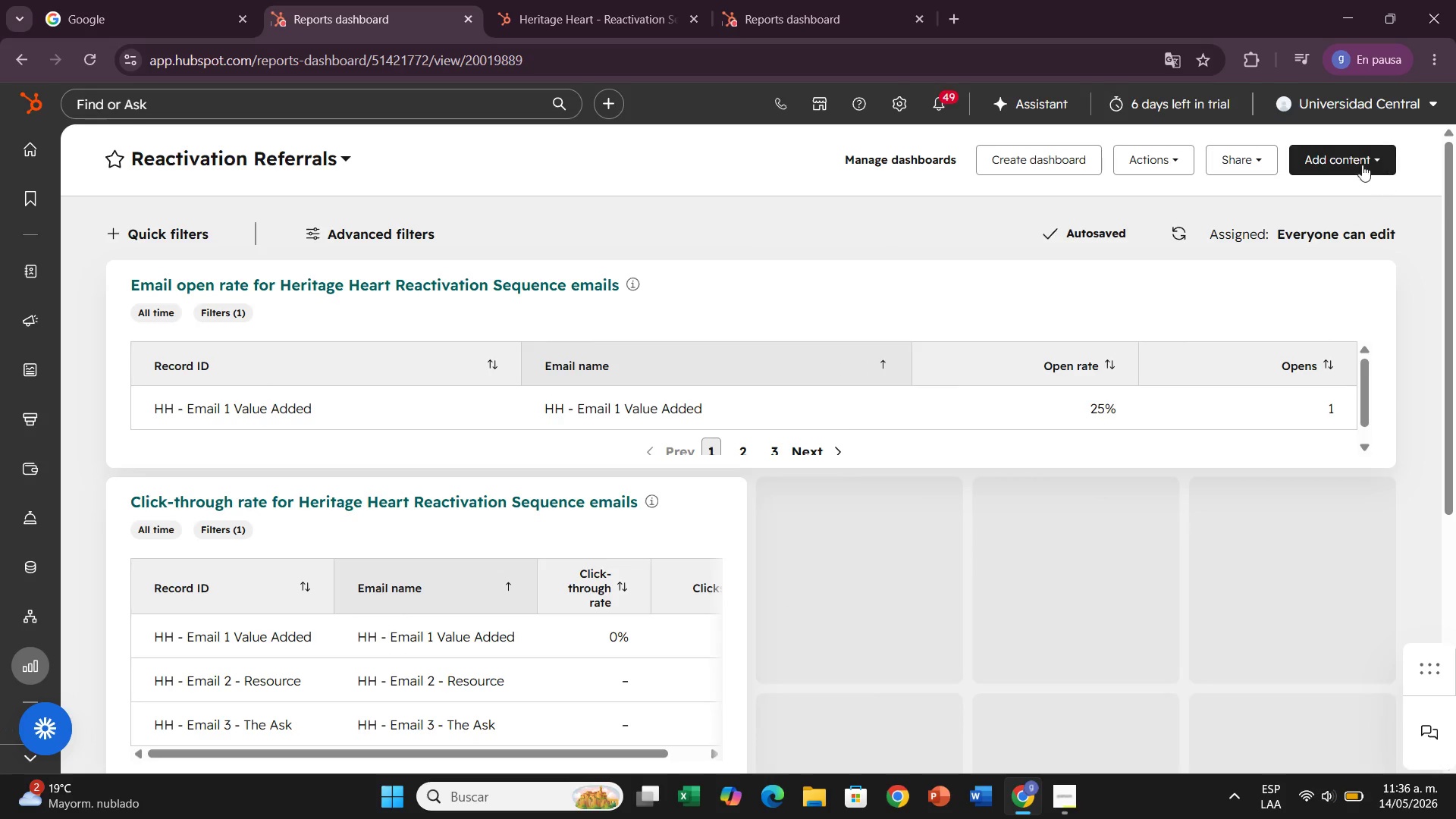 
left_click([1352, 162])
 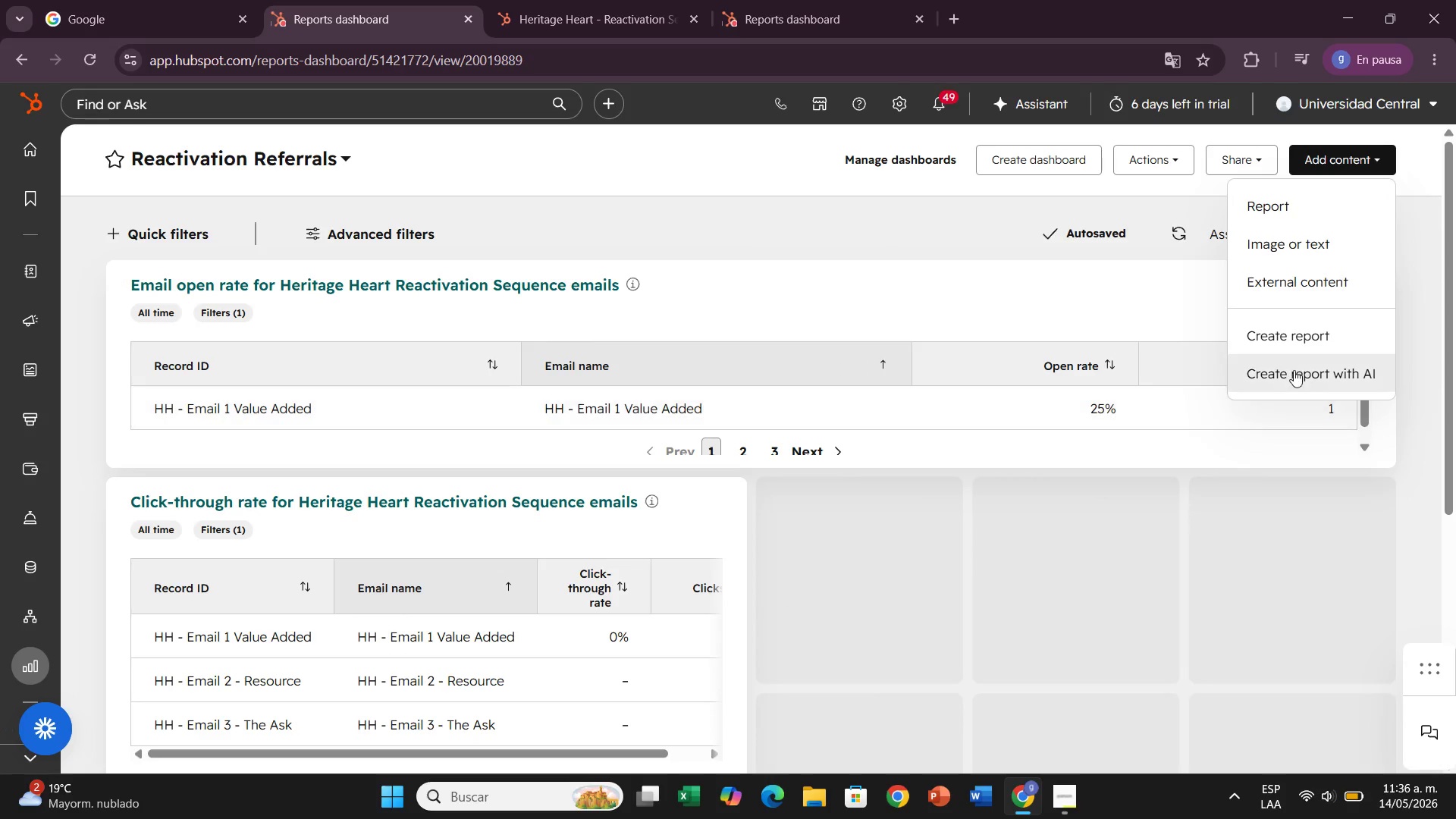 
left_click([1294, 370])
 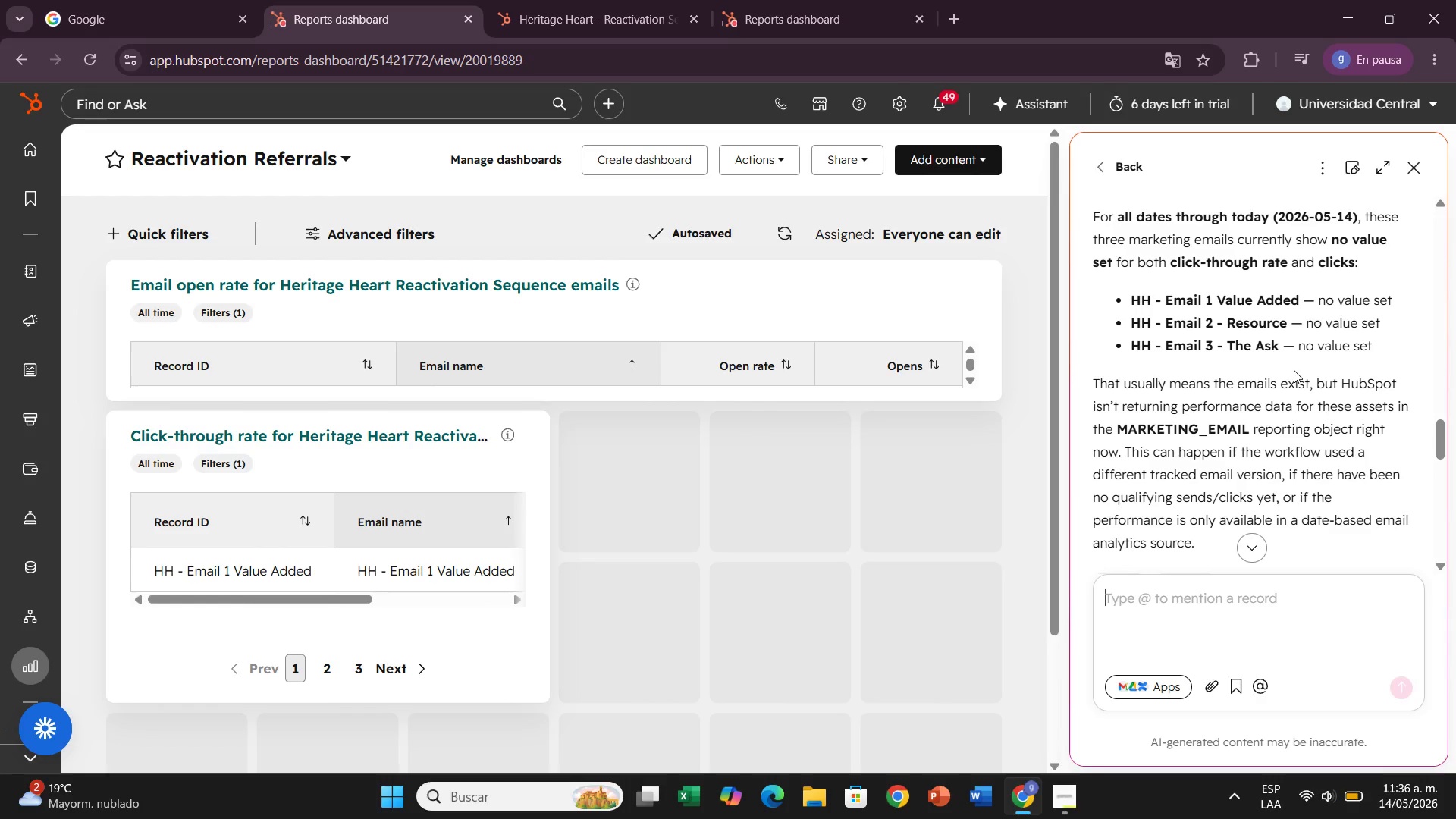 
wait(17.08)
 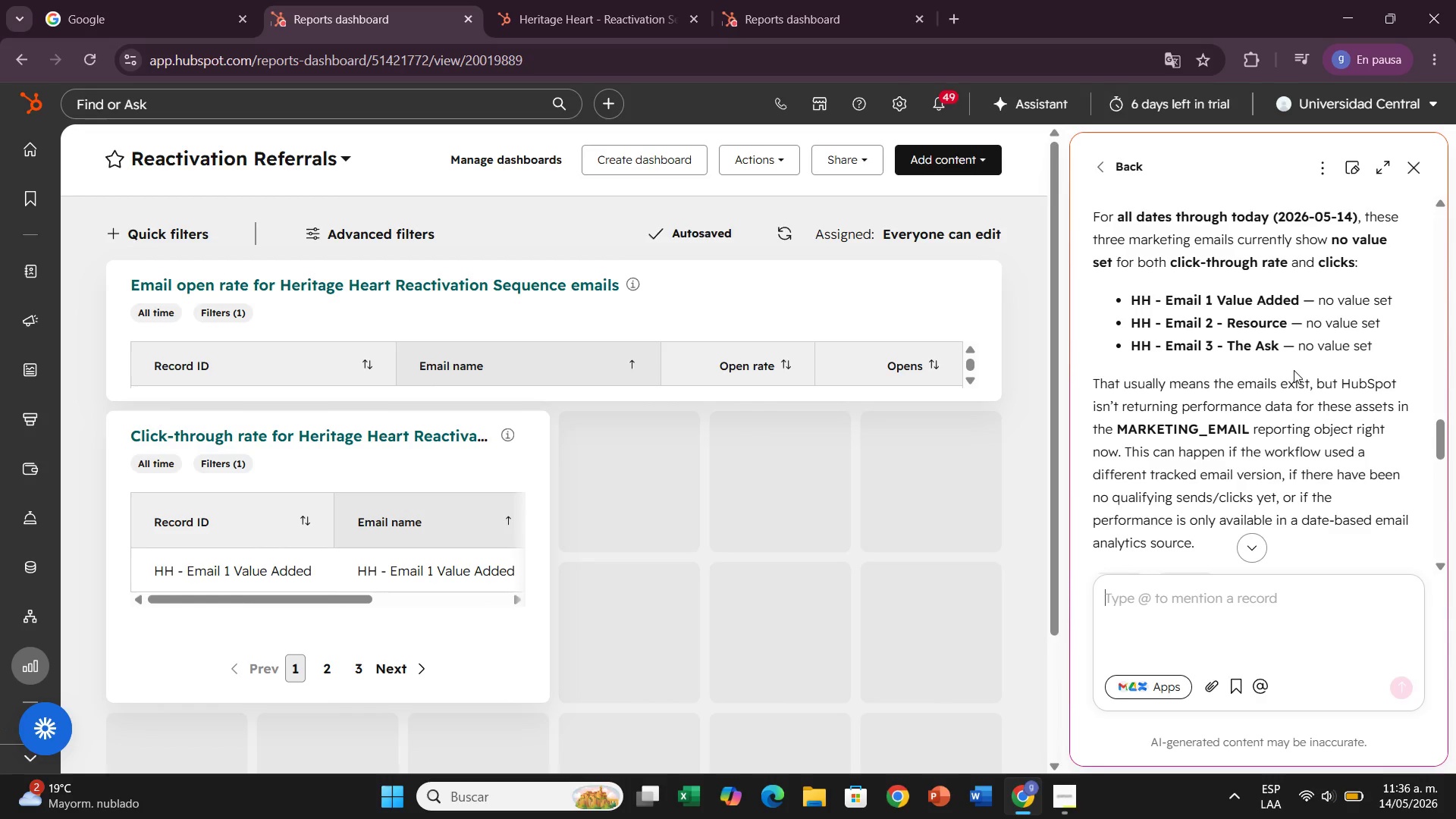 
type(Create a report showing the total emails delvered and response rate dor the Heritage Heart Reactivation Sequence workg)
key(Backspace)
type(flow v)
key(Backspace)
type(by o)
key(Backspace)
type(month)
 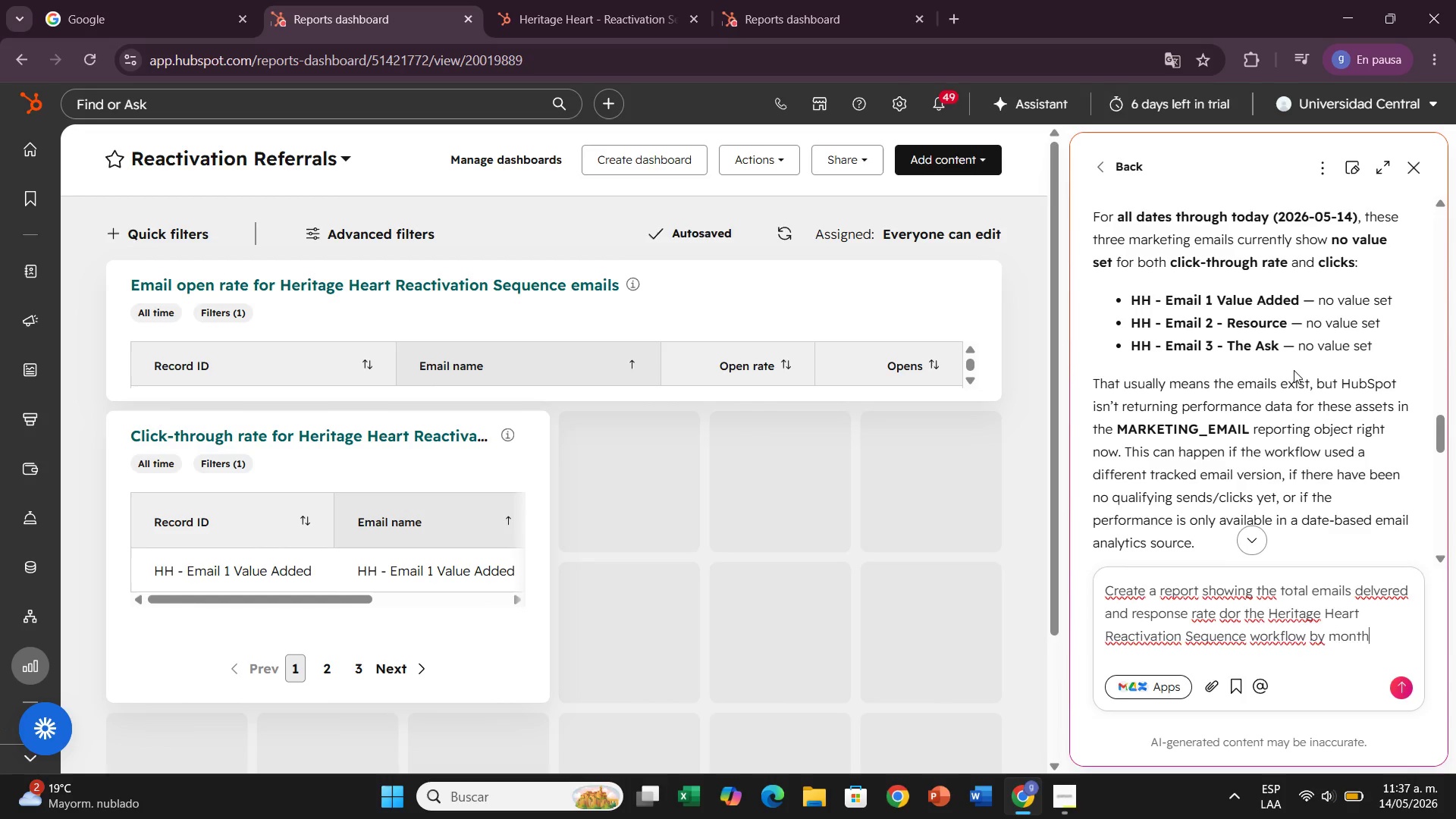 
key(Enter)
 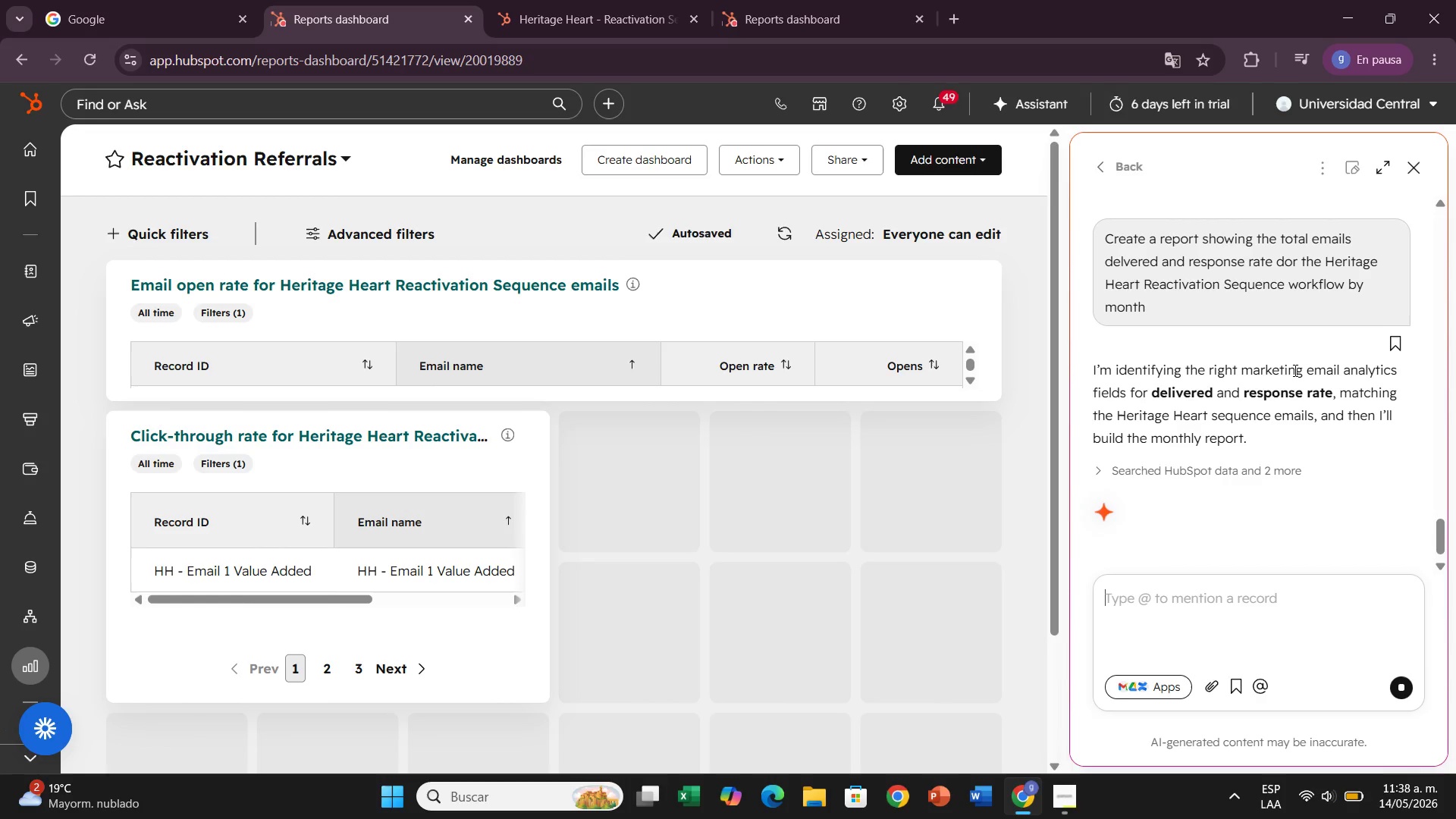 
wait(20.7)
 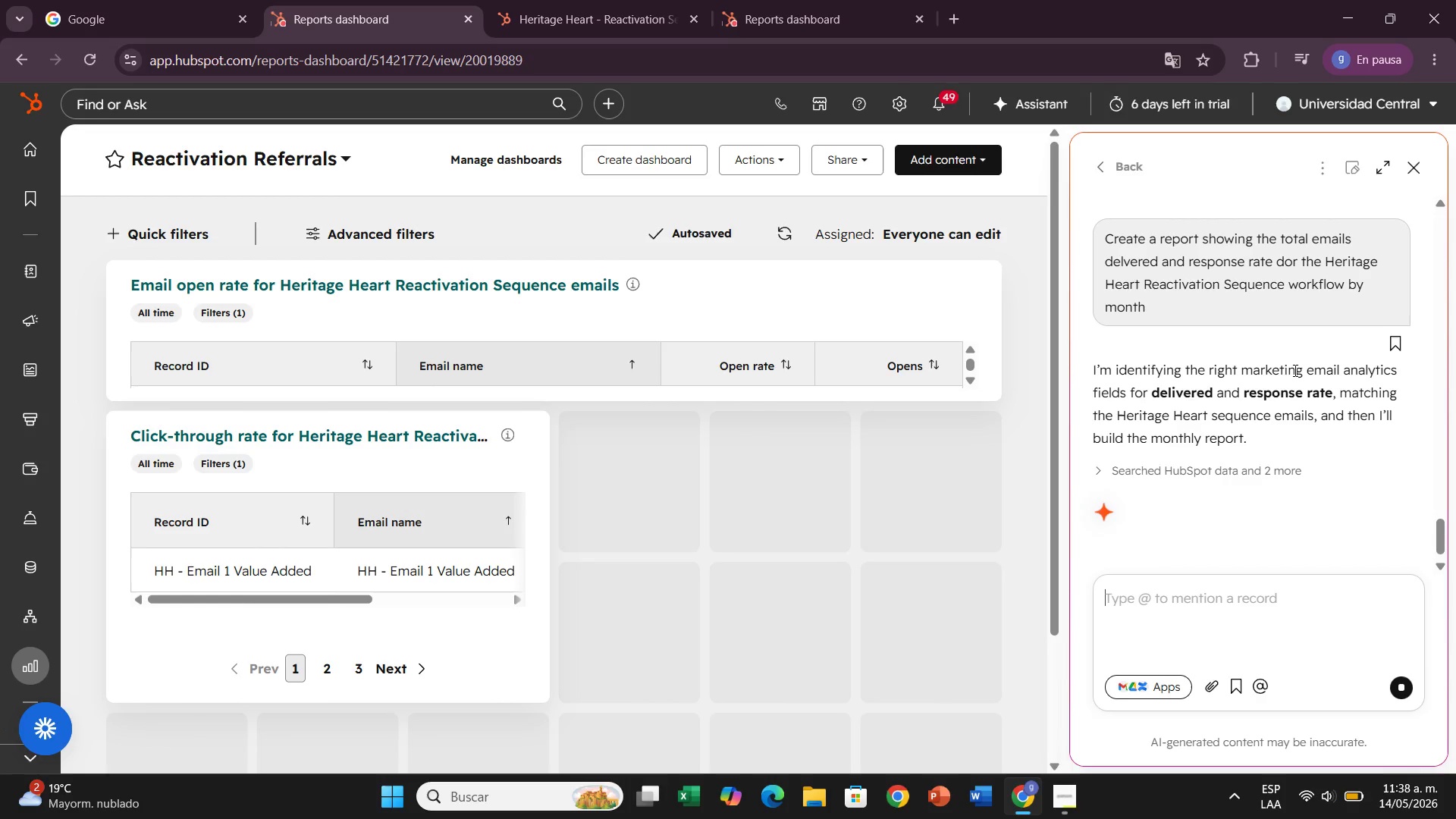 
scroll: coordinate [1291, 398], scroll_direction: down, amount: 12.0
 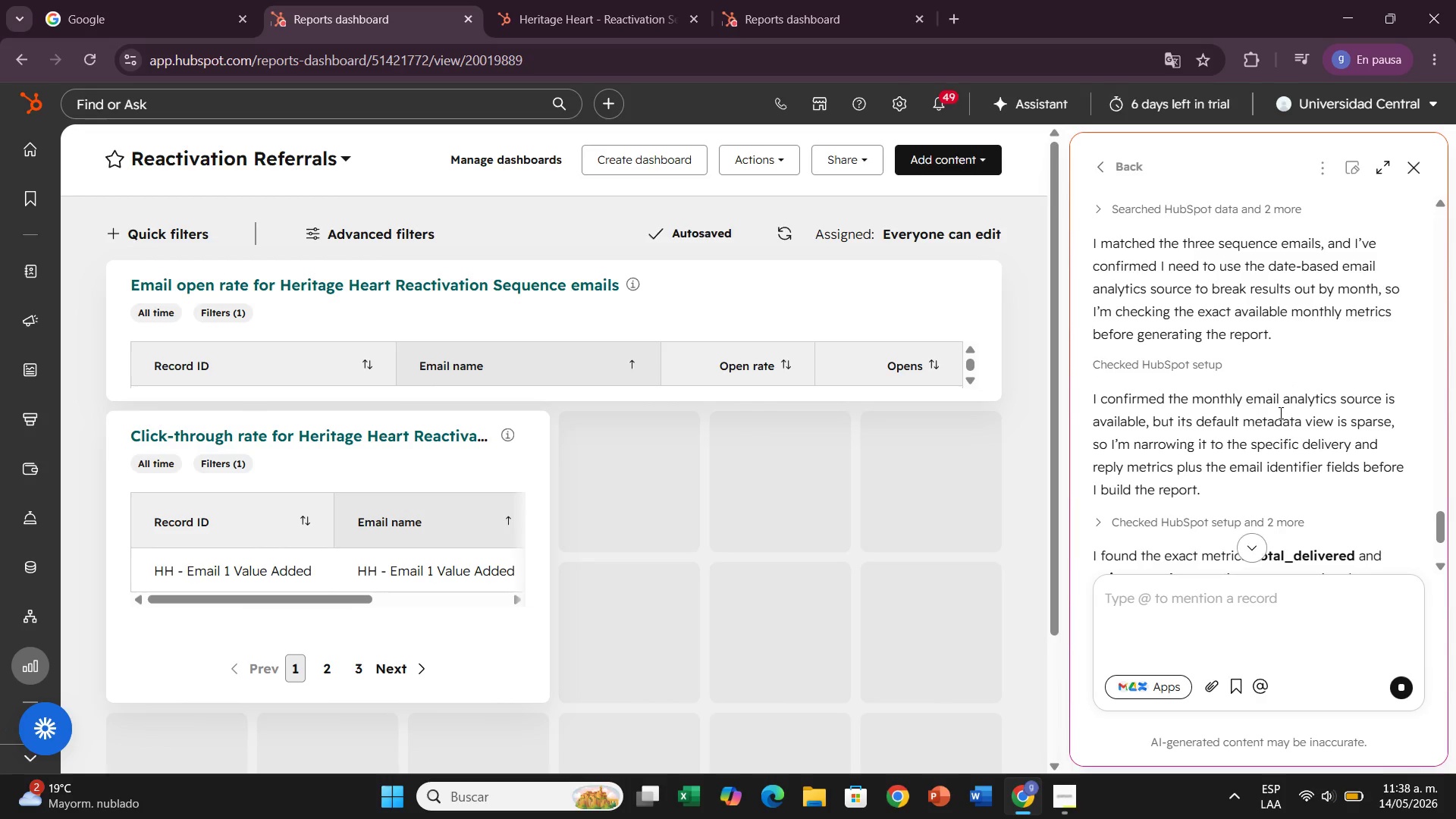 
wait(5.78)
 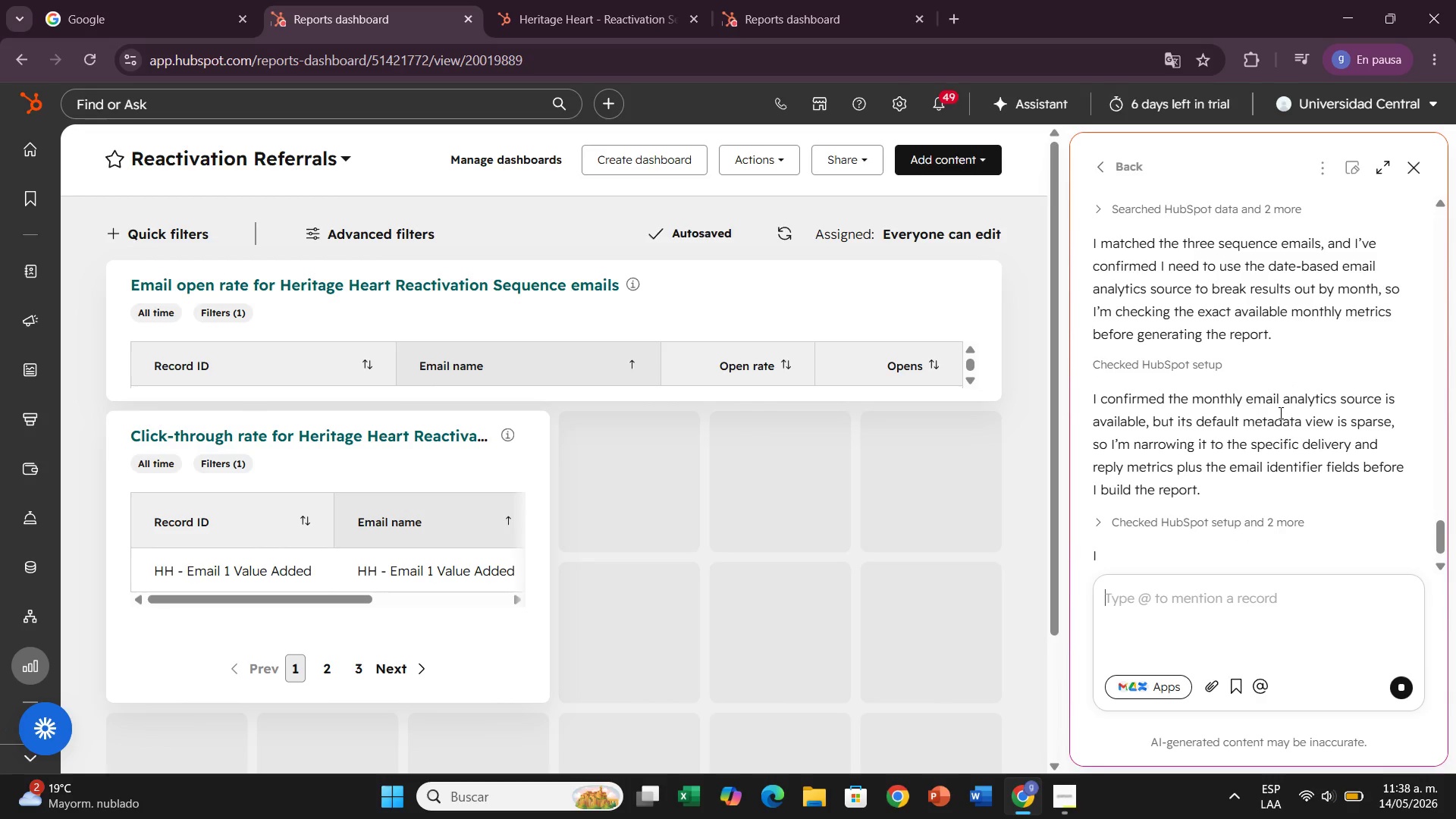 
scroll: coordinate [1194, 377], scroll_direction: down, amount: 7.0
 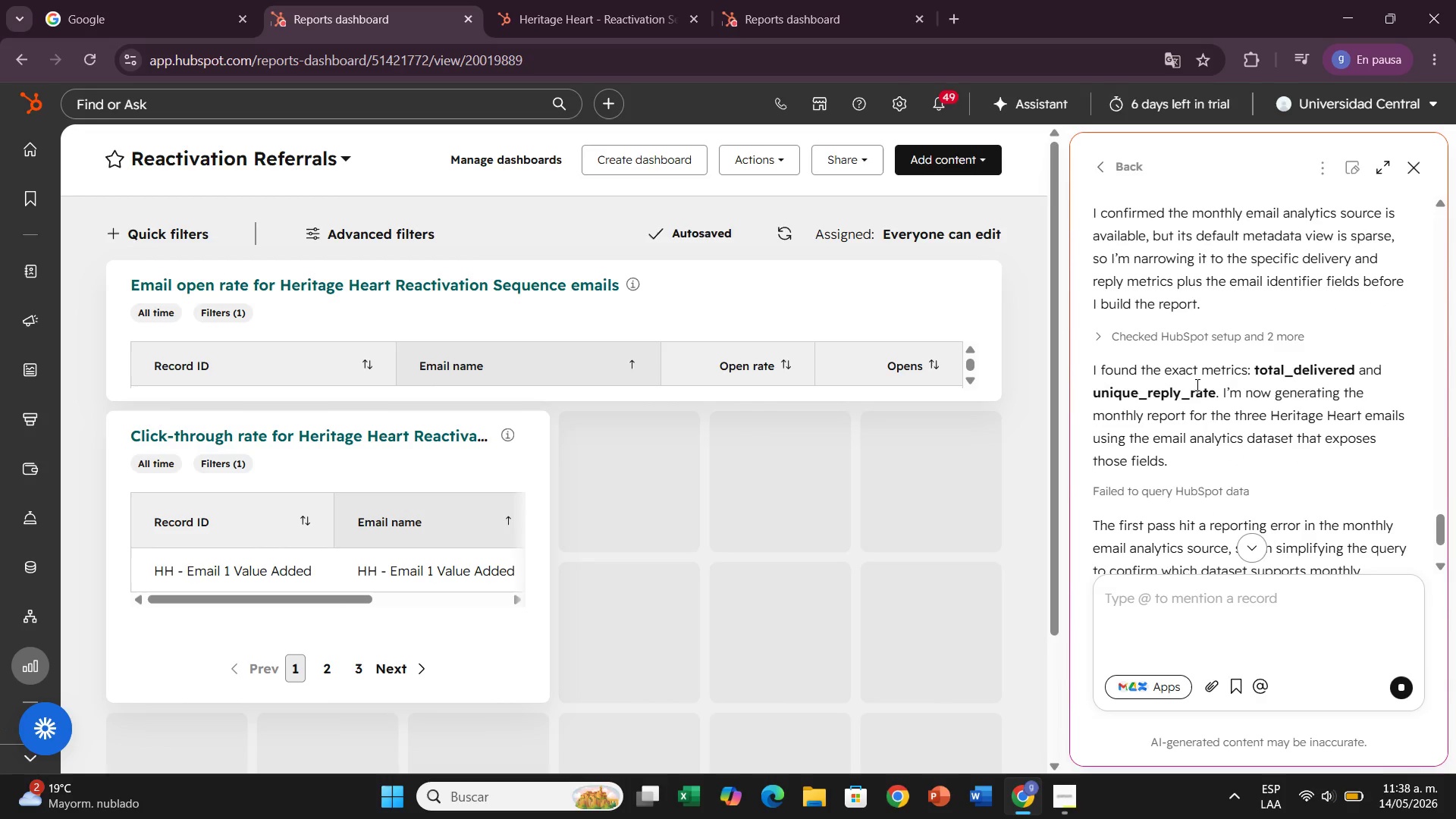 
wait(8.44)
 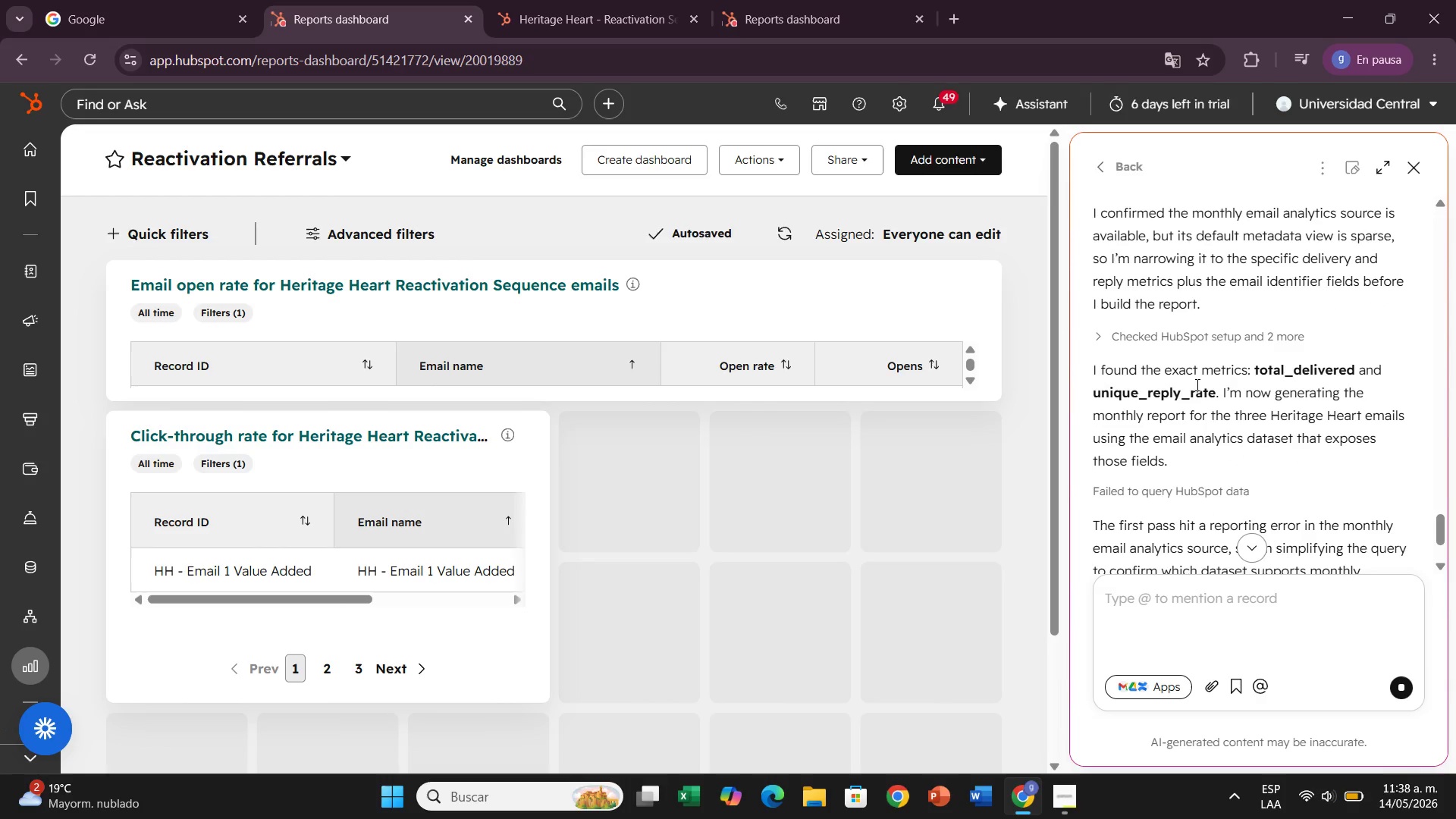 
scroll: coordinate [1169, 499], scroll_direction: down, amount: 11.0
 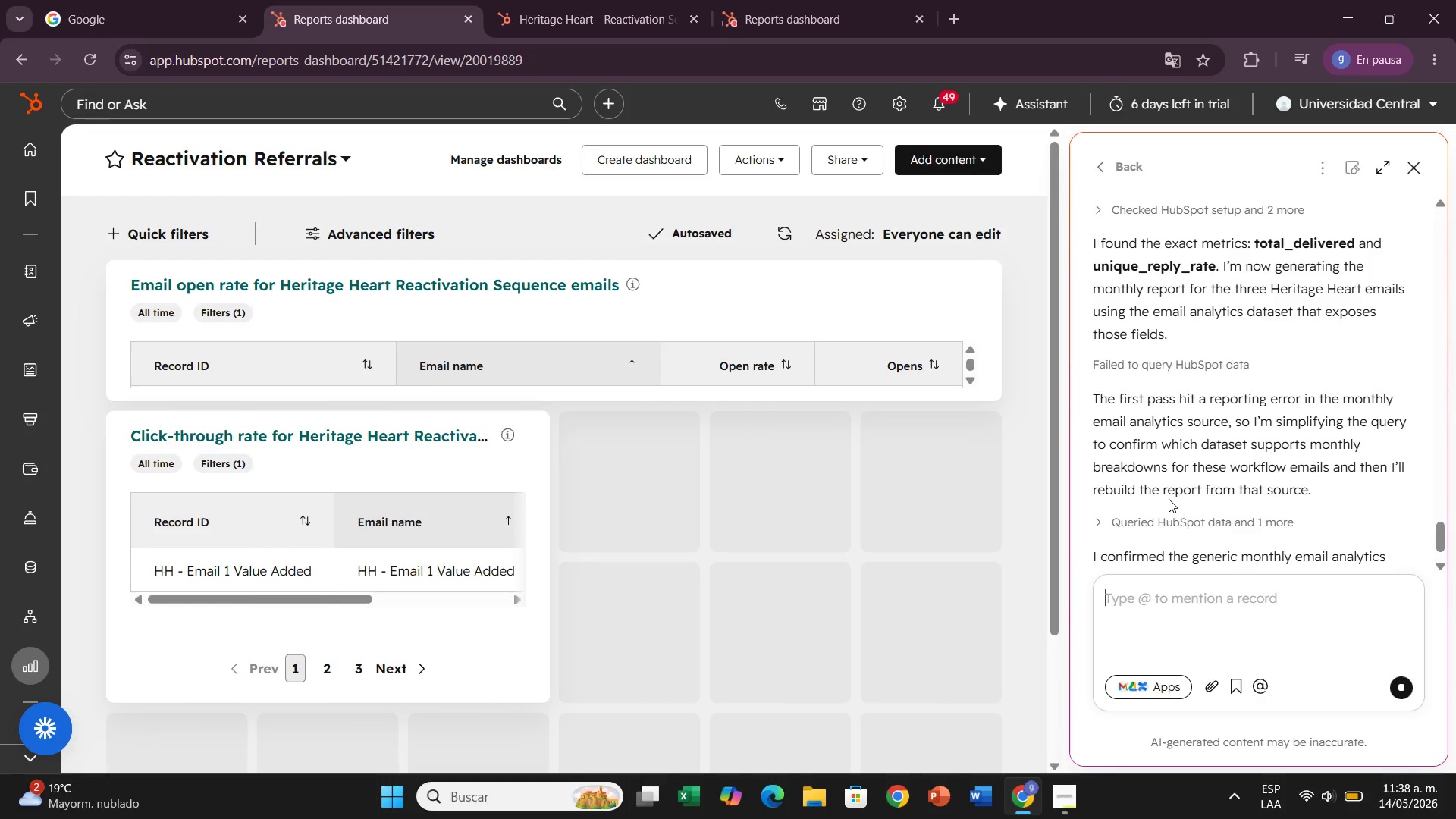 
wait(11.36)
 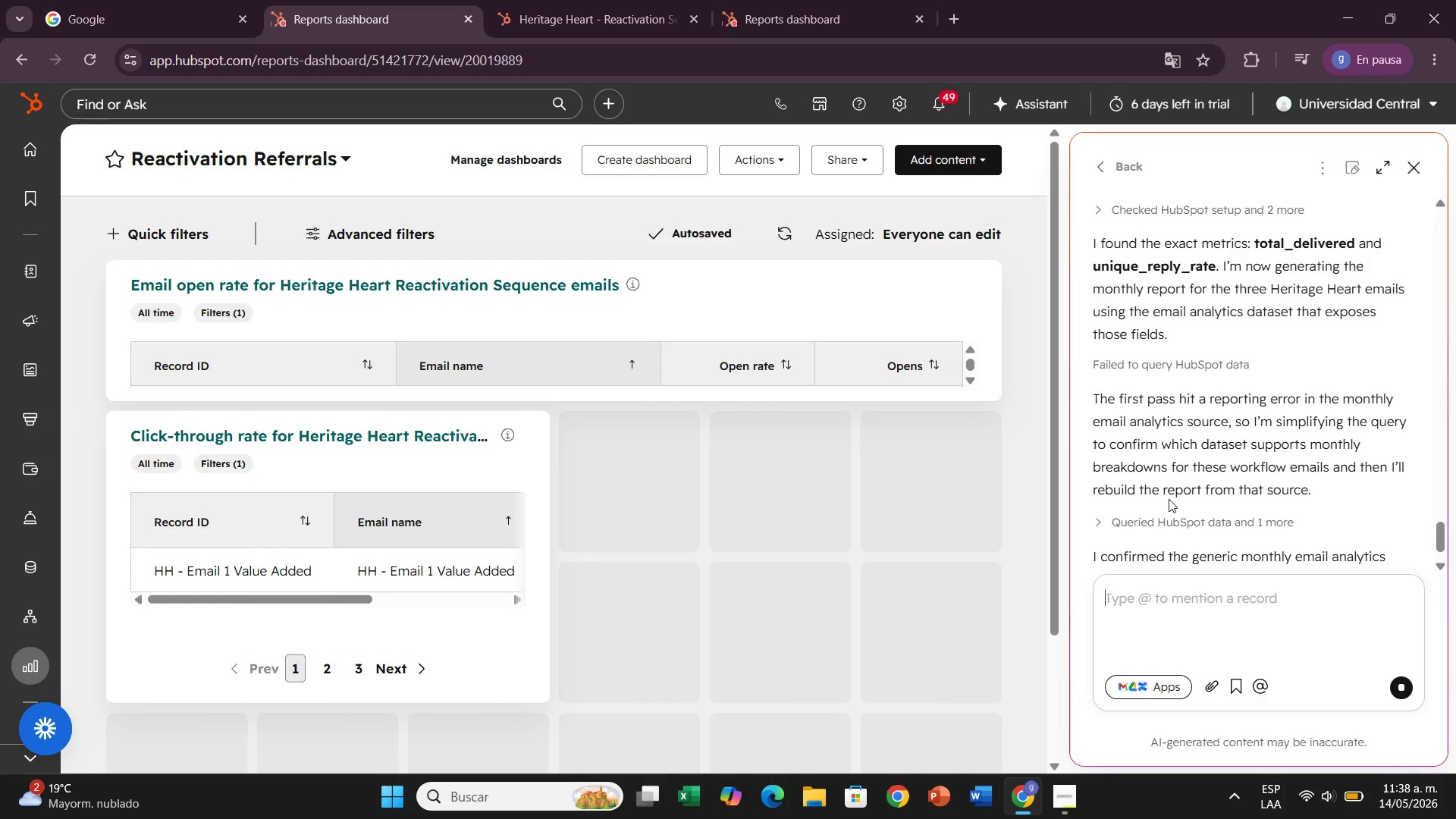 
scroll: coordinate [1344, 438], scroll_direction: down, amount: 10.0
 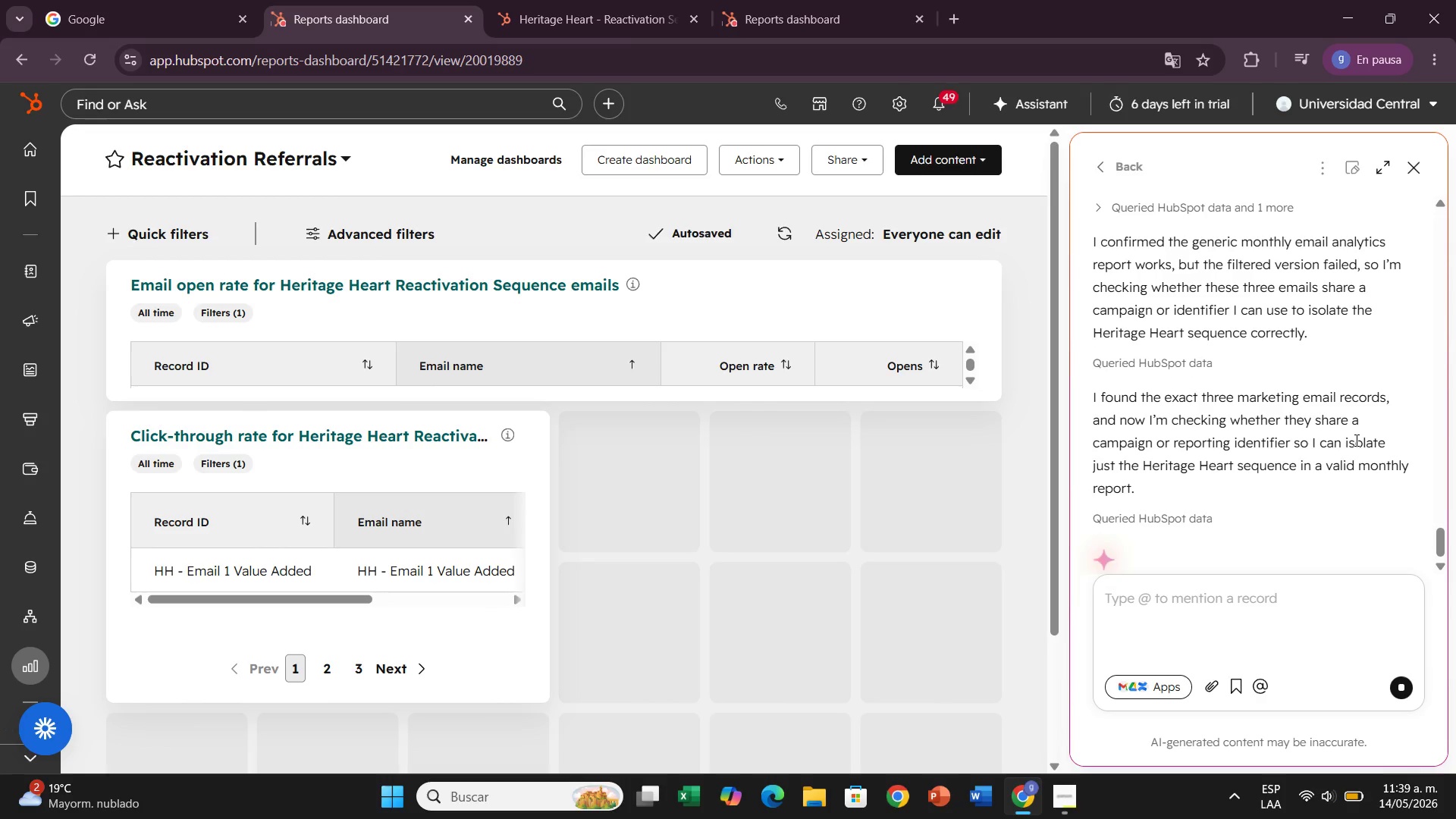 
scroll: coordinate [1368, 439], scroll_direction: up, amount: 1.0
 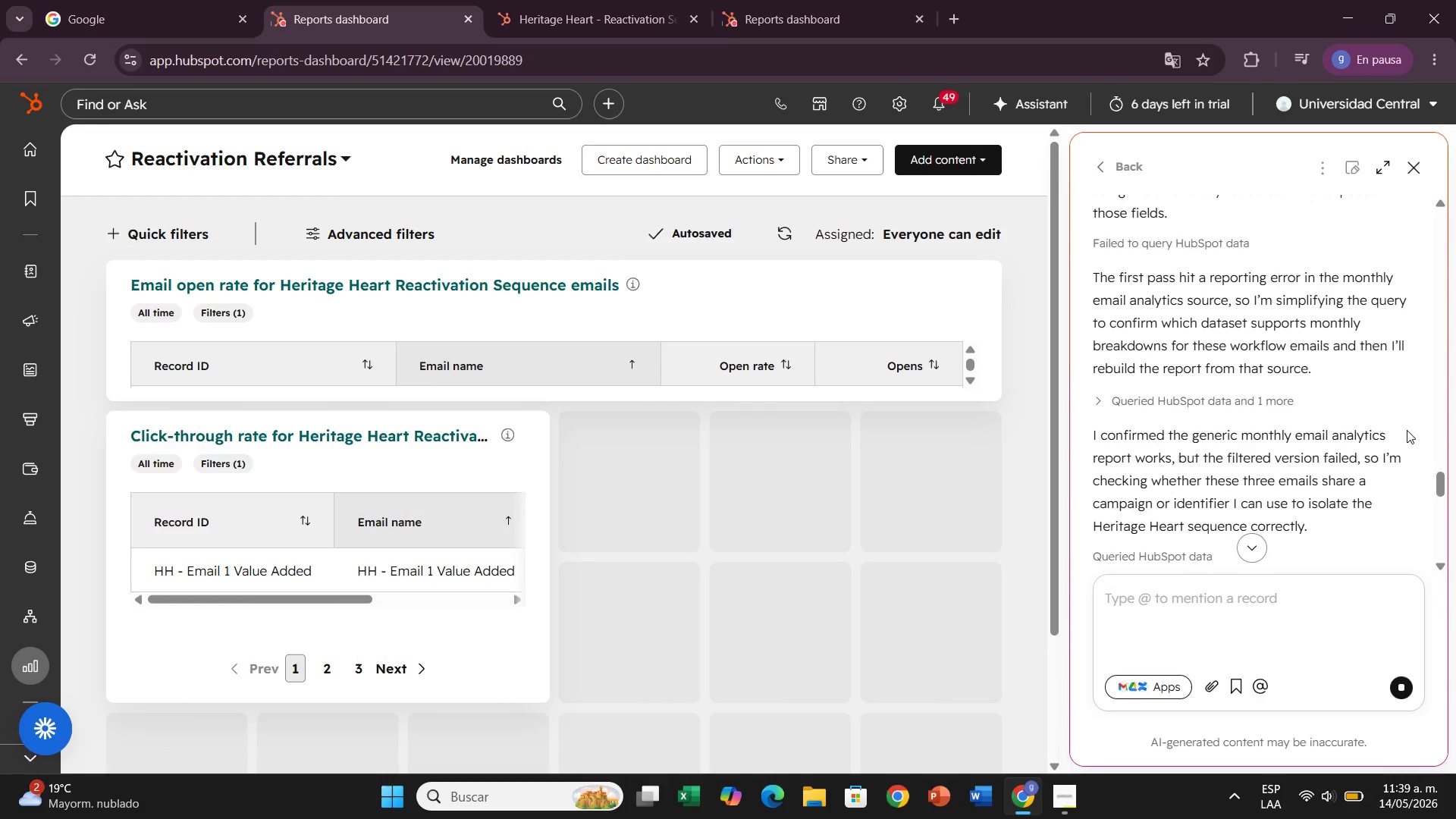 
wait(24.74)
 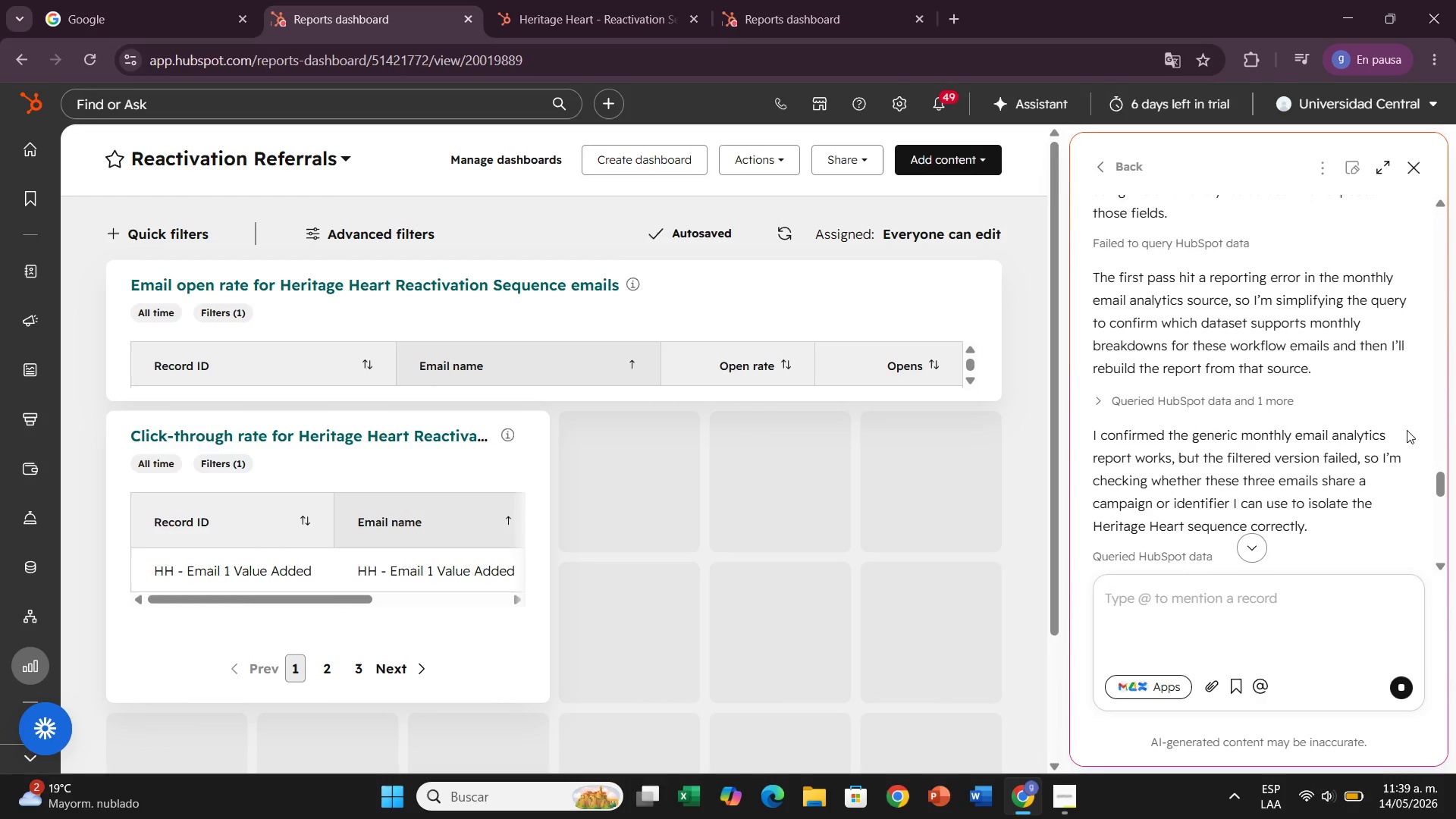 
scroll: coordinate [1353, 519], scroll_direction: down, amount: 27.0
 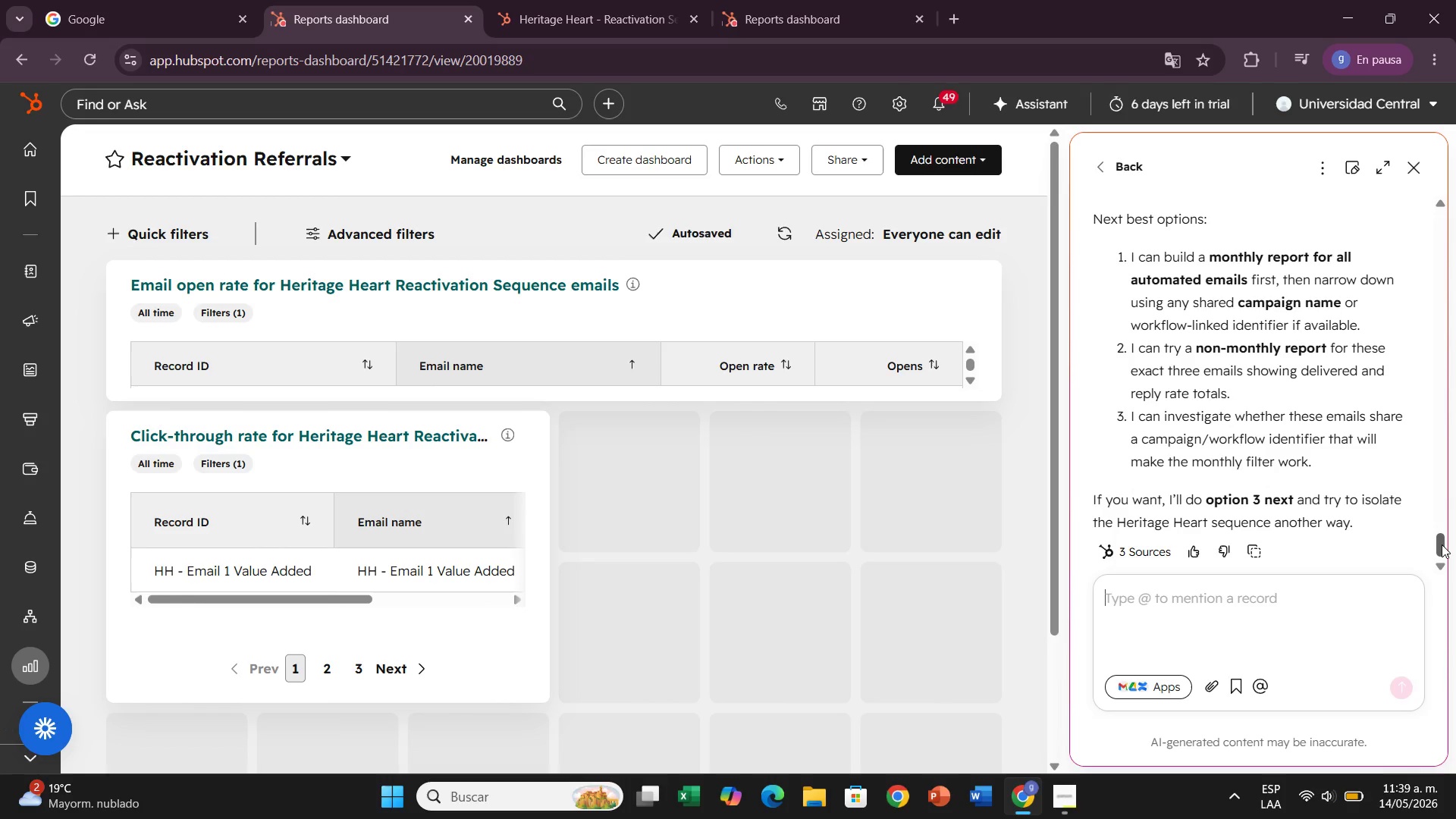 
left_click_drag(start_coordinate=[1442, 544], to_coordinate=[1455, 587])
 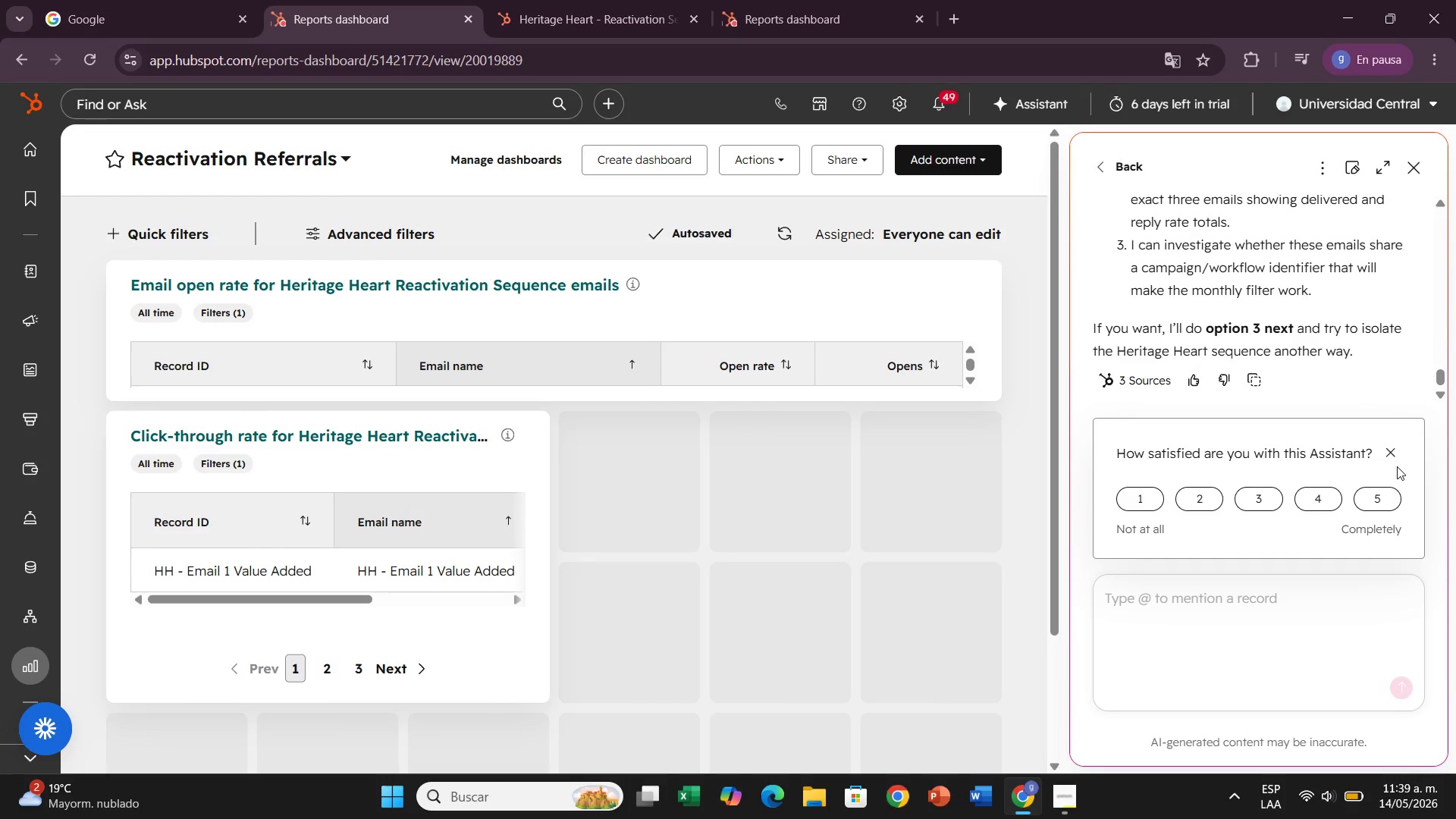 
left_click([1382, 453])
 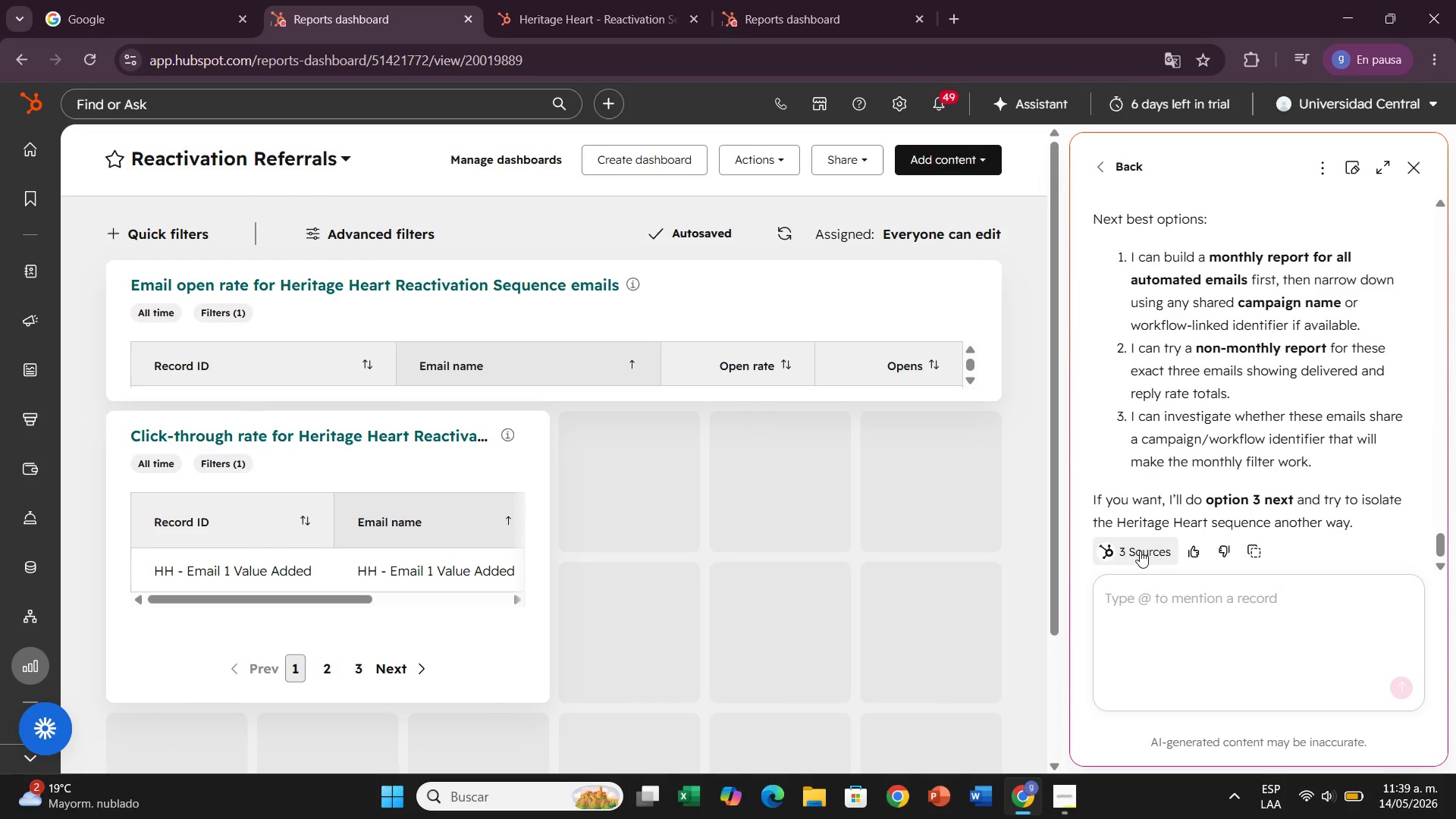 
left_click([1140, 551])
 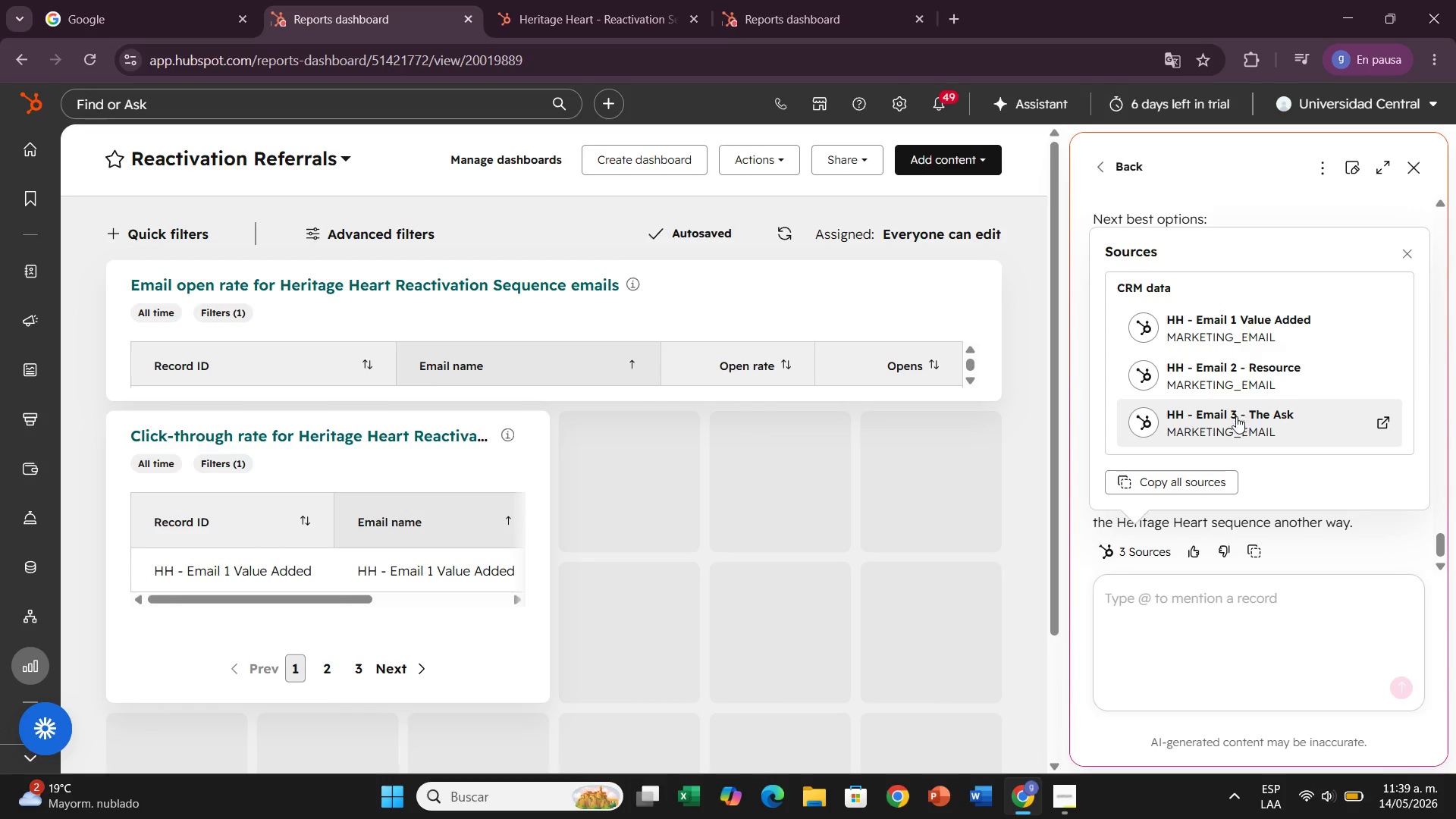 
left_click([1309, 500])
 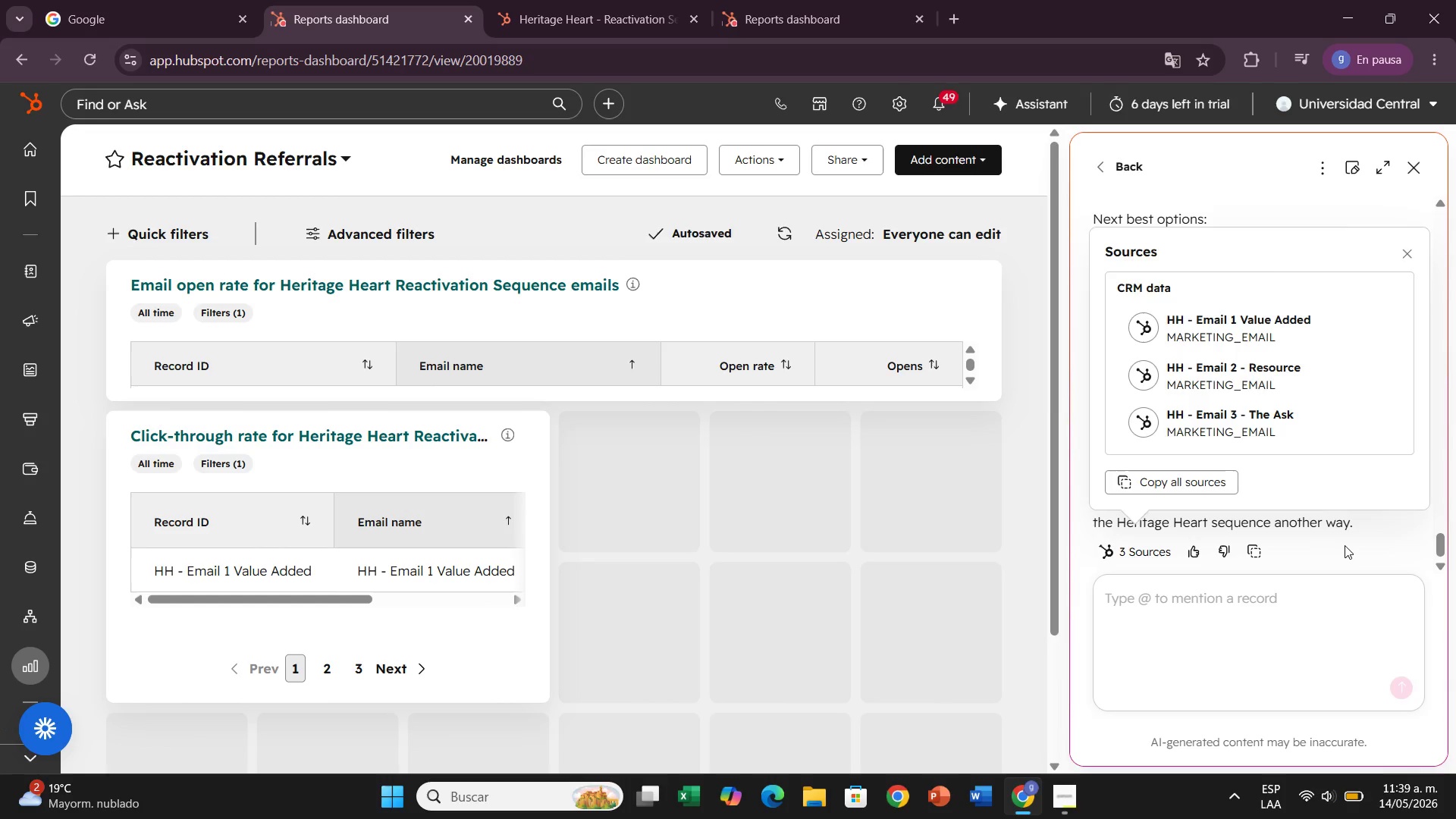 
left_click([1345, 545])
 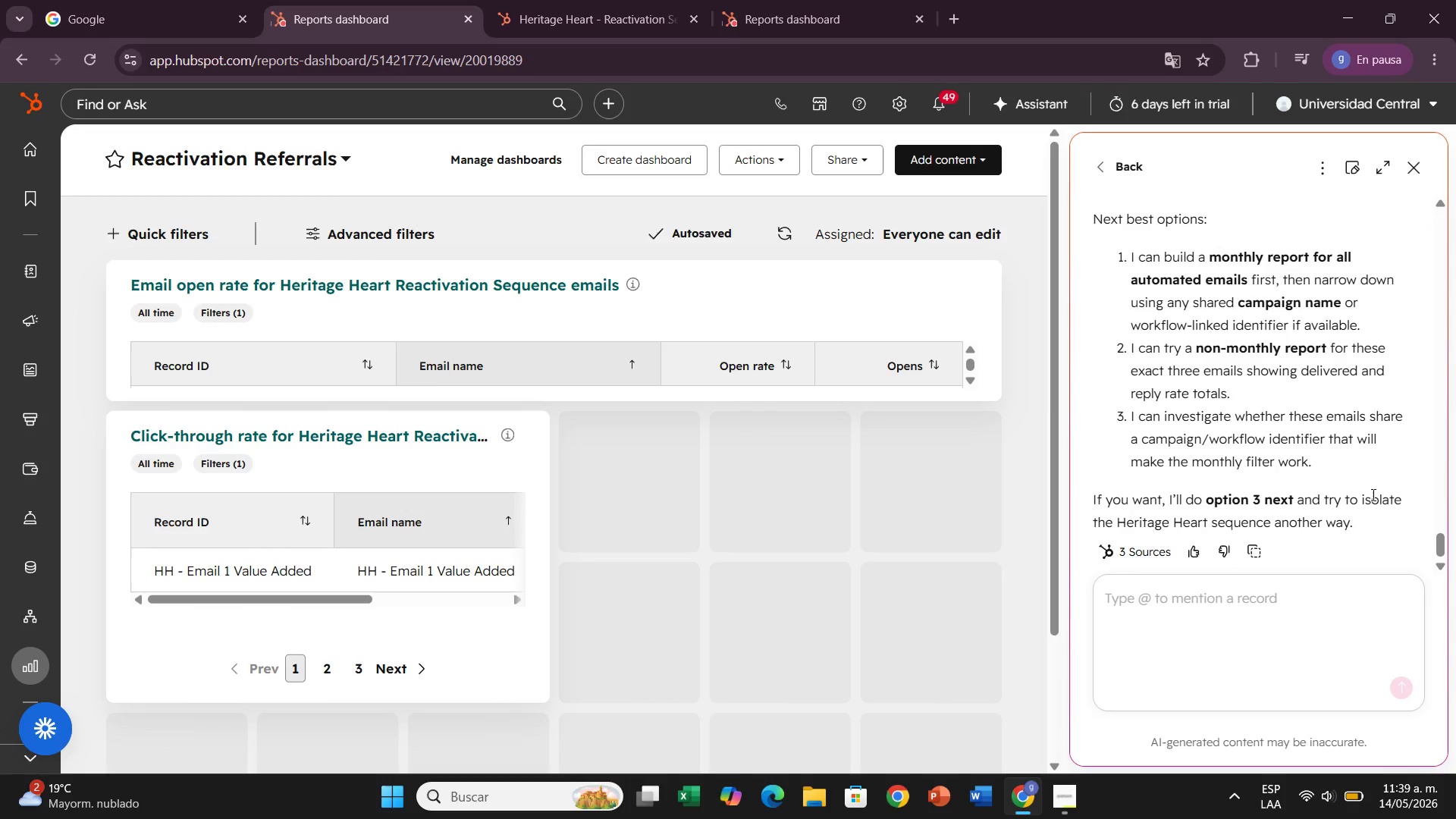 
scroll: coordinate [1373, 493], scroll_direction: up, amount: 7.0
 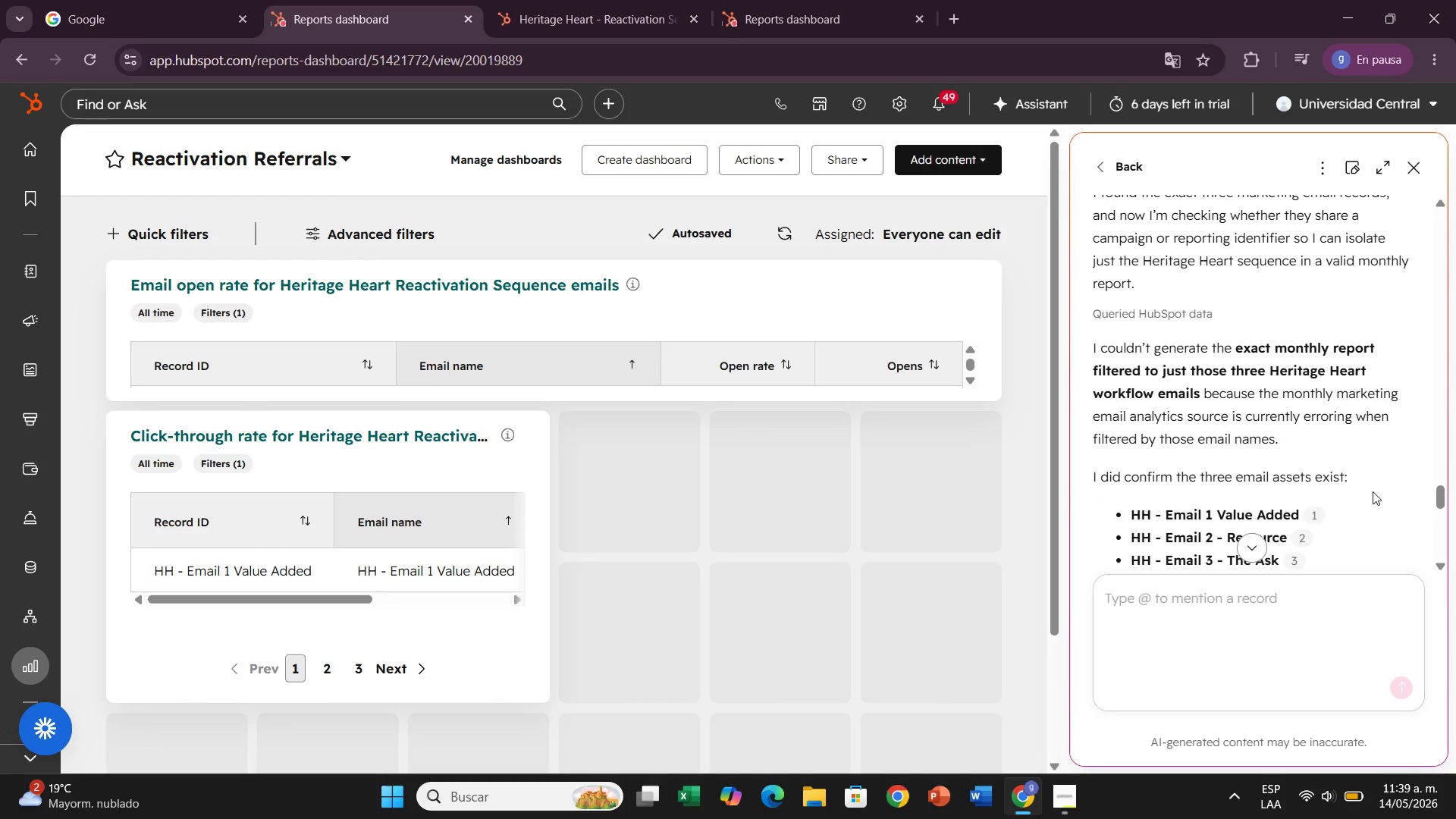 
scroll: coordinate [1224, 560], scroll_direction: down, amount: 10.0
 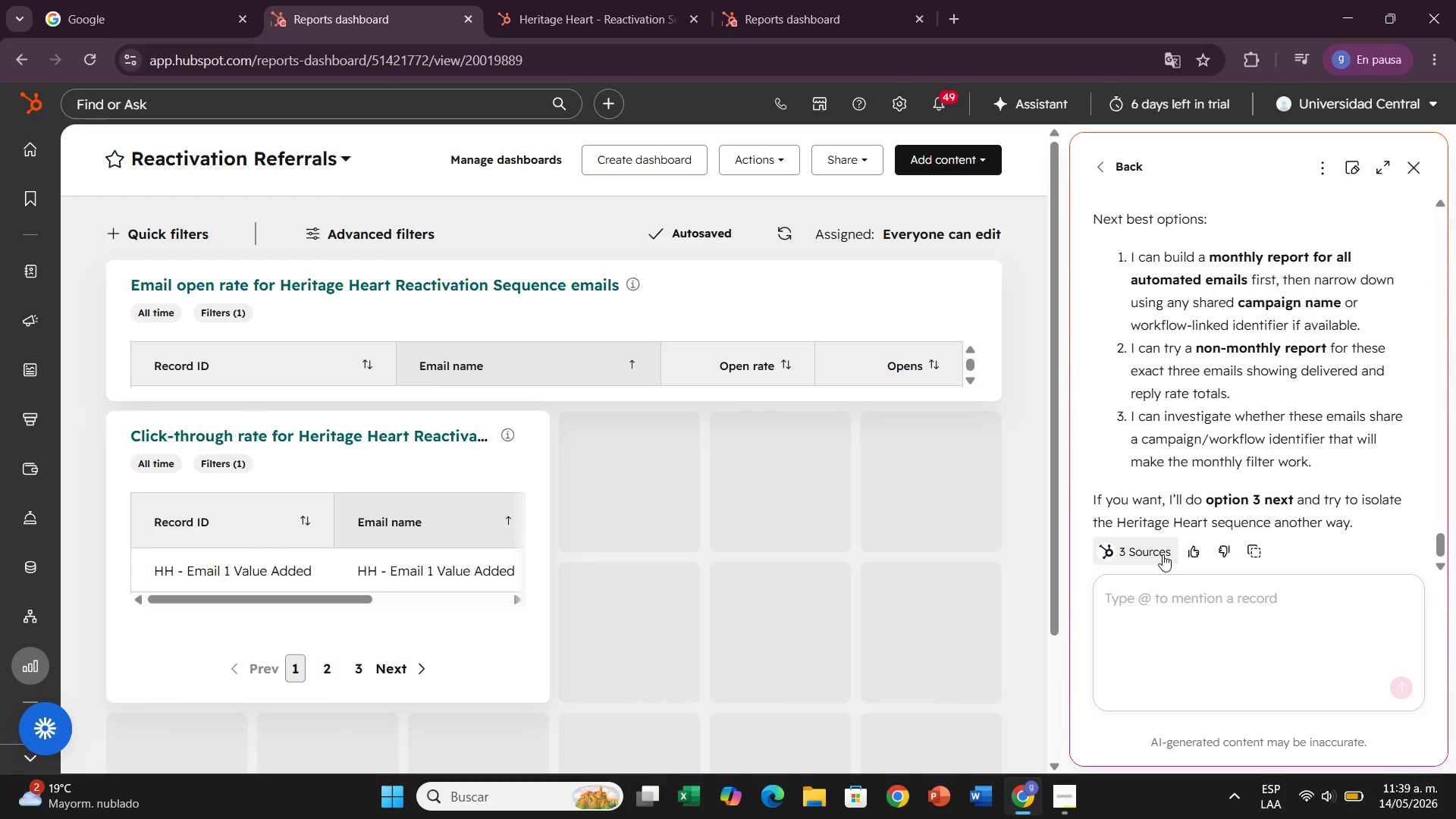 
left_click([1163, 554])
 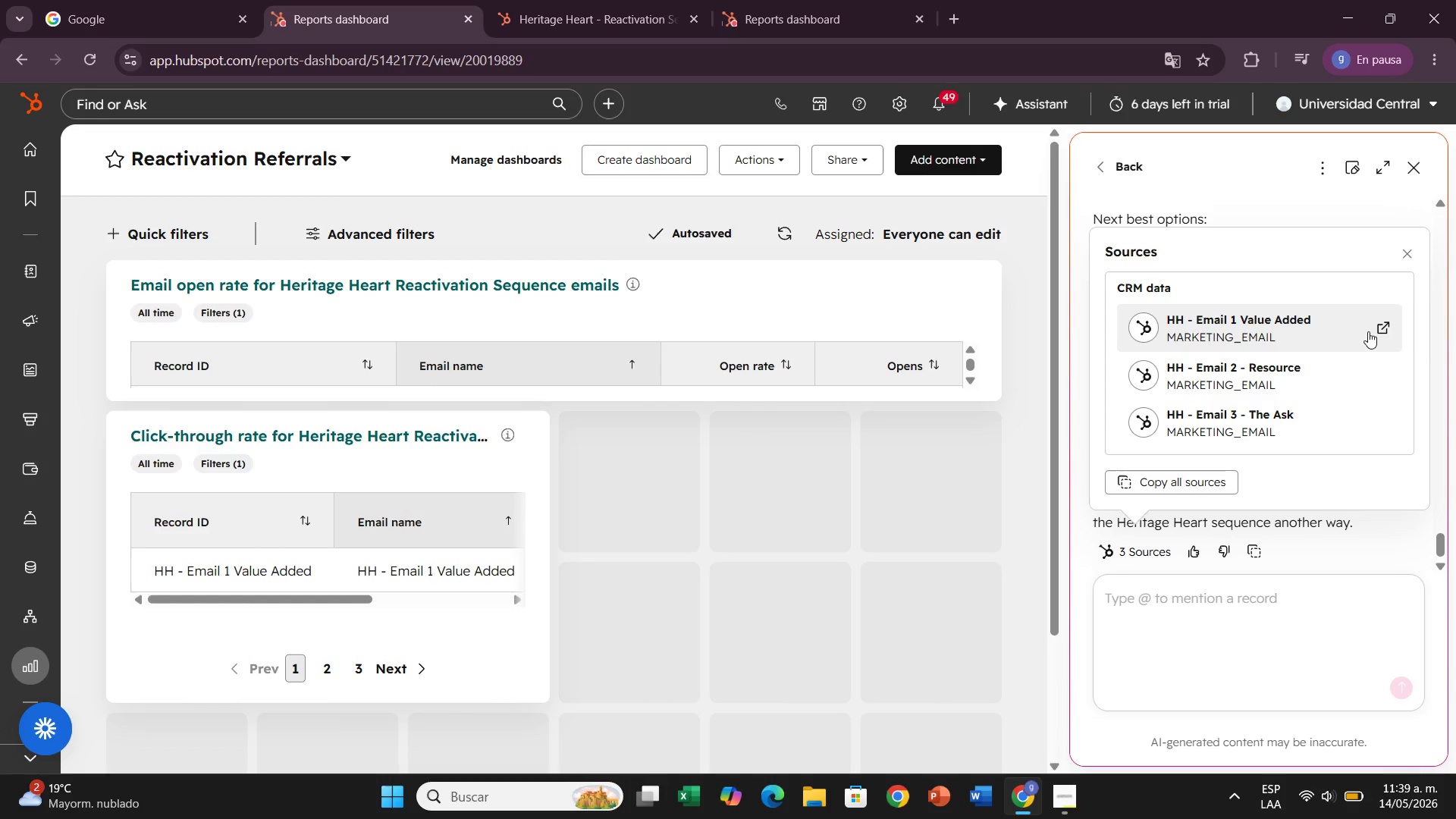 
left_click([1338, 331])
 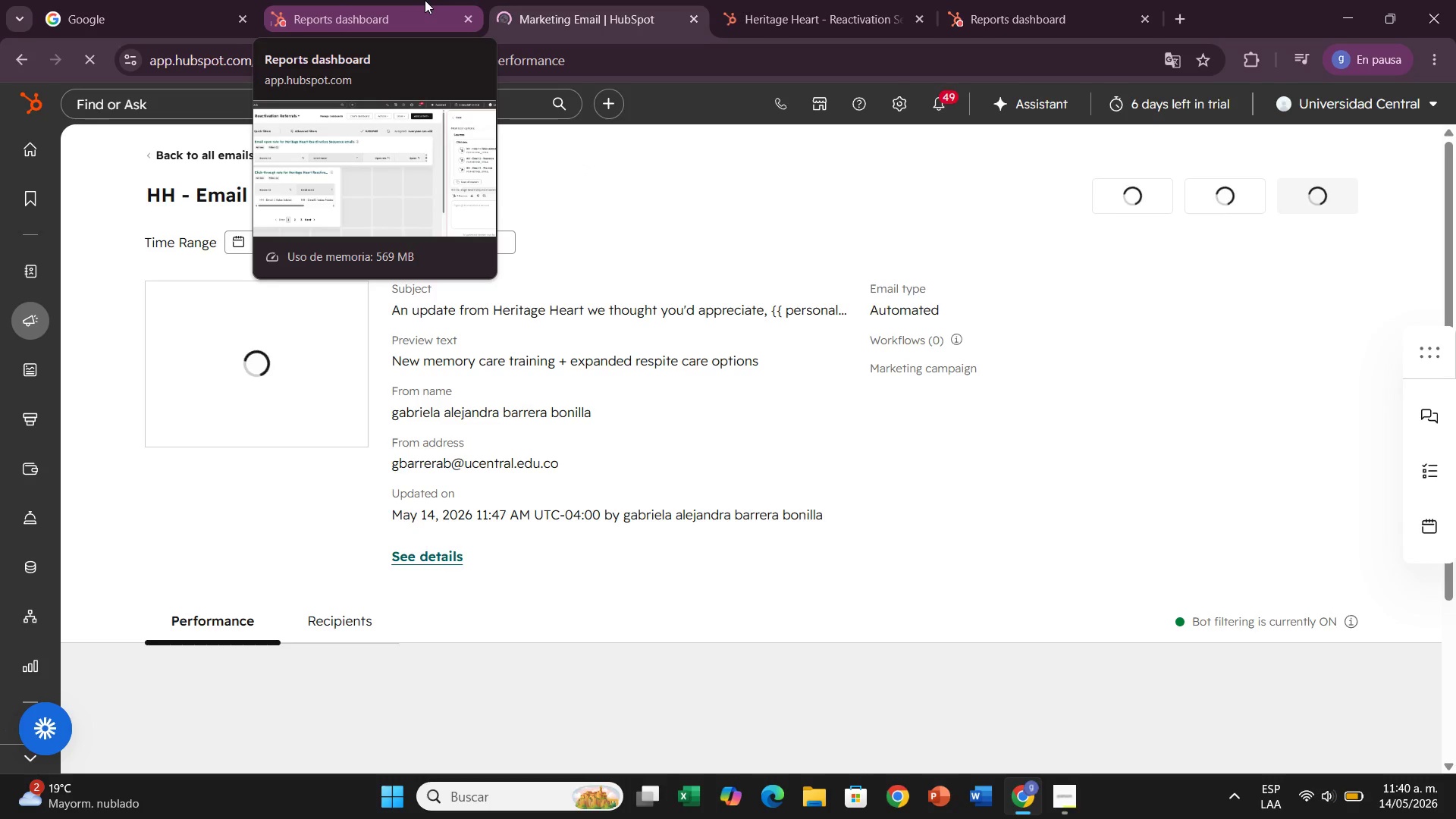 
wait(11.02)
 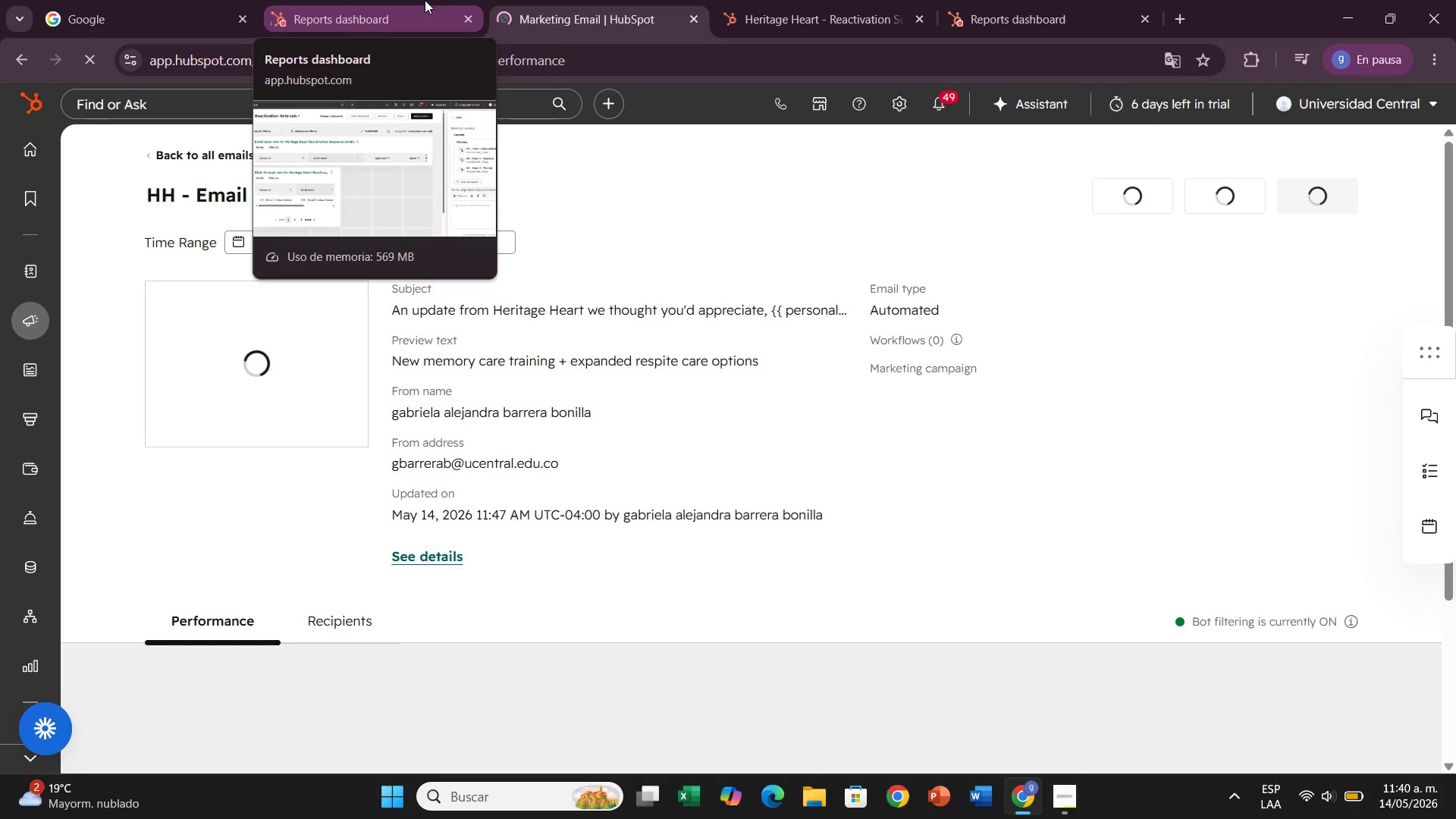 
left_click([425, 0])
 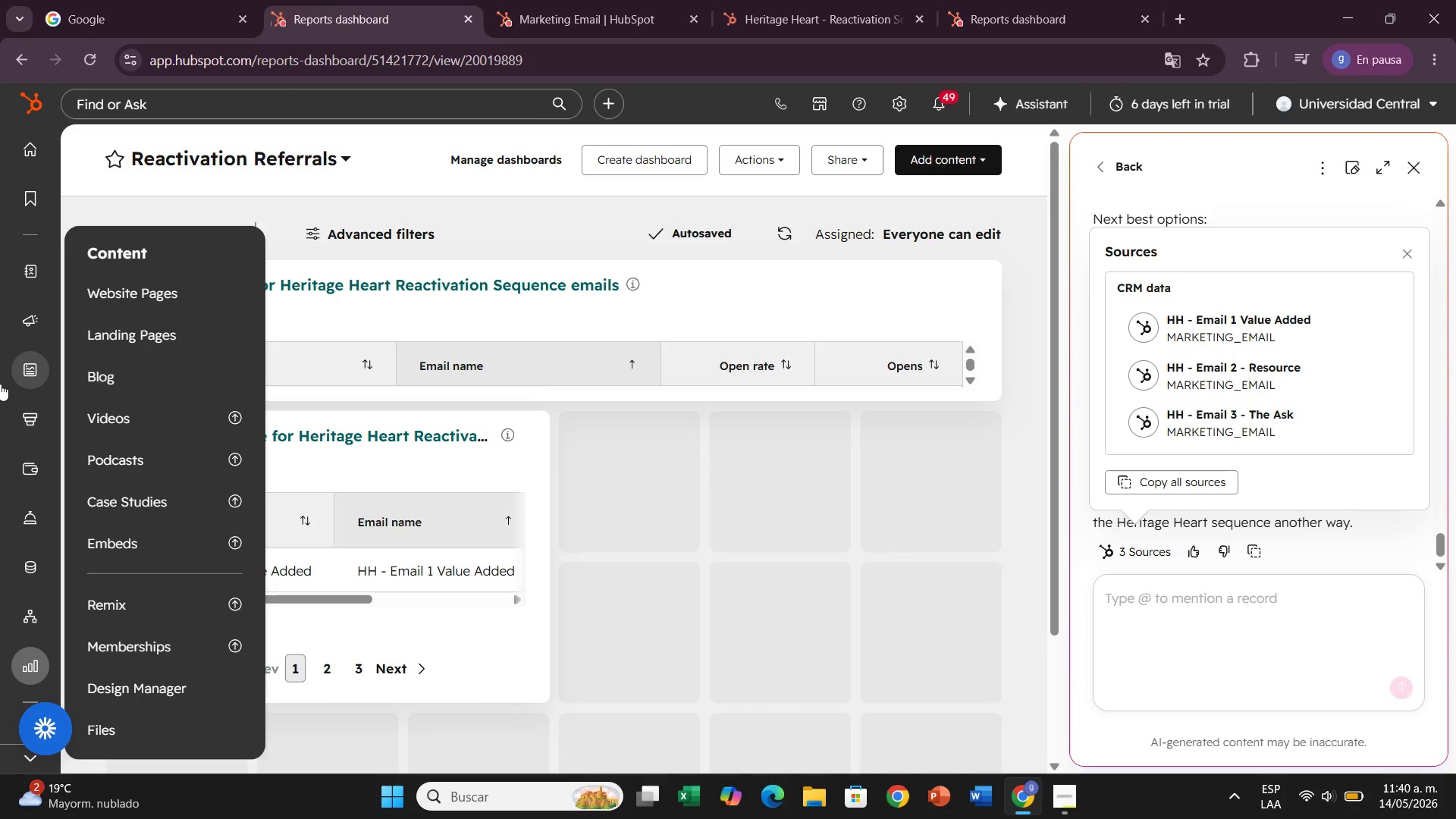 
left_click_drag(start_coordinate=[0, 384], to_coordinate=[4, 384])
 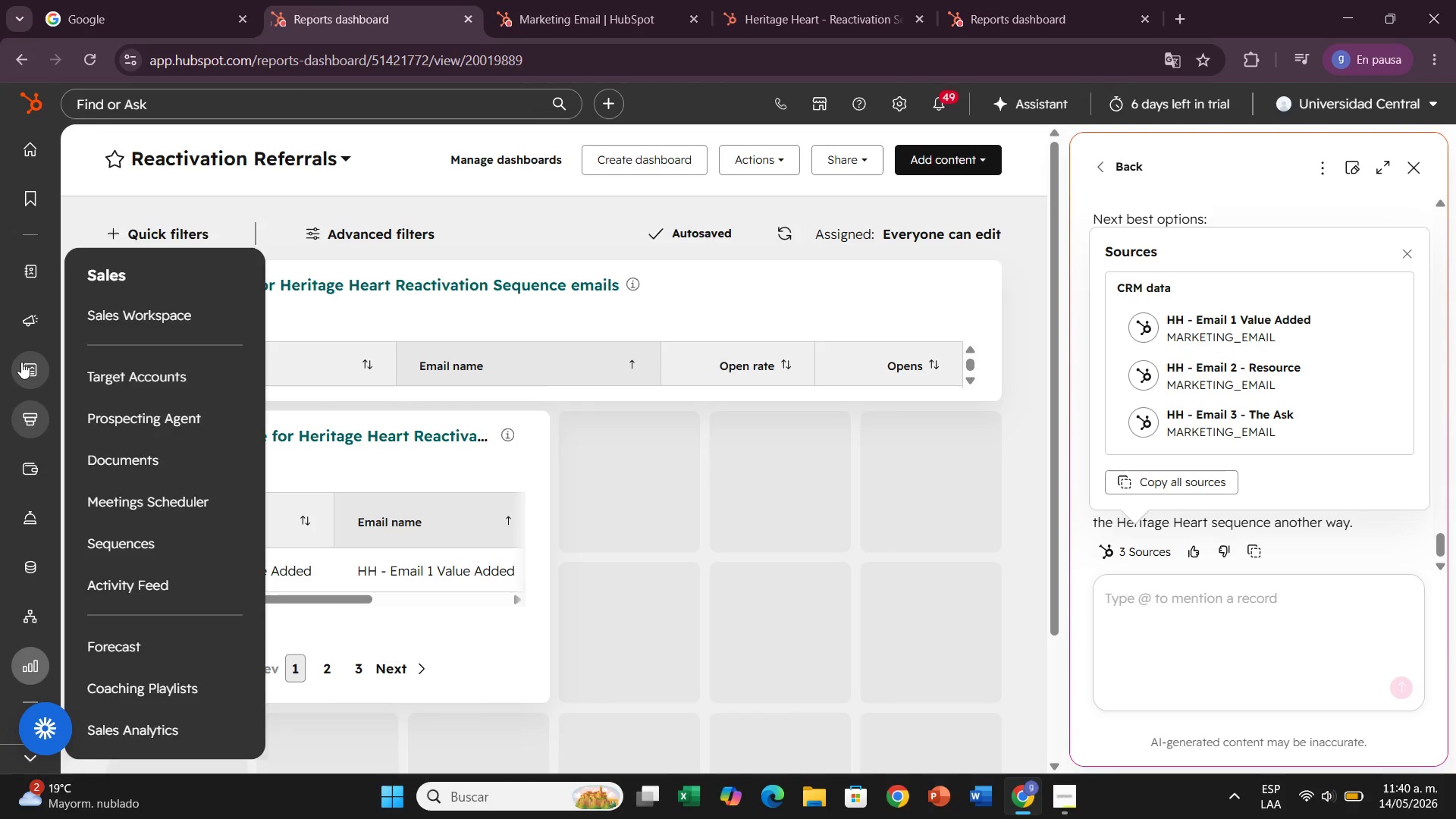 
mouse_move([42, 316])
 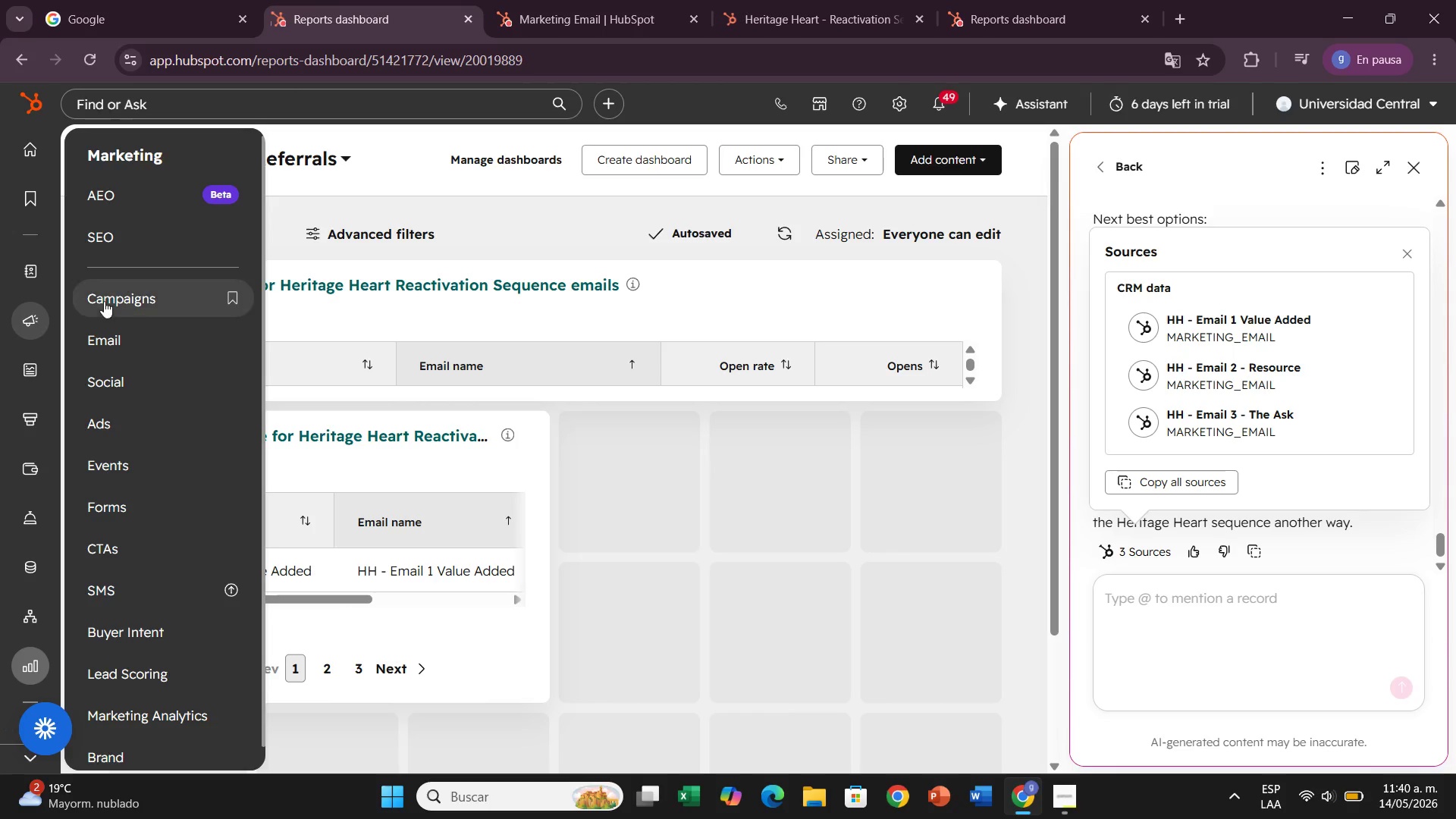 
left_click([108, 300])
 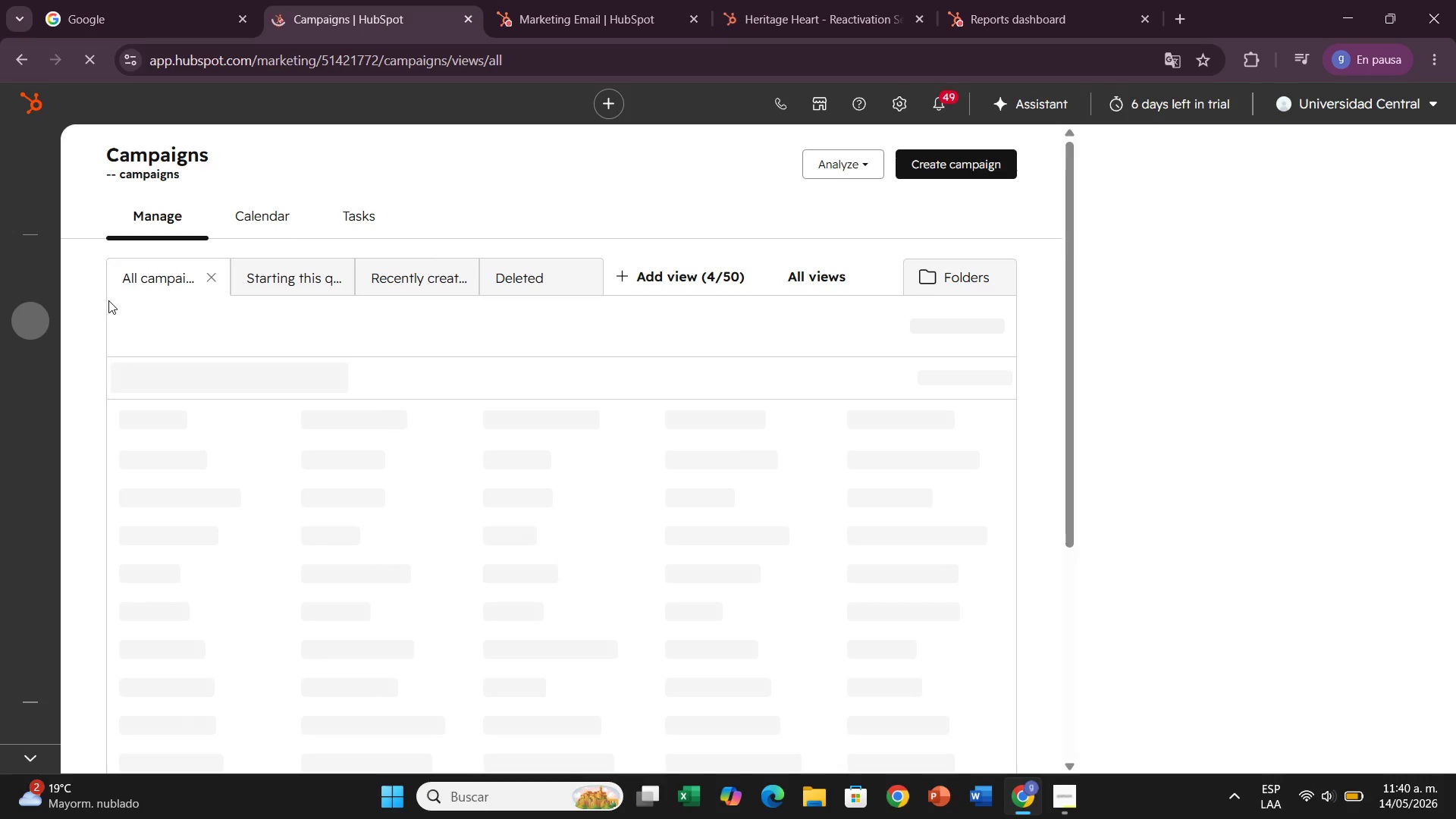 
wait(8.08)
 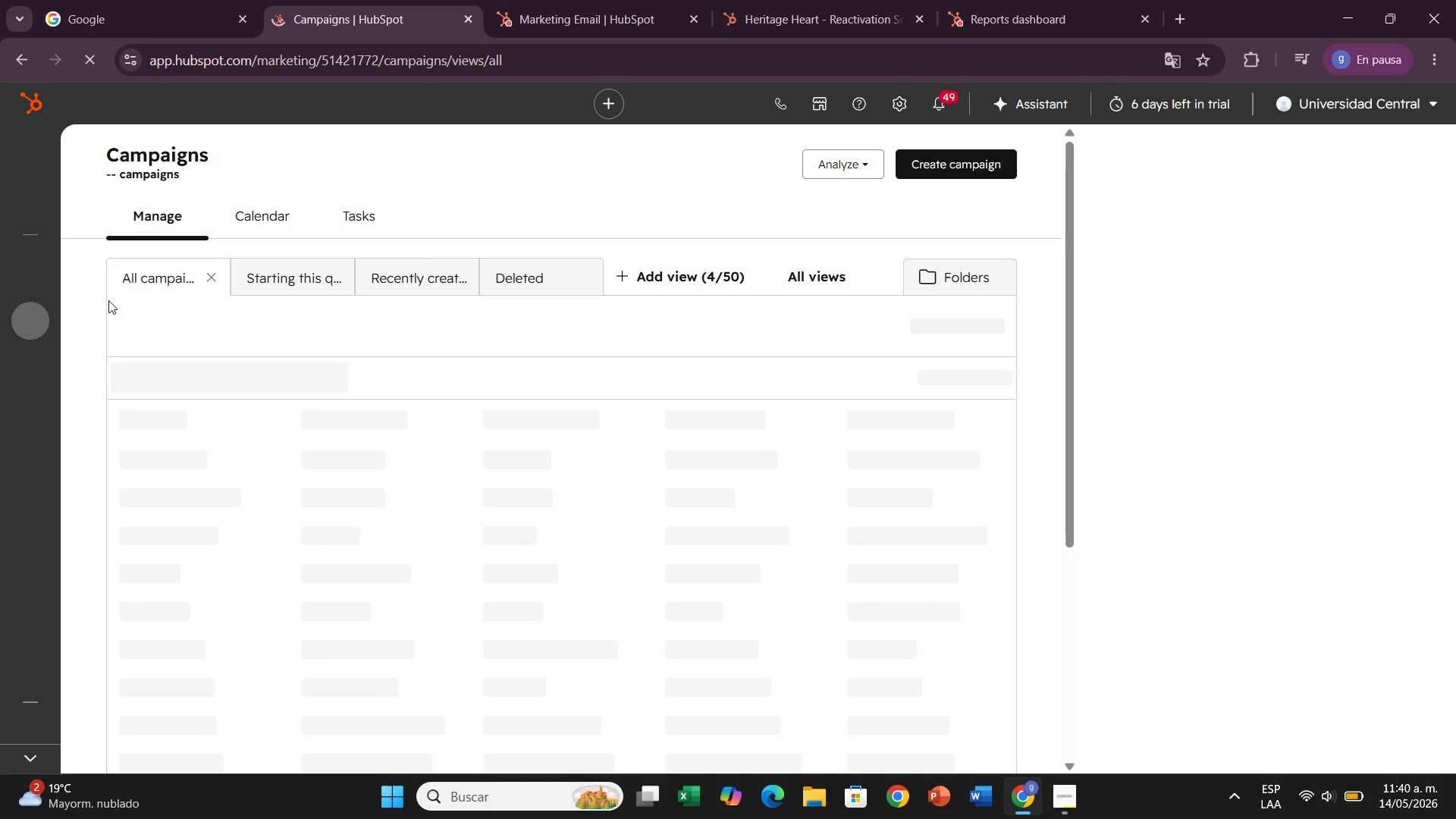 
left_click([962, 173])
 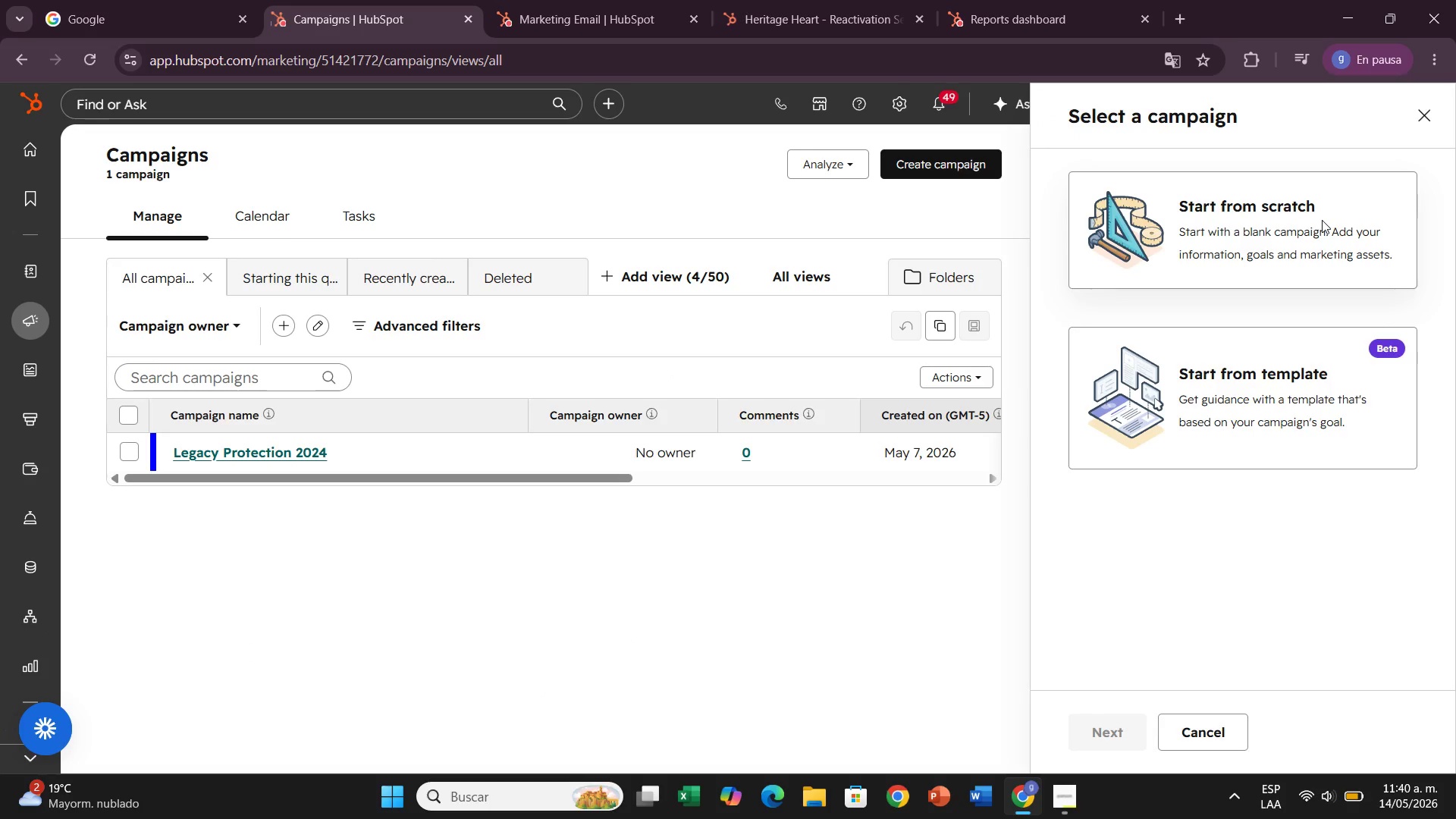 
left_click([1319, 226])
 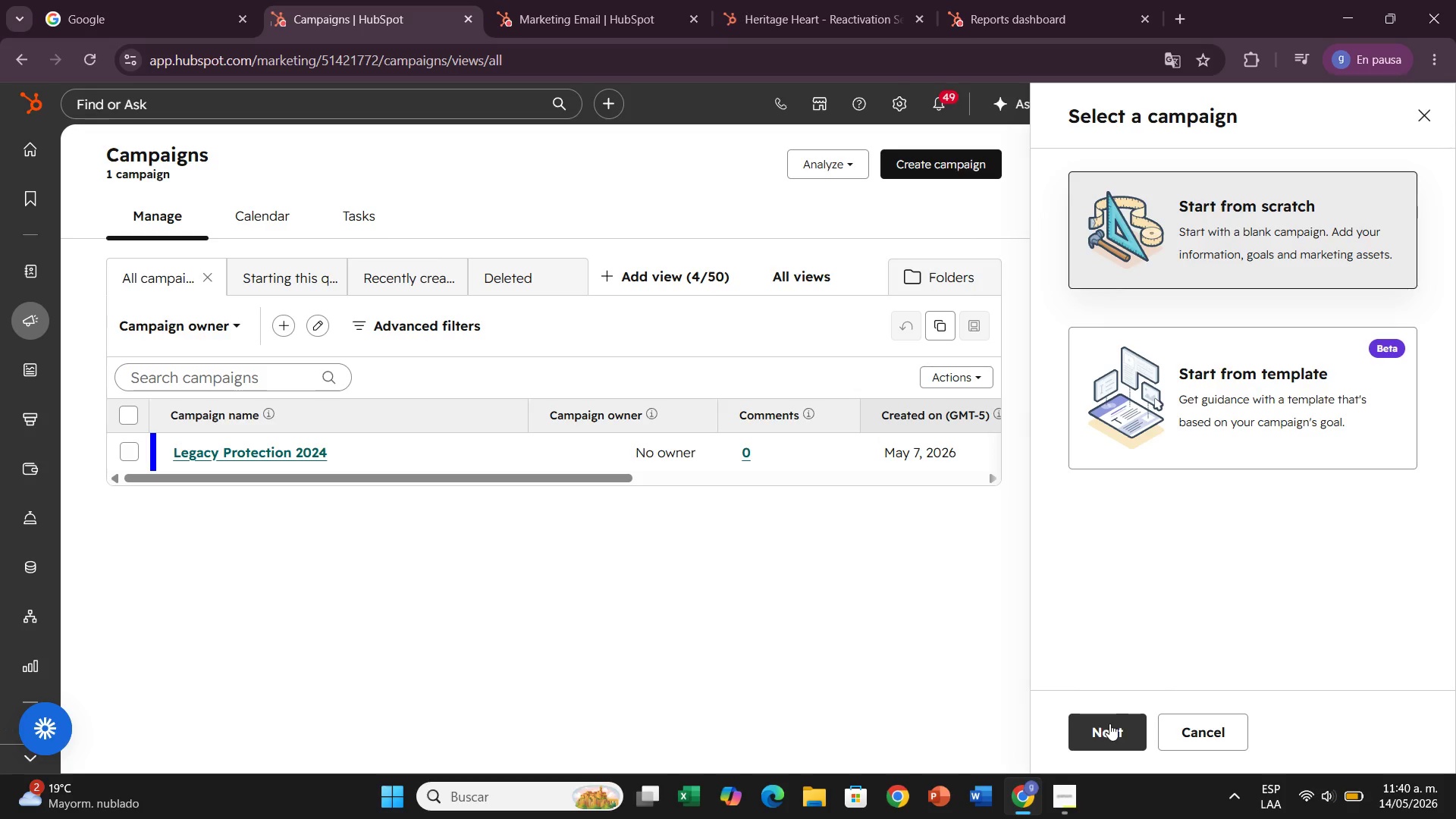 
left_click([1109, 723])
 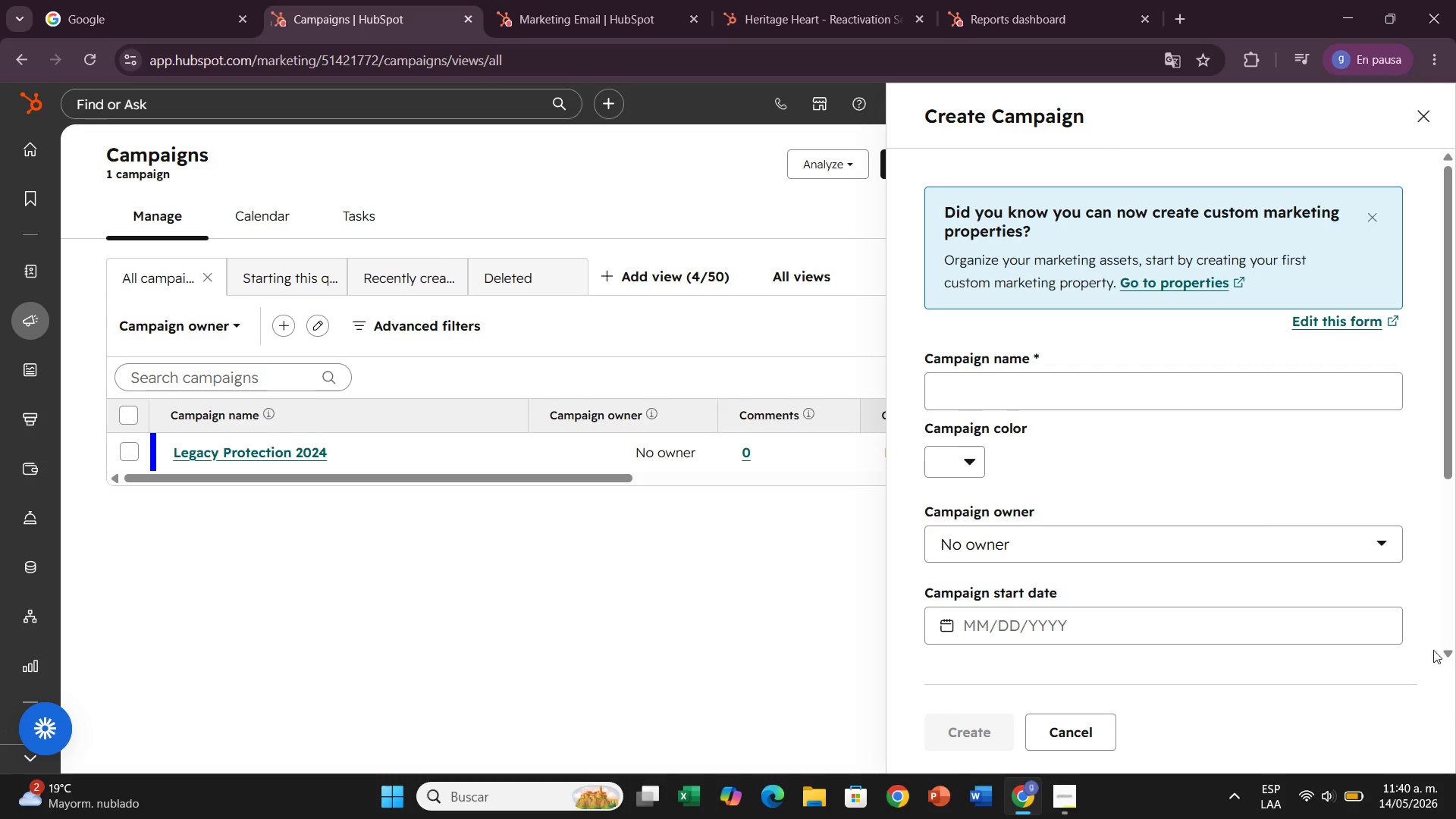 
wait(5.31)
 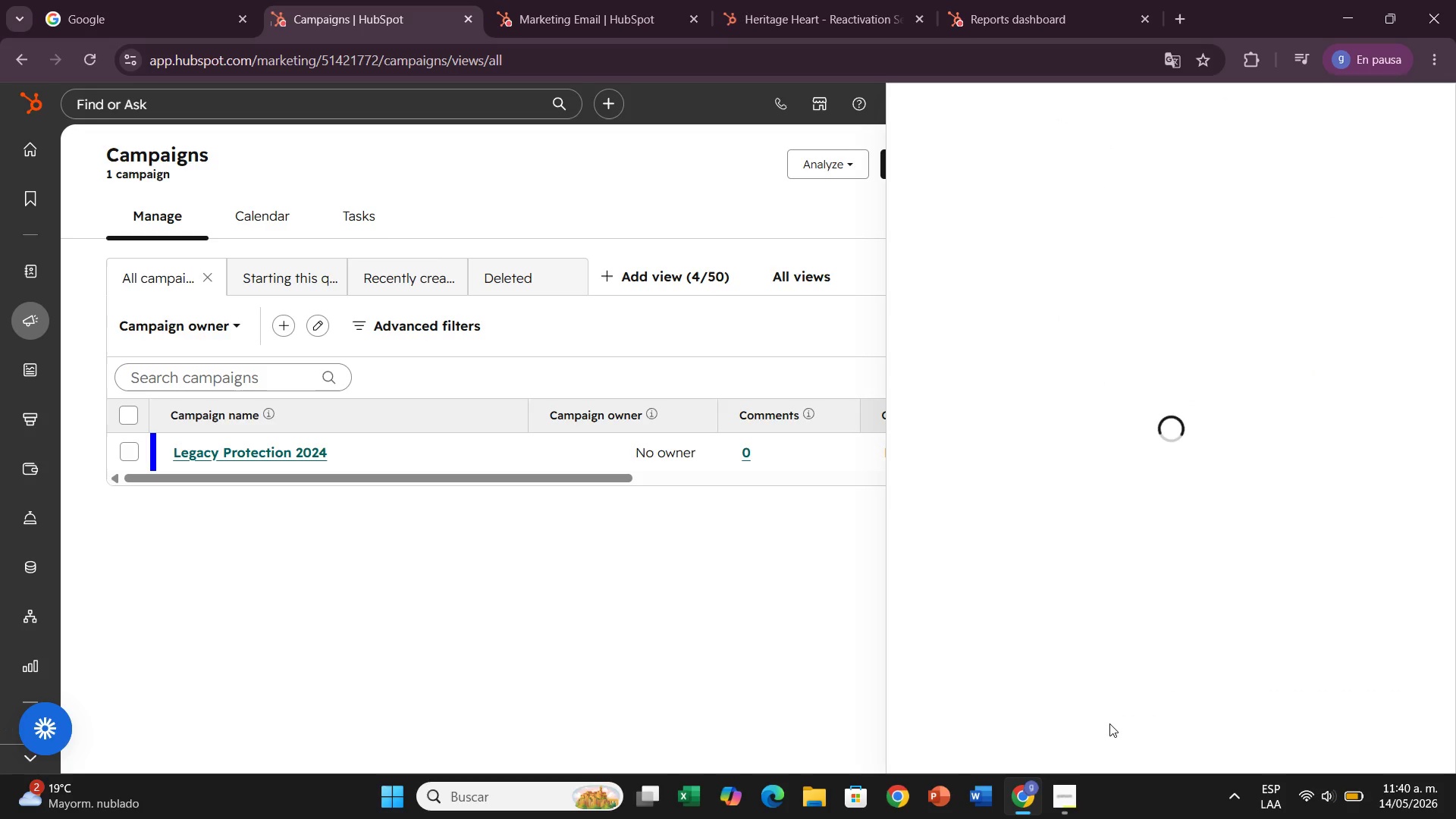 
double_click([1150, 394])
 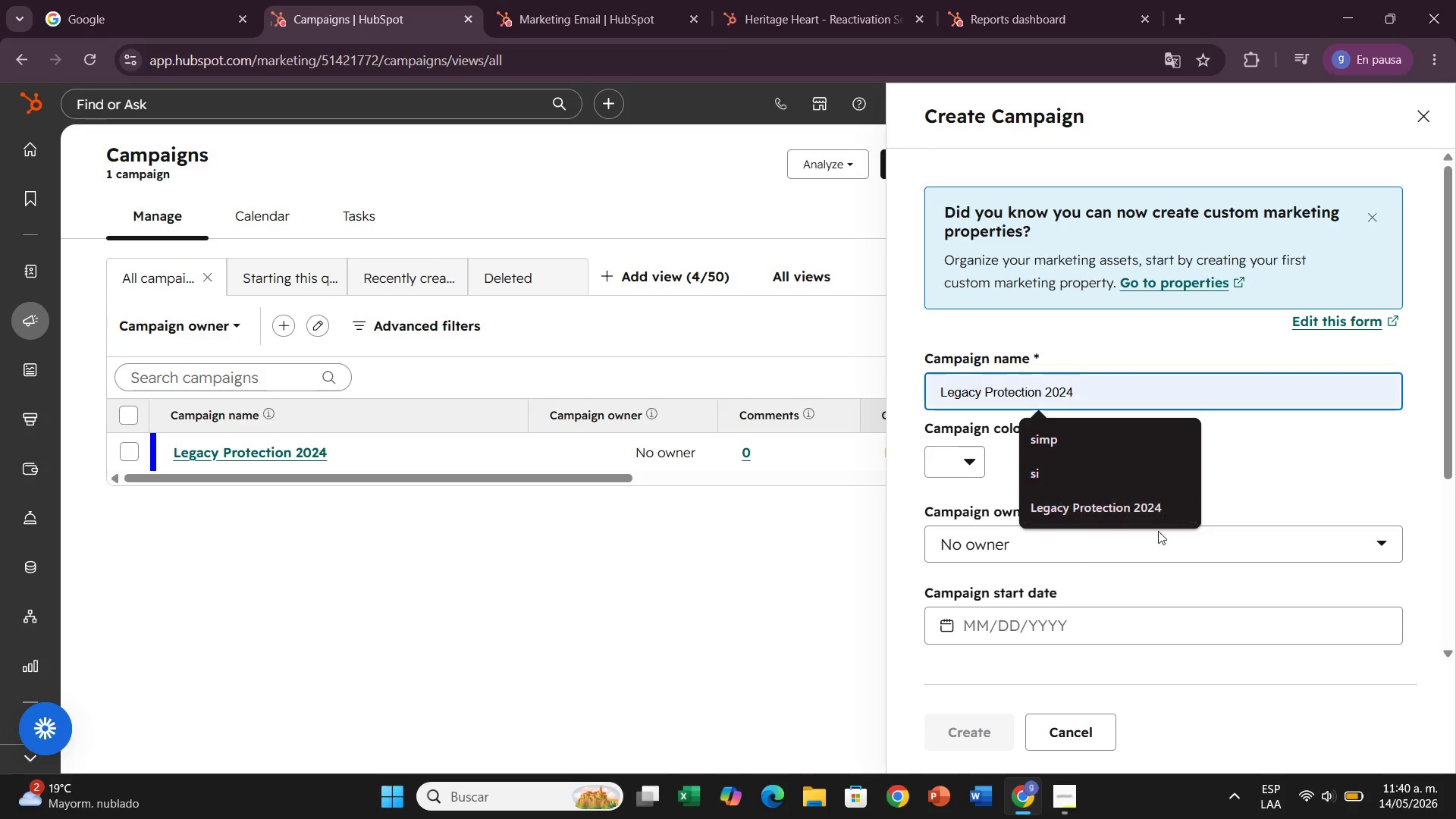 
scroll: coordinate [1131, 548], scroll_direction: down, amount: 2.0
 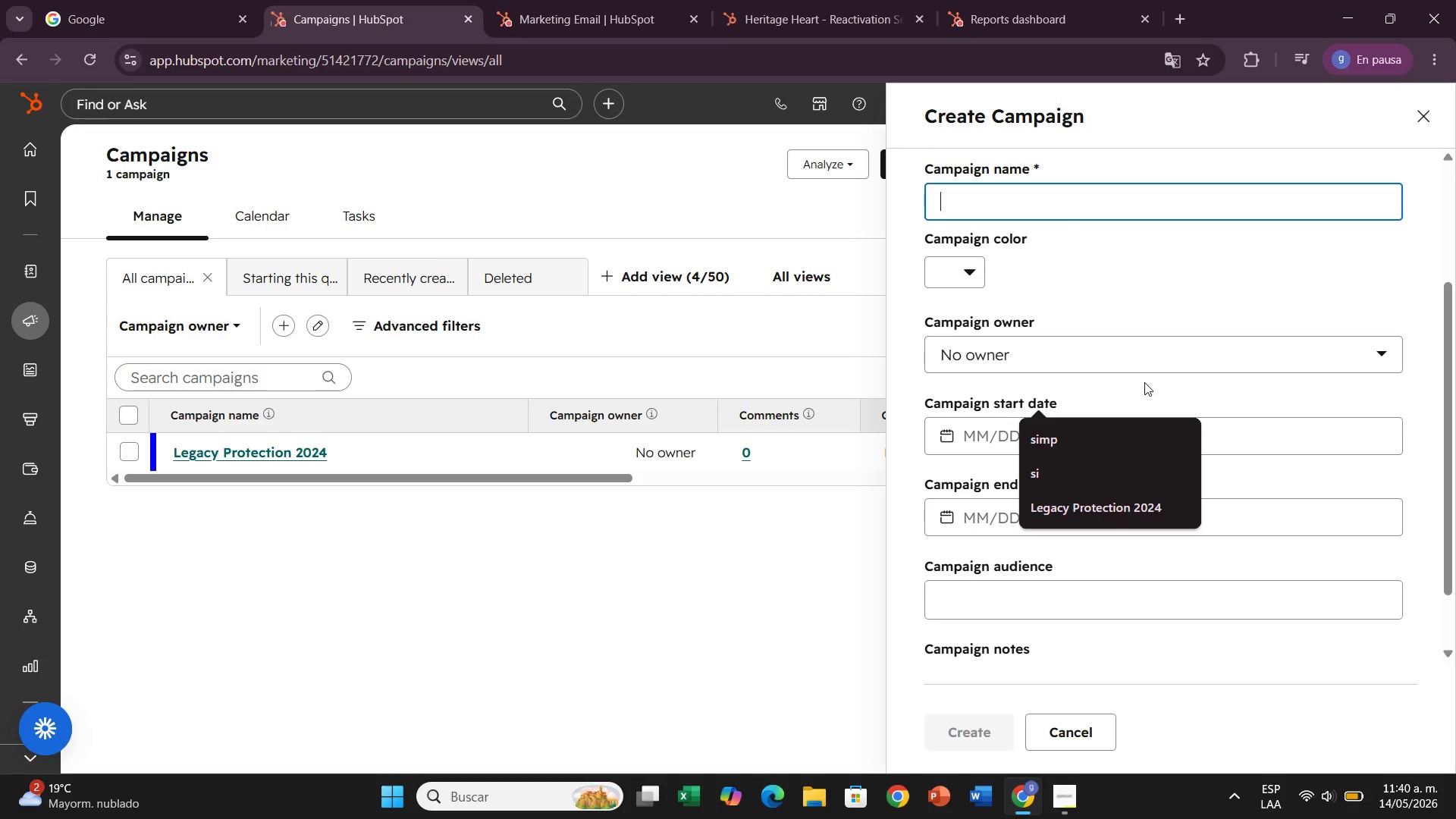 
type(Heritage Heart Reactivation 2024)
 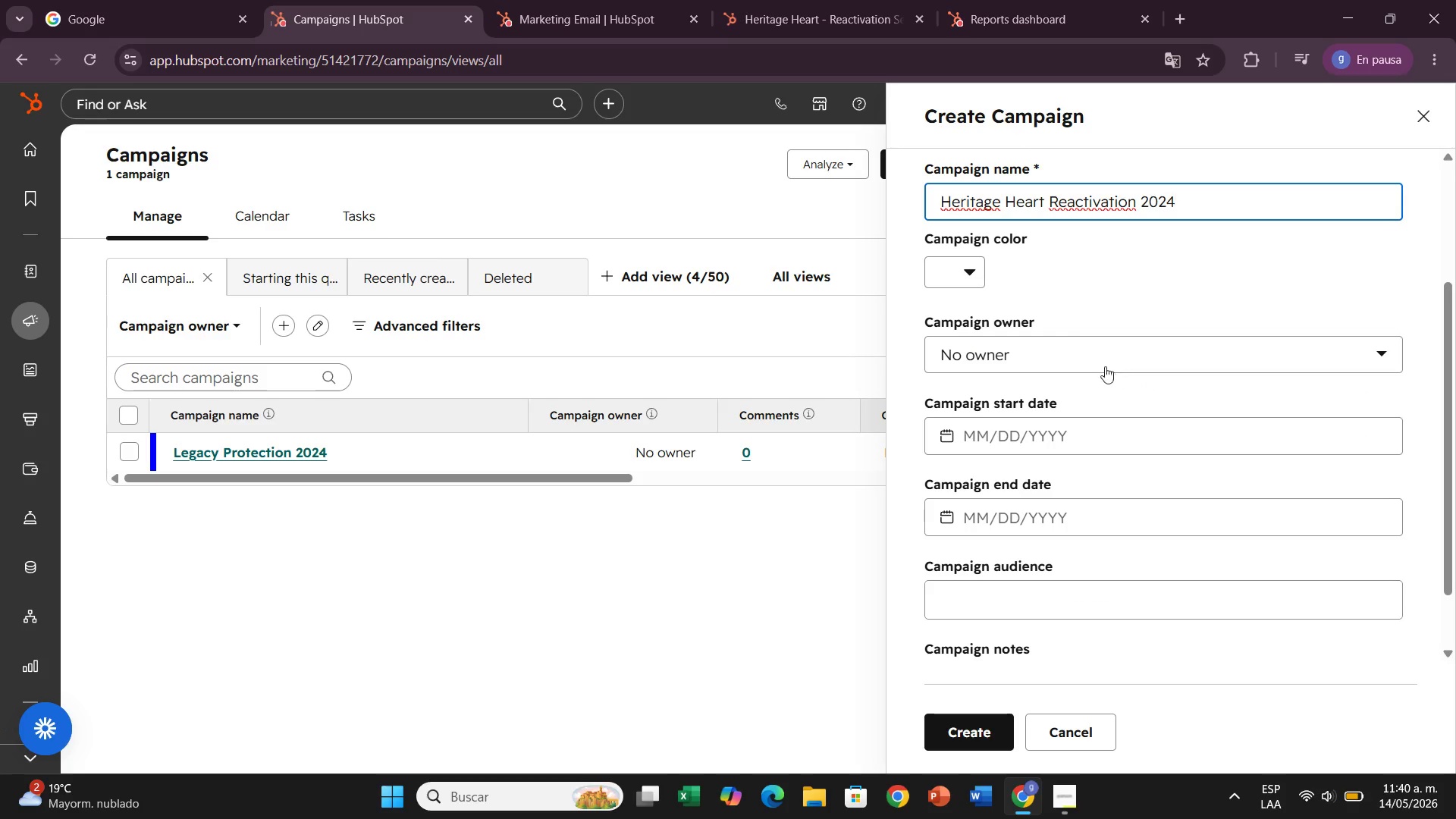 
left_click([974, 278])
 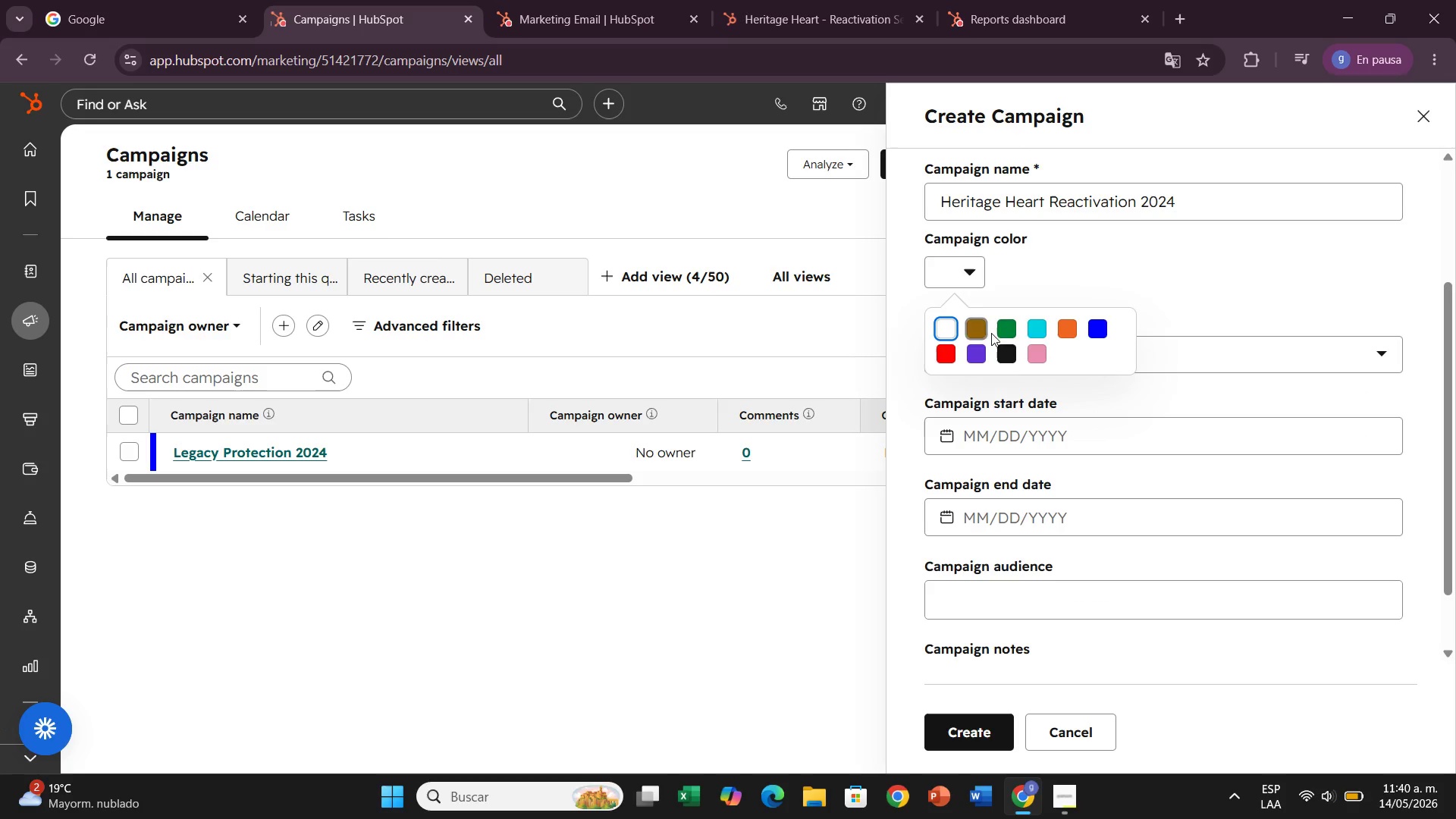 
left_click([999, 331])
 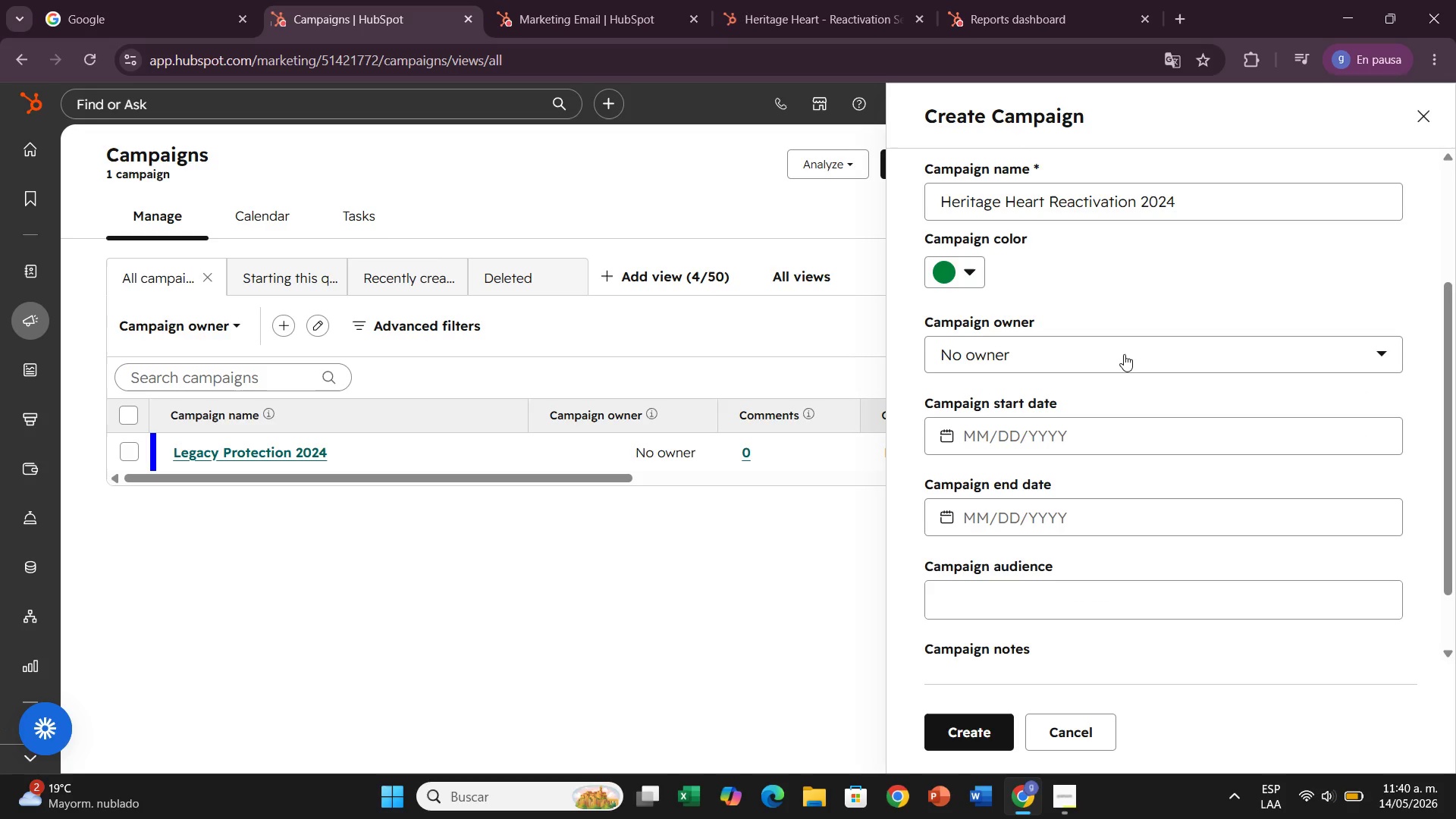 
left_click([1124, 354])
 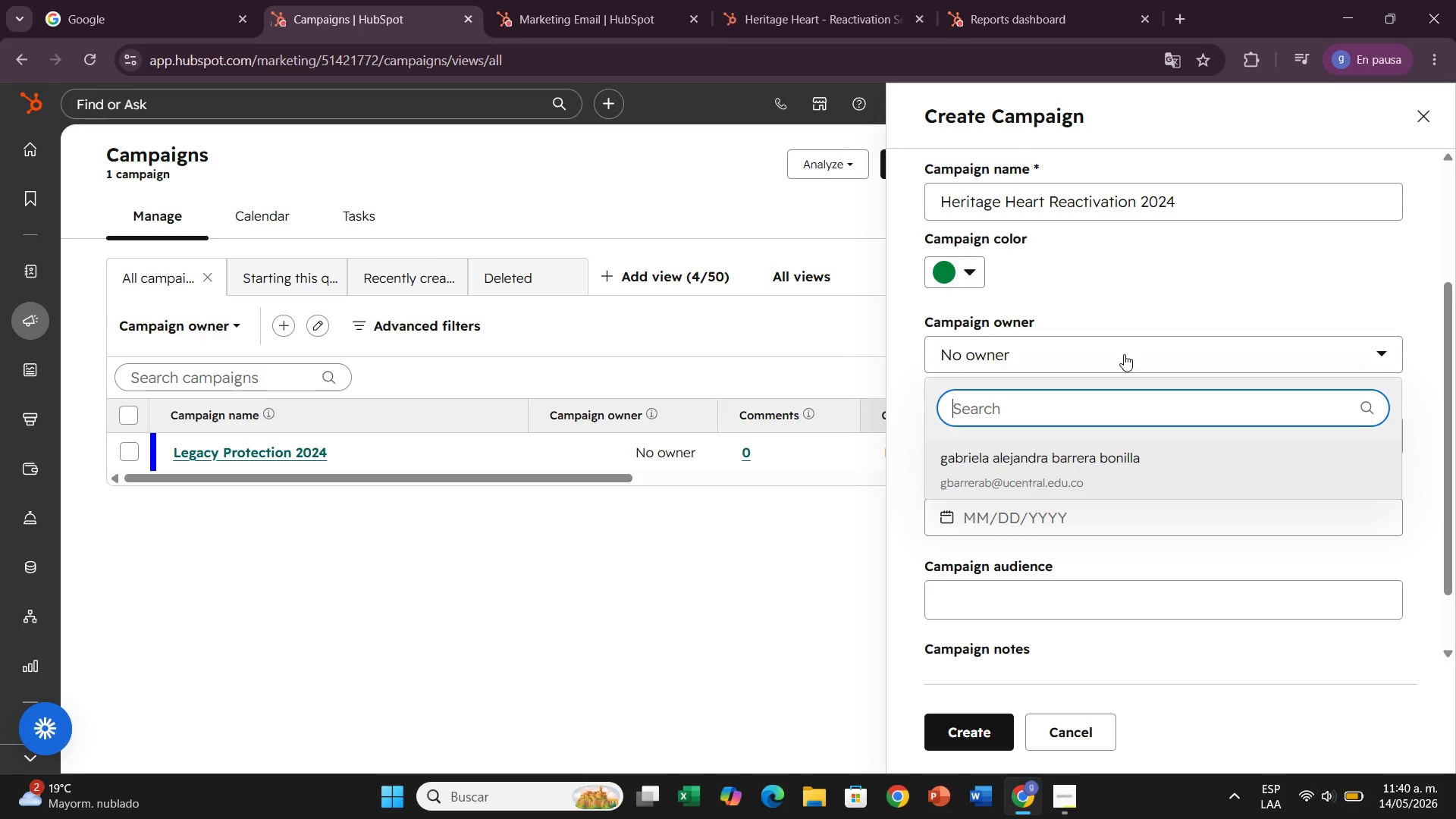 
left_click([1176, 300])
 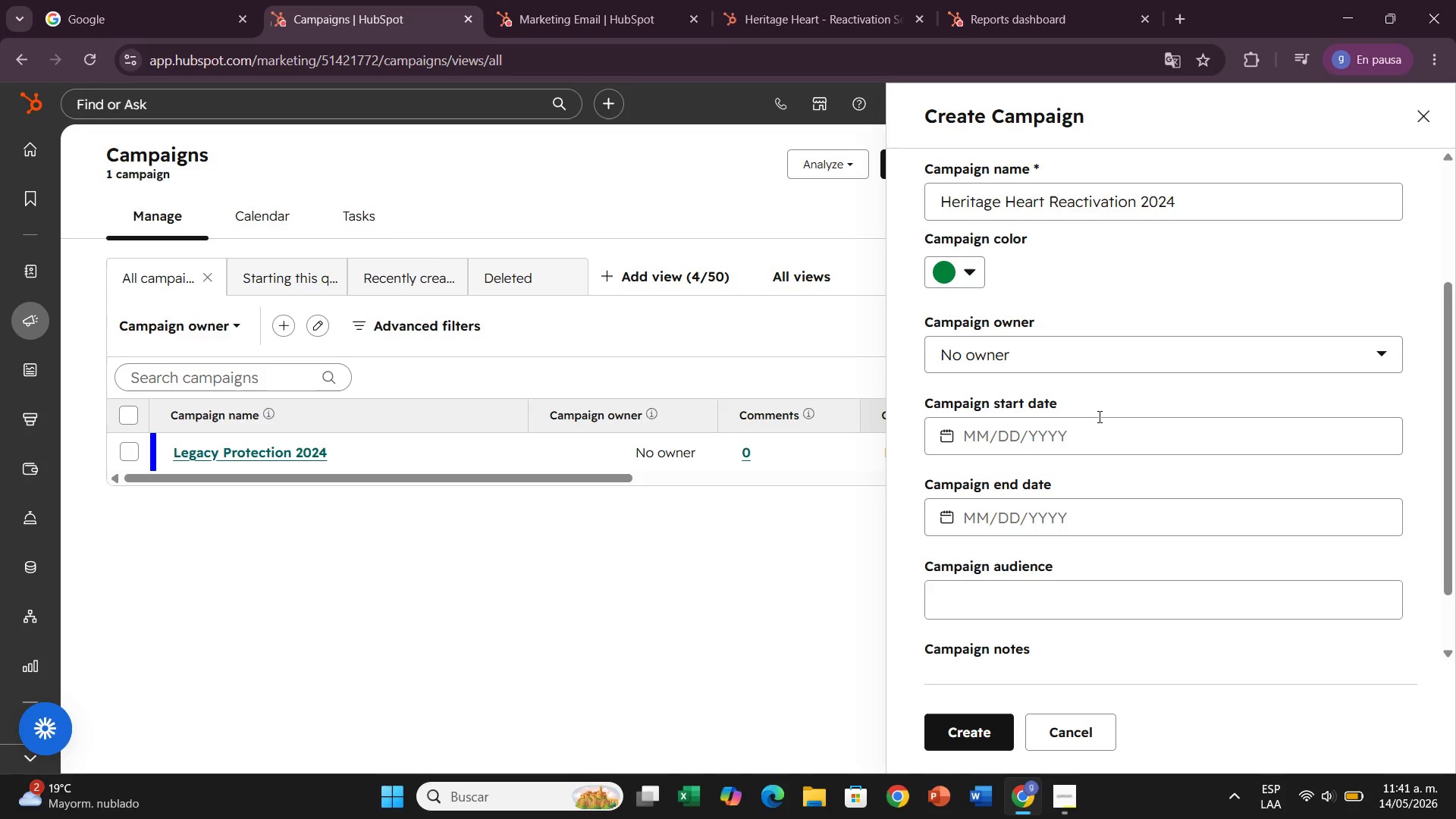 
wait(20.61)
 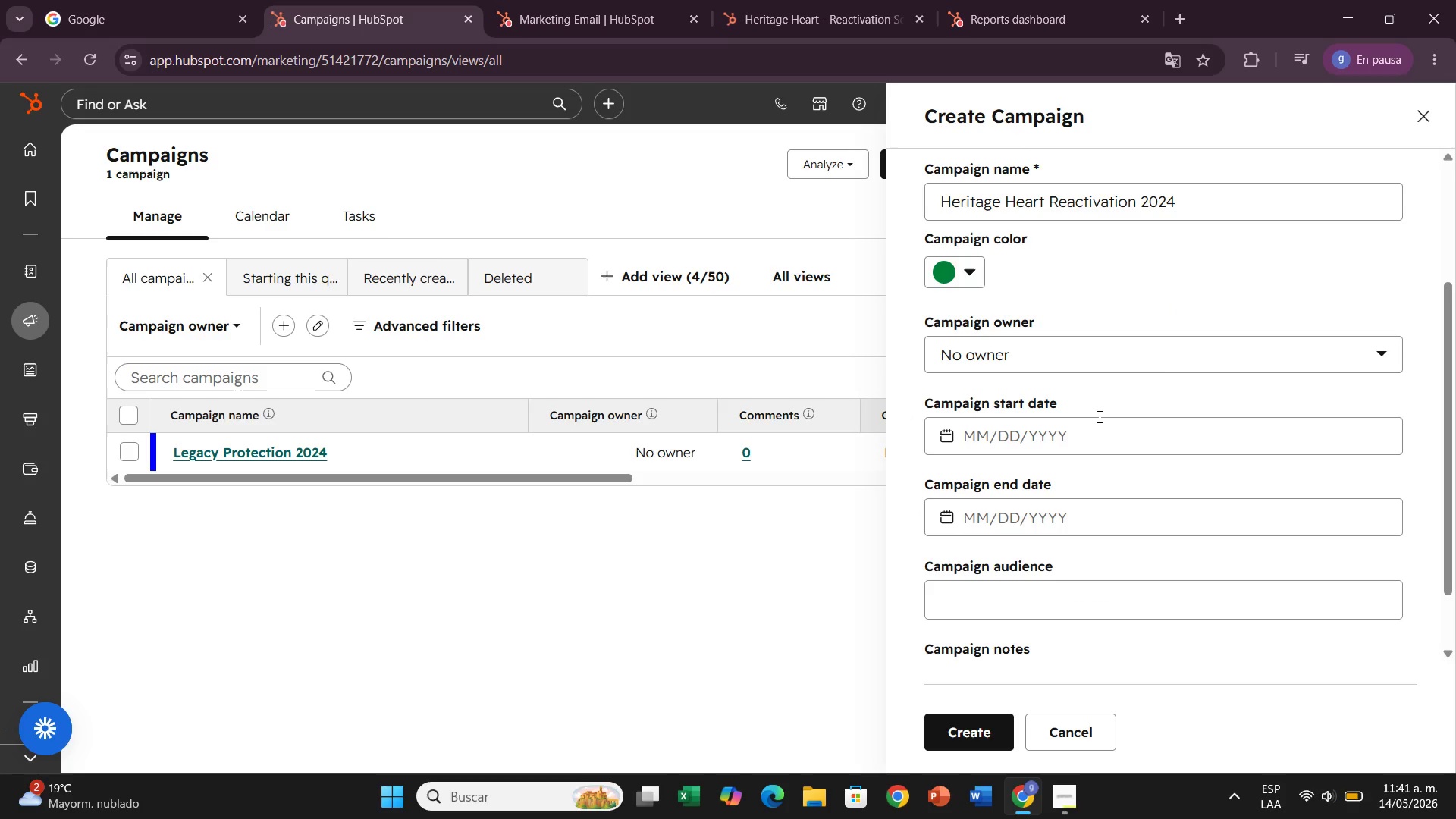 
left_click([959, 442])
 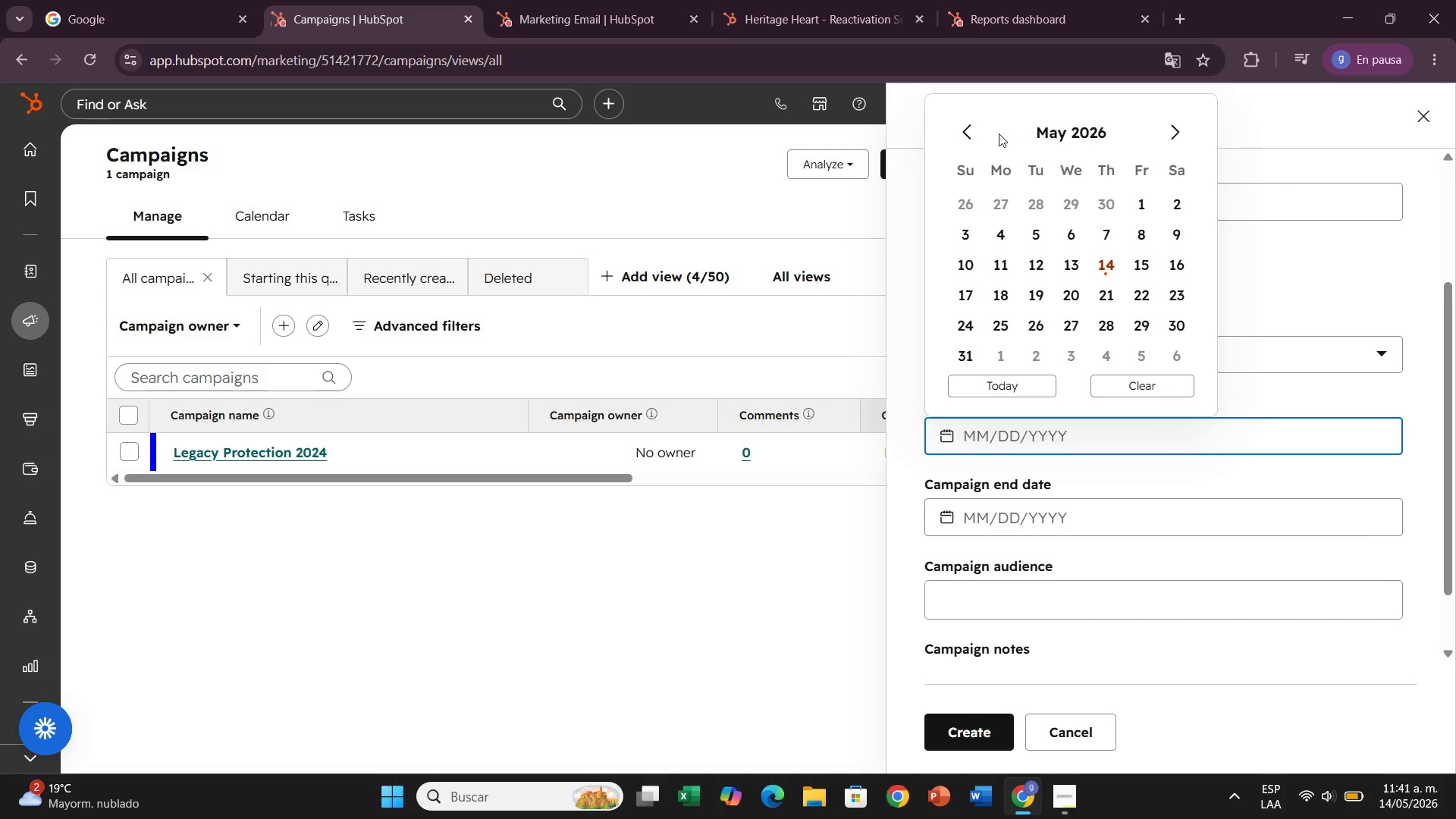 
left_click([1072, 133])
 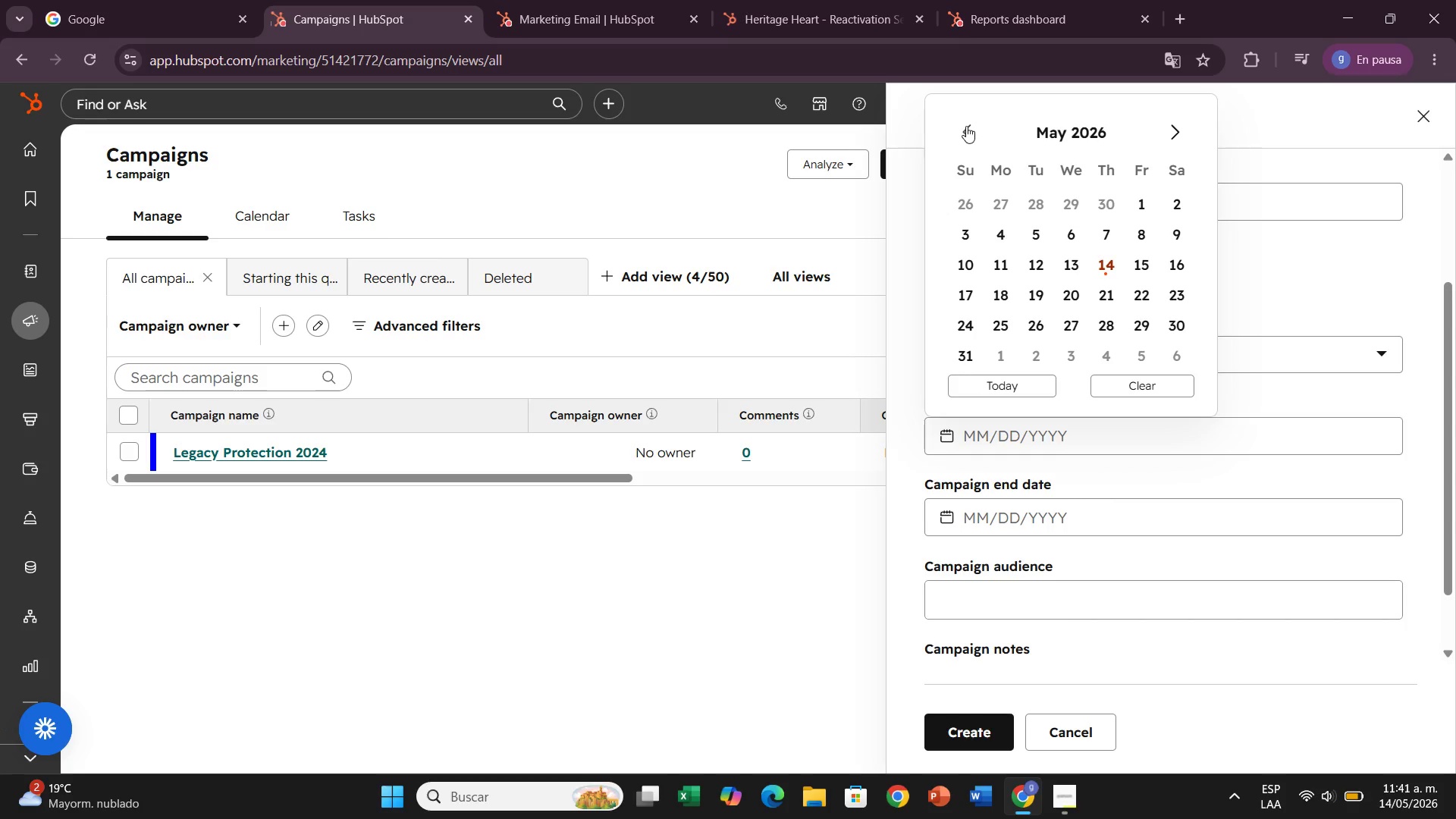 
left_click([966, 126])
 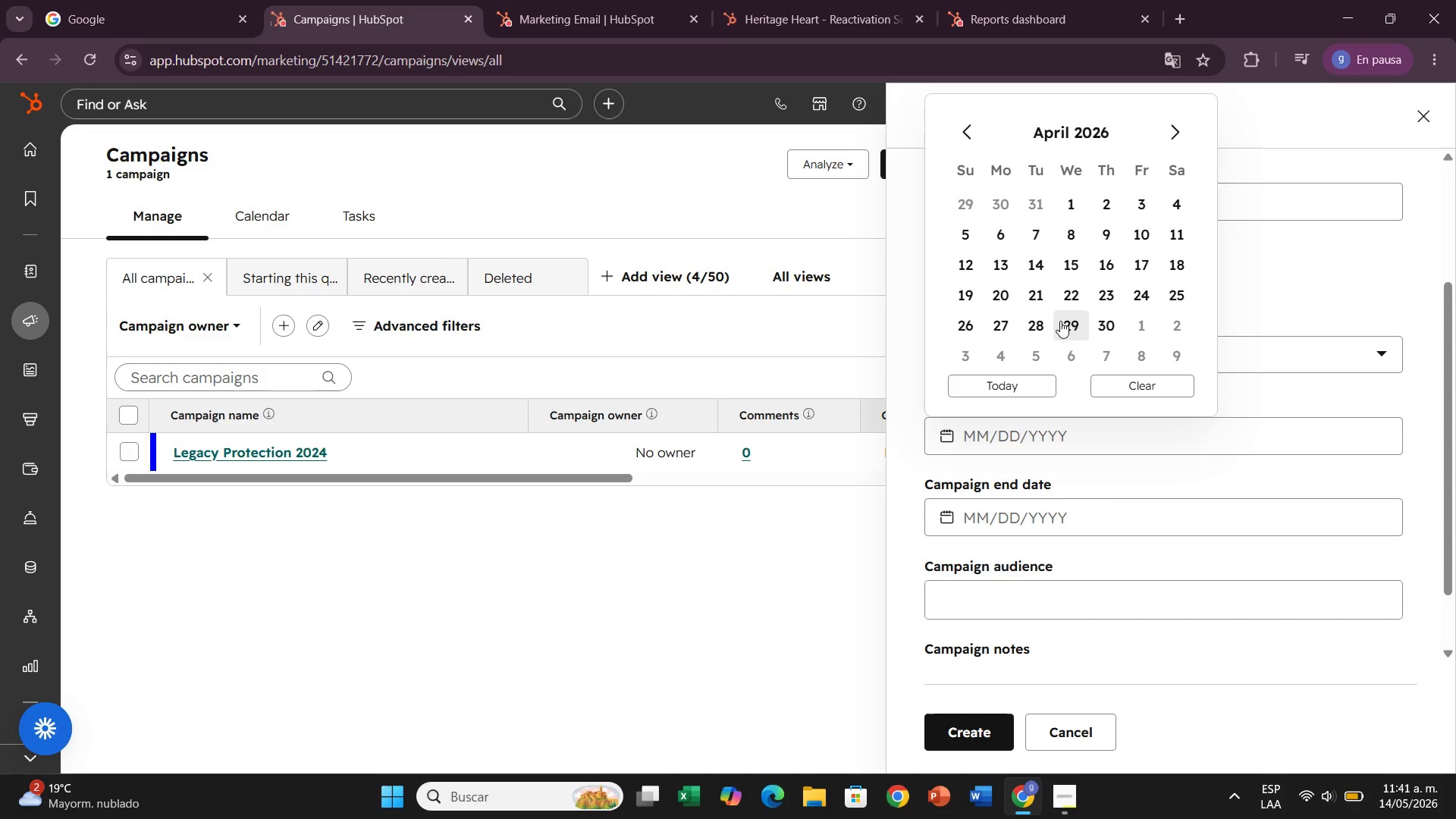 
left_click_drag(start_coordinate=[1031, 401], to_coordinate=[983, 454])
 